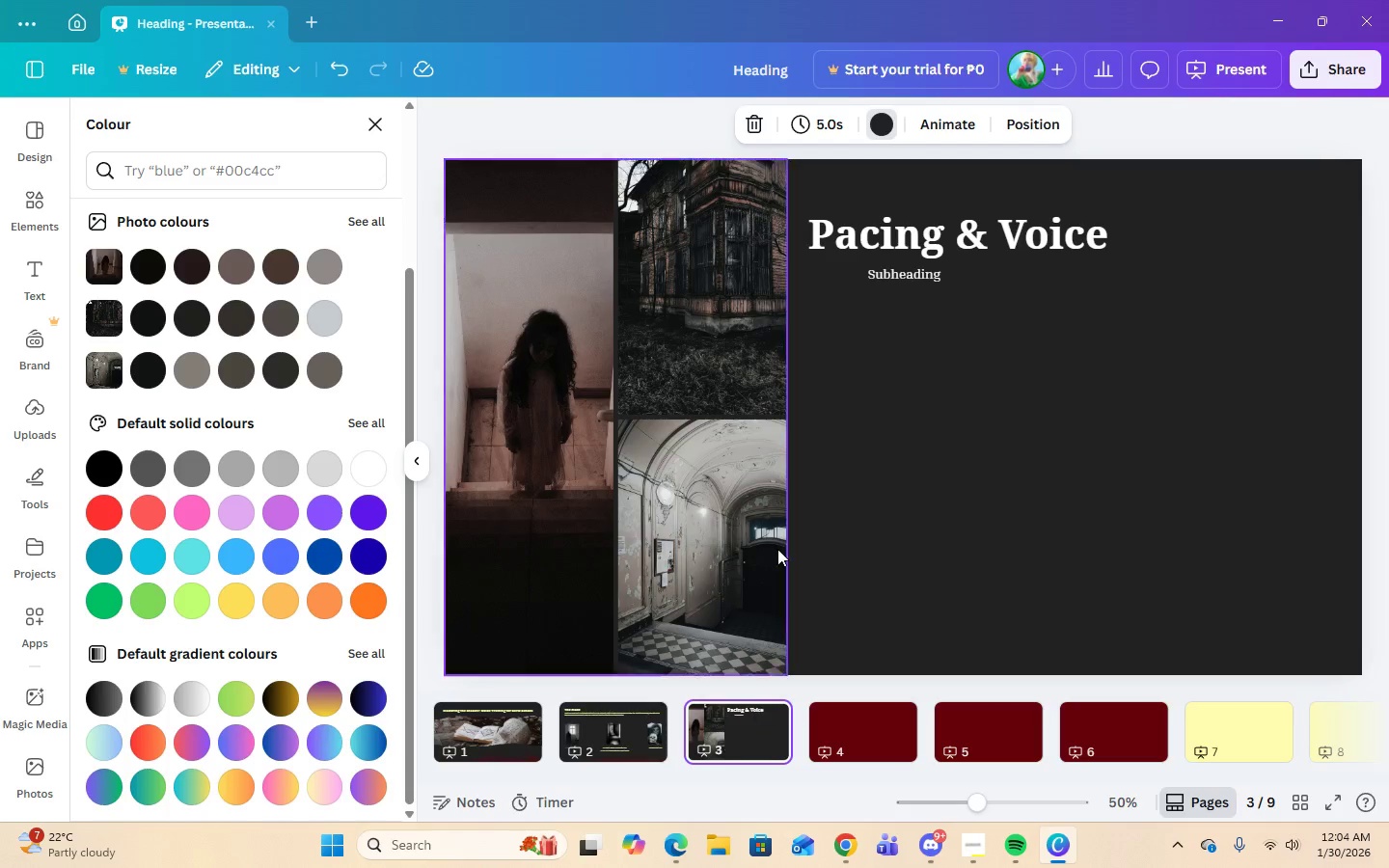 
double_click([898, 277])
 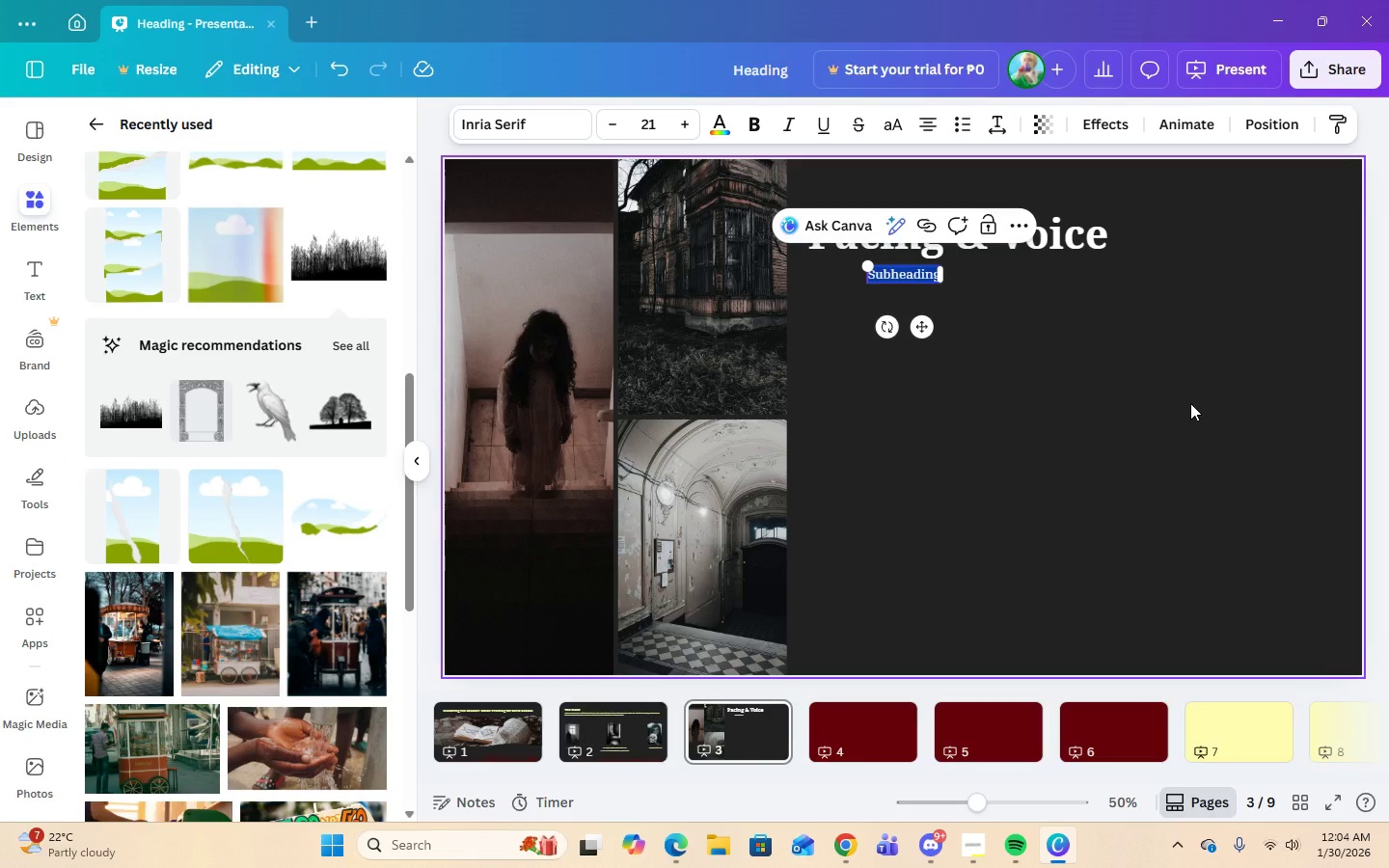 
type(While catchy phrases that w)
key(Backspace)
type(hooks th )
key(Backspace)
type(e group's attention, the tour guide's pacing )
 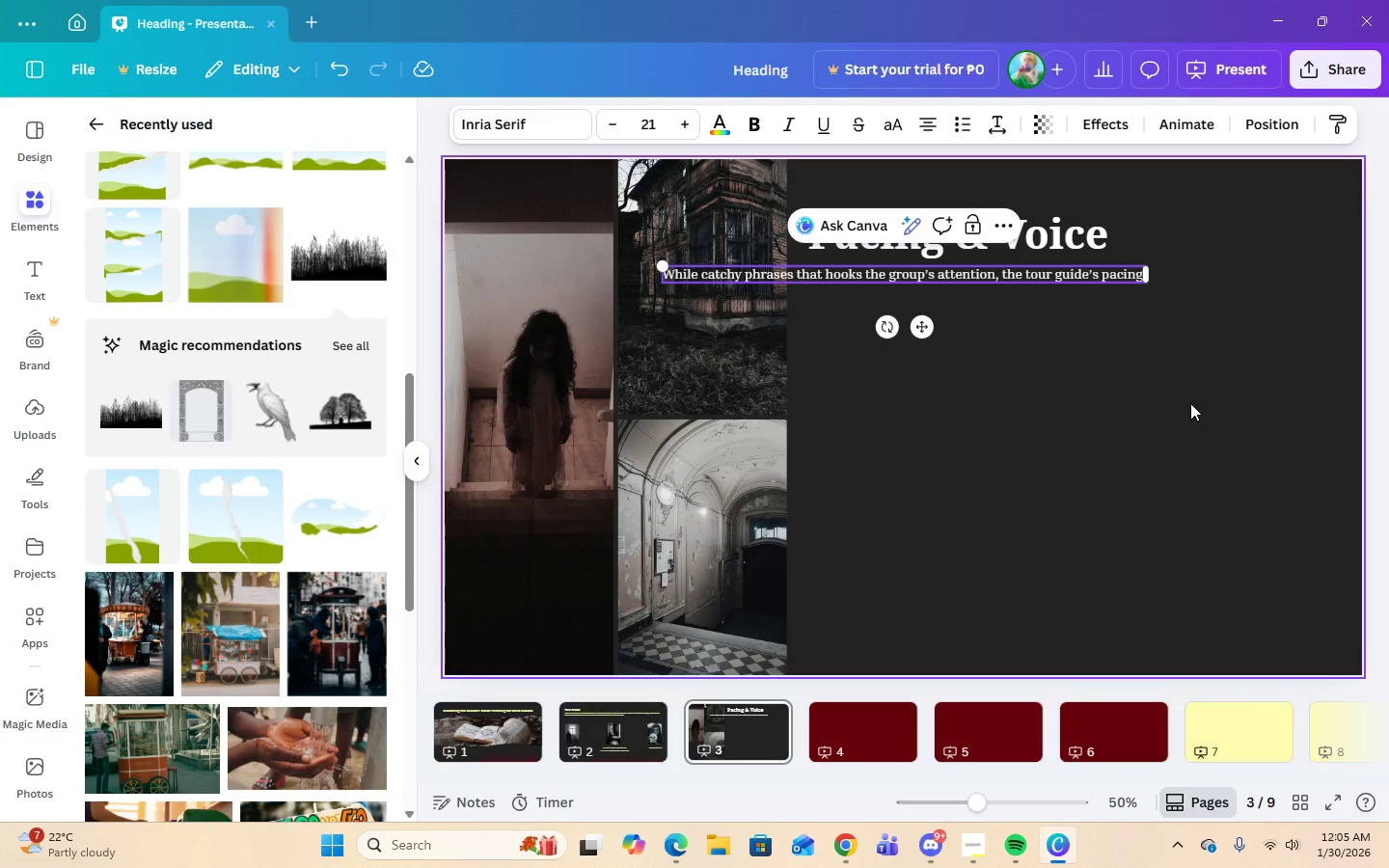 
key(Backspace)
key(Backspace)
key(Backspace)
key(Backspace)
key(Backspace)
key(Backspace)
key(Backspace)
type(voice and gestiures )
key(Backspace)
key(Backspace)
key(Backspace)
key(Backspace)
key(Backspace)
type(re are just as important)
 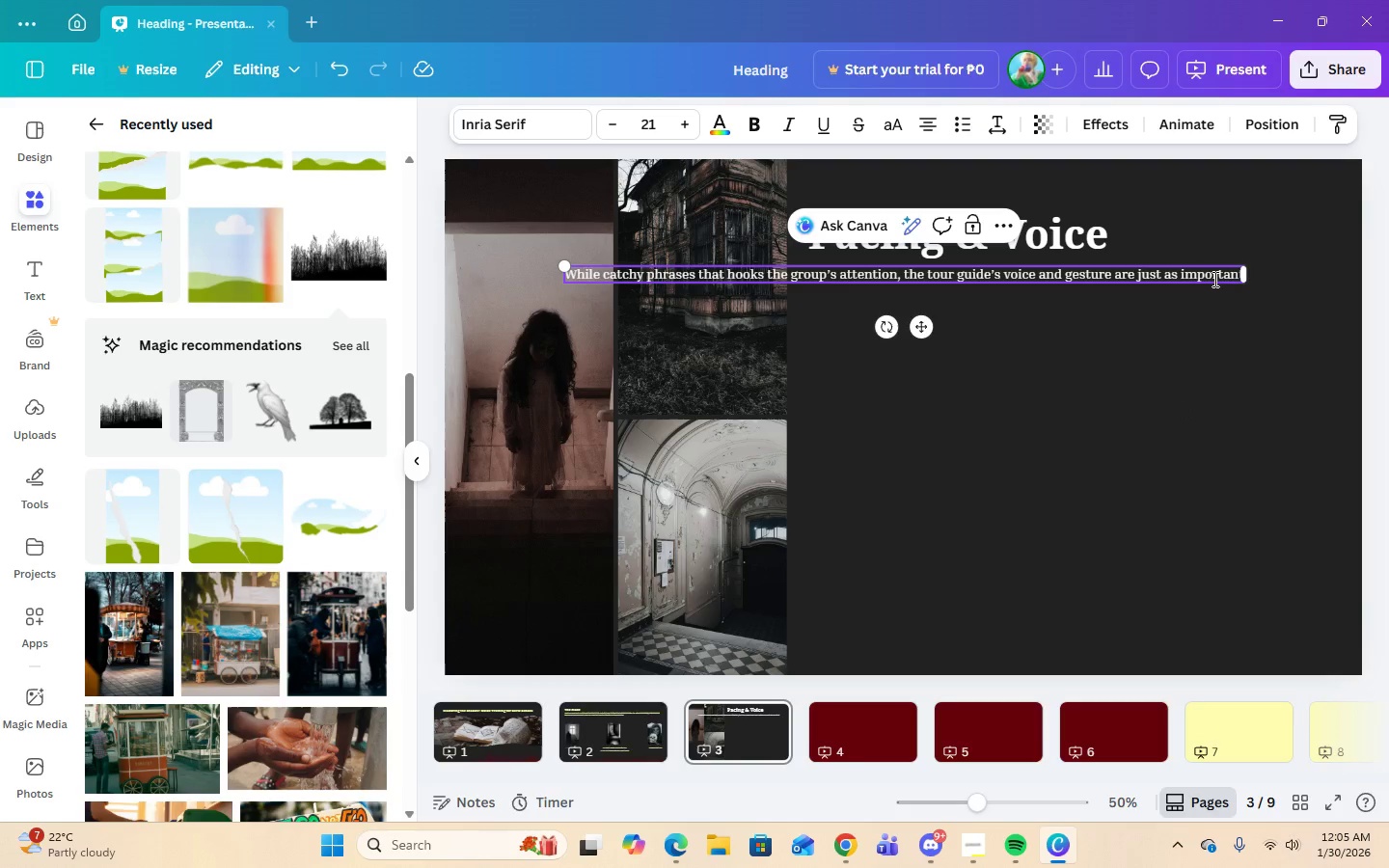 
double_click([945, 268])
 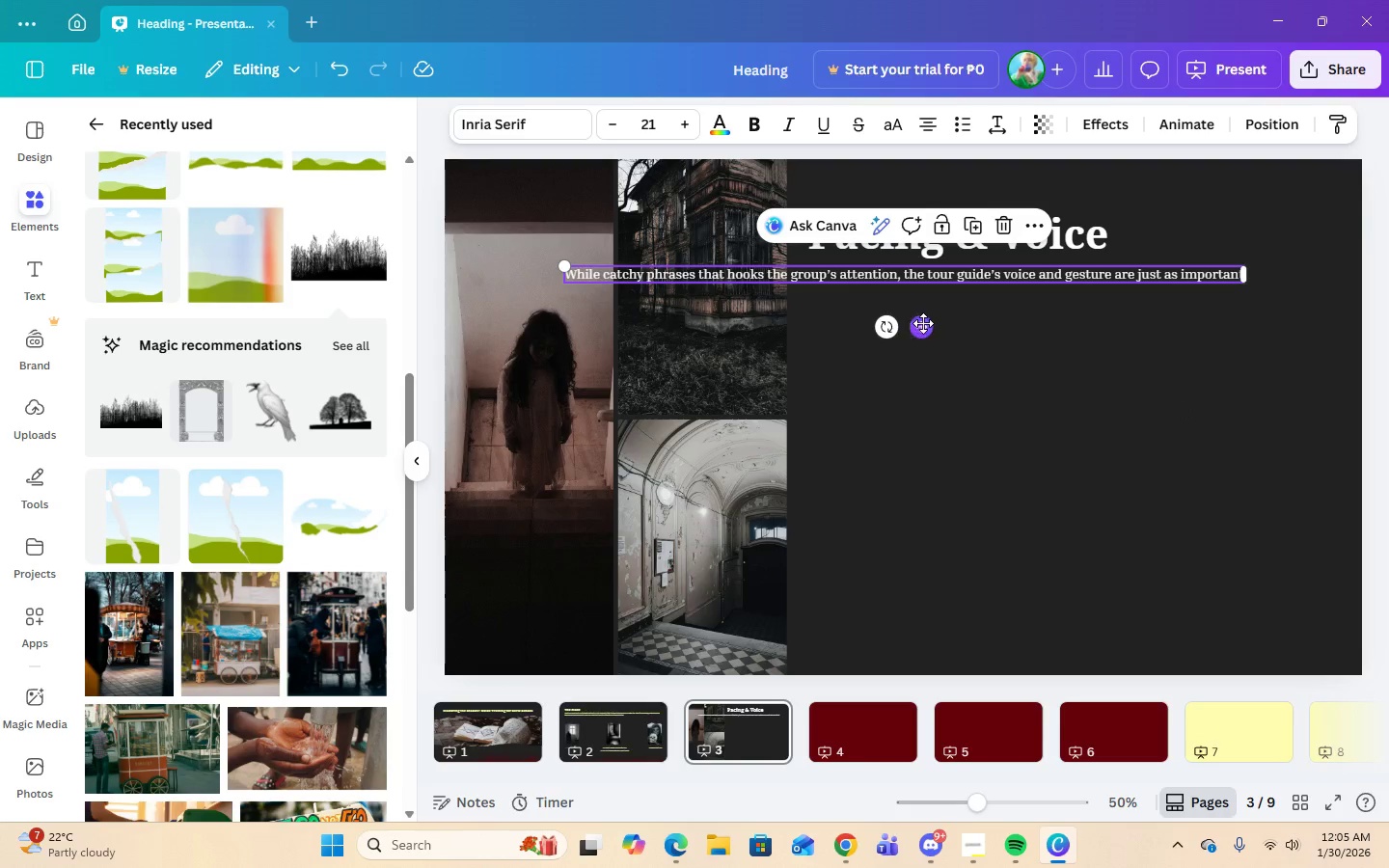 
left_click_drag(start_coordinate=[922, 324], to_coordinate=[1062, 324])
 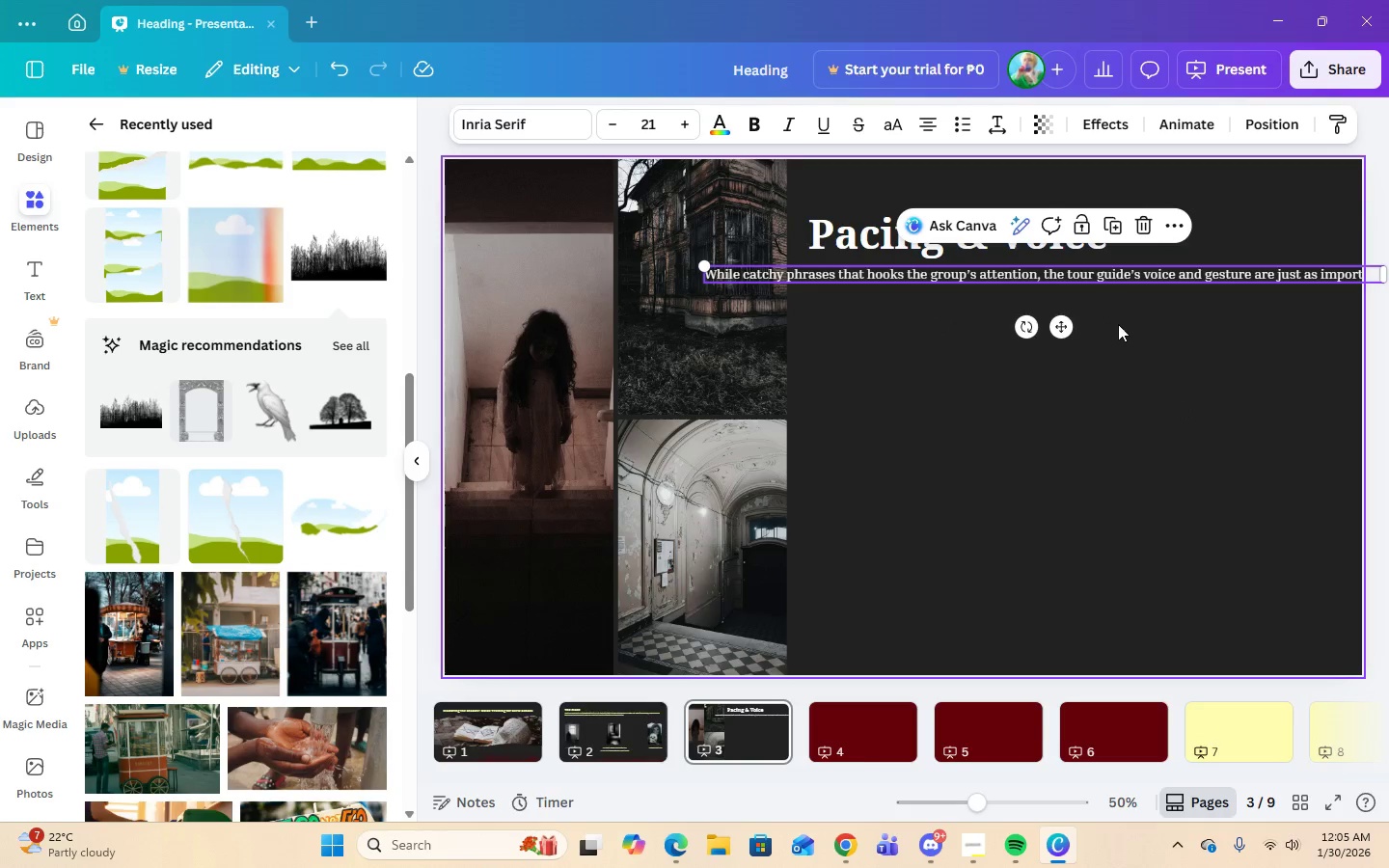 
left_click_drag(start_coordinate=[1125, 324], to_coordinate=[1136, 324])
 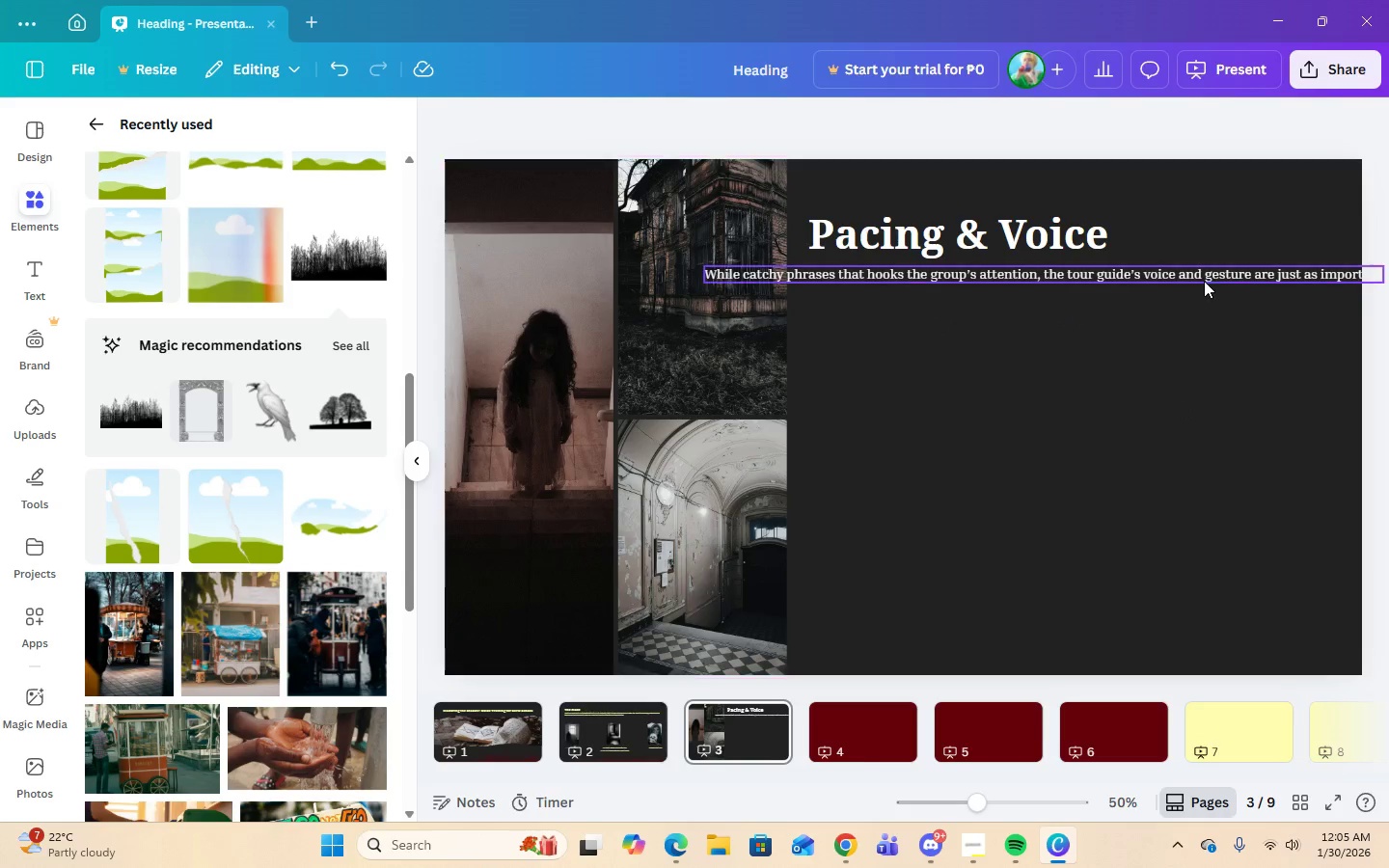 
left_click([1204, 274])
 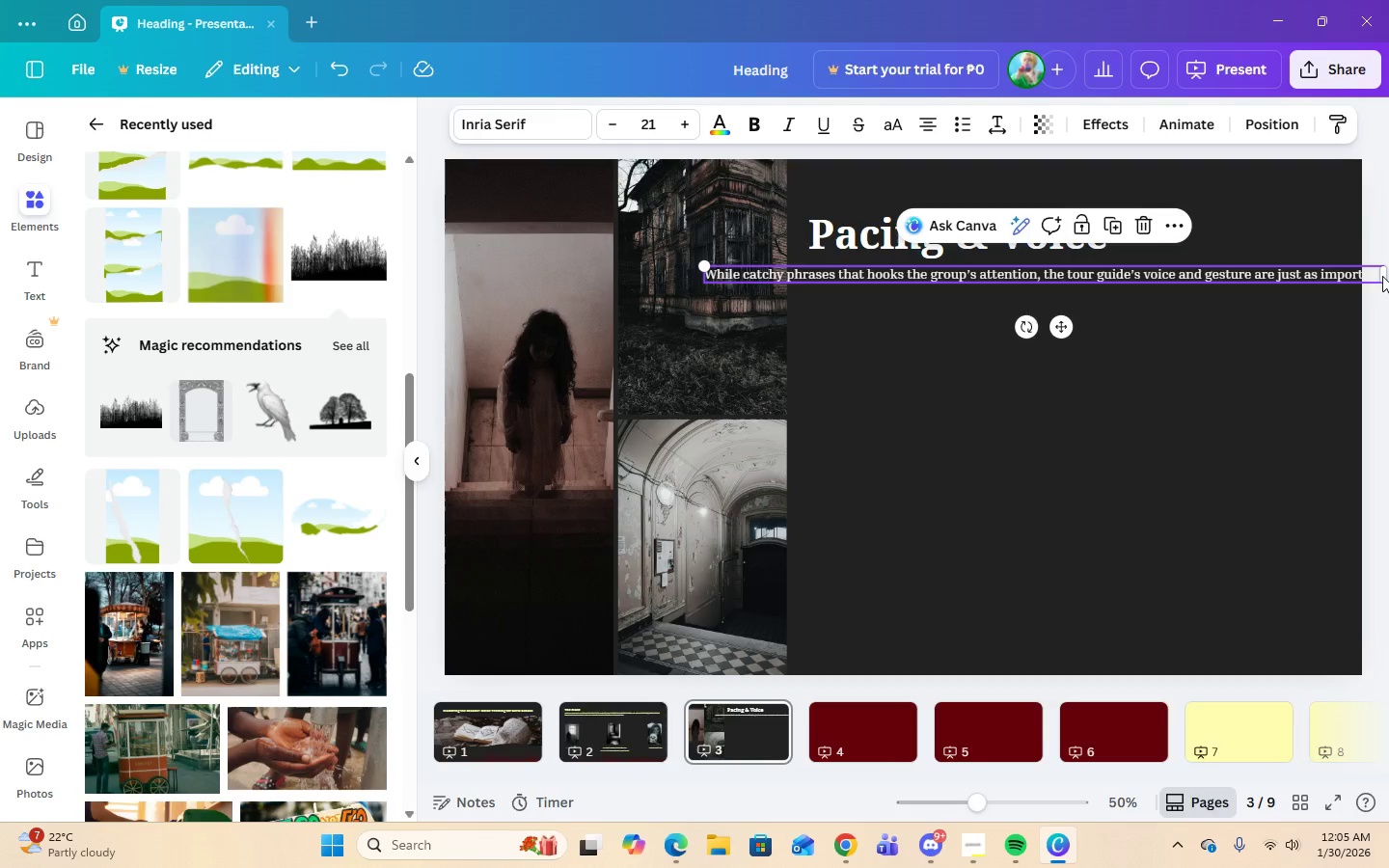 
left_click_drag(start_coordinate=[1276, 275], to_coordinate=[1185, 286])
 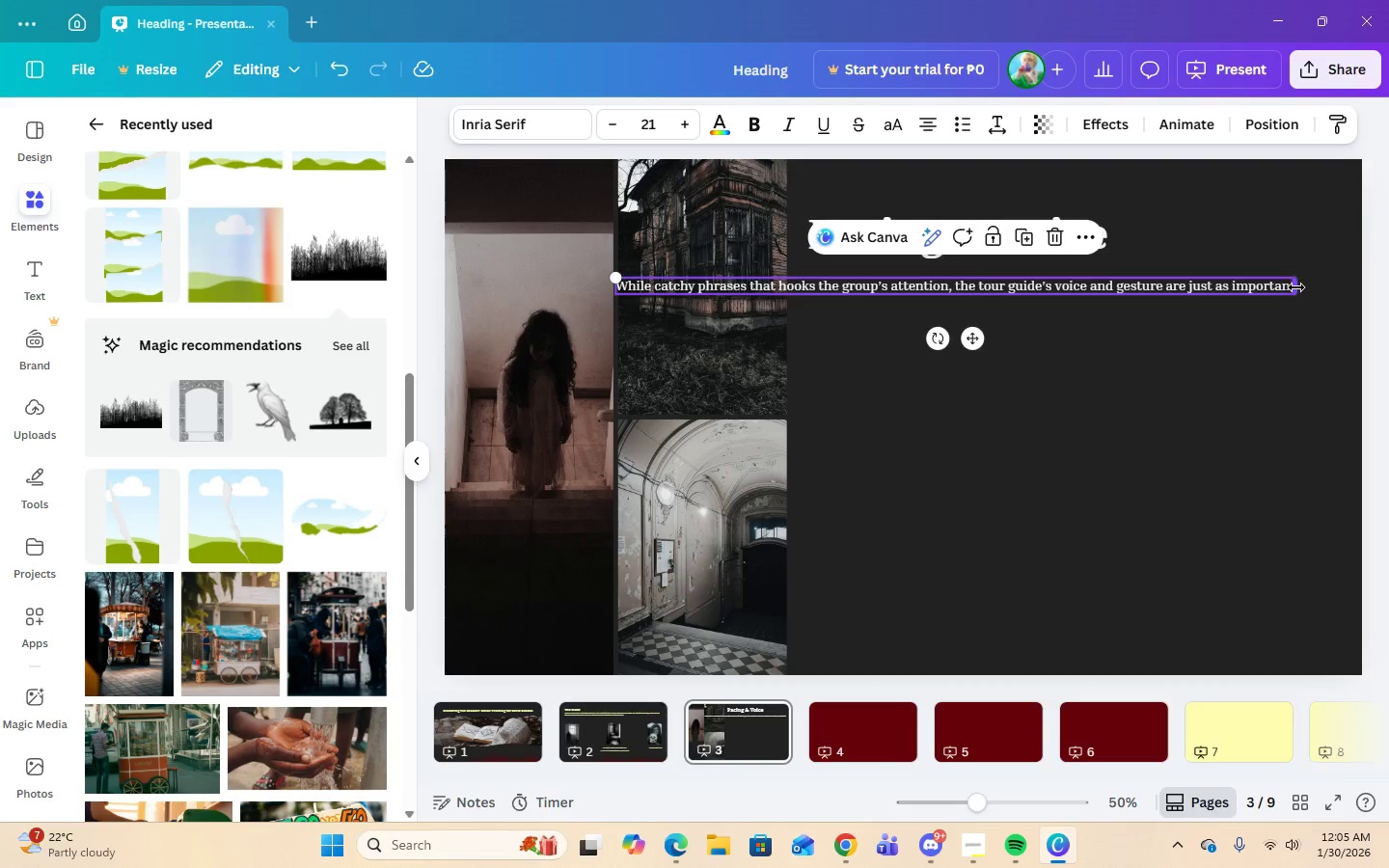 
left_click_drag(start_coordinate=[1296, 287], to_coordinate=[1248, 289])
 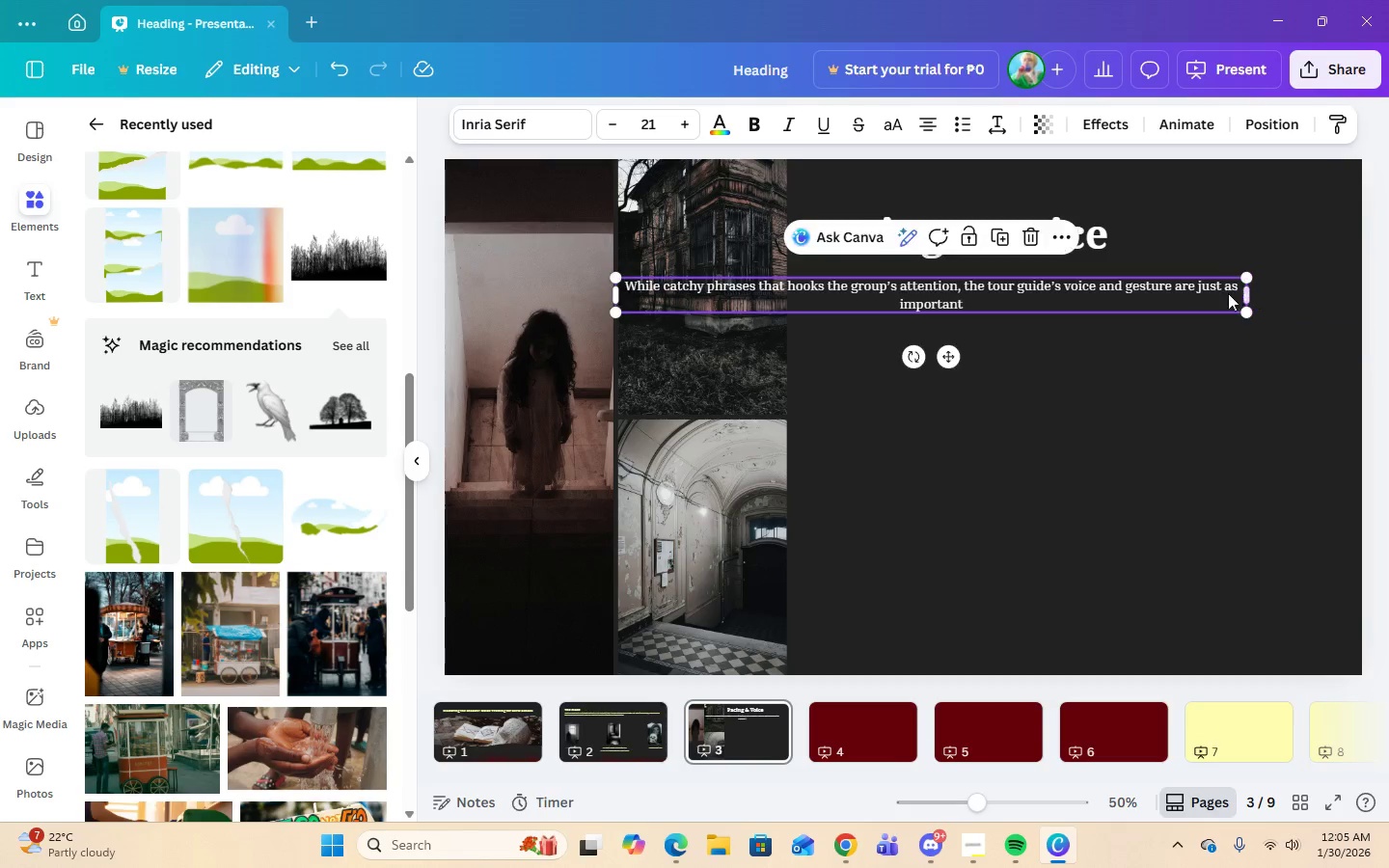 
left_click_drag(start_coordinate=[1230, 293], to_coordinate=[1128, 293])
 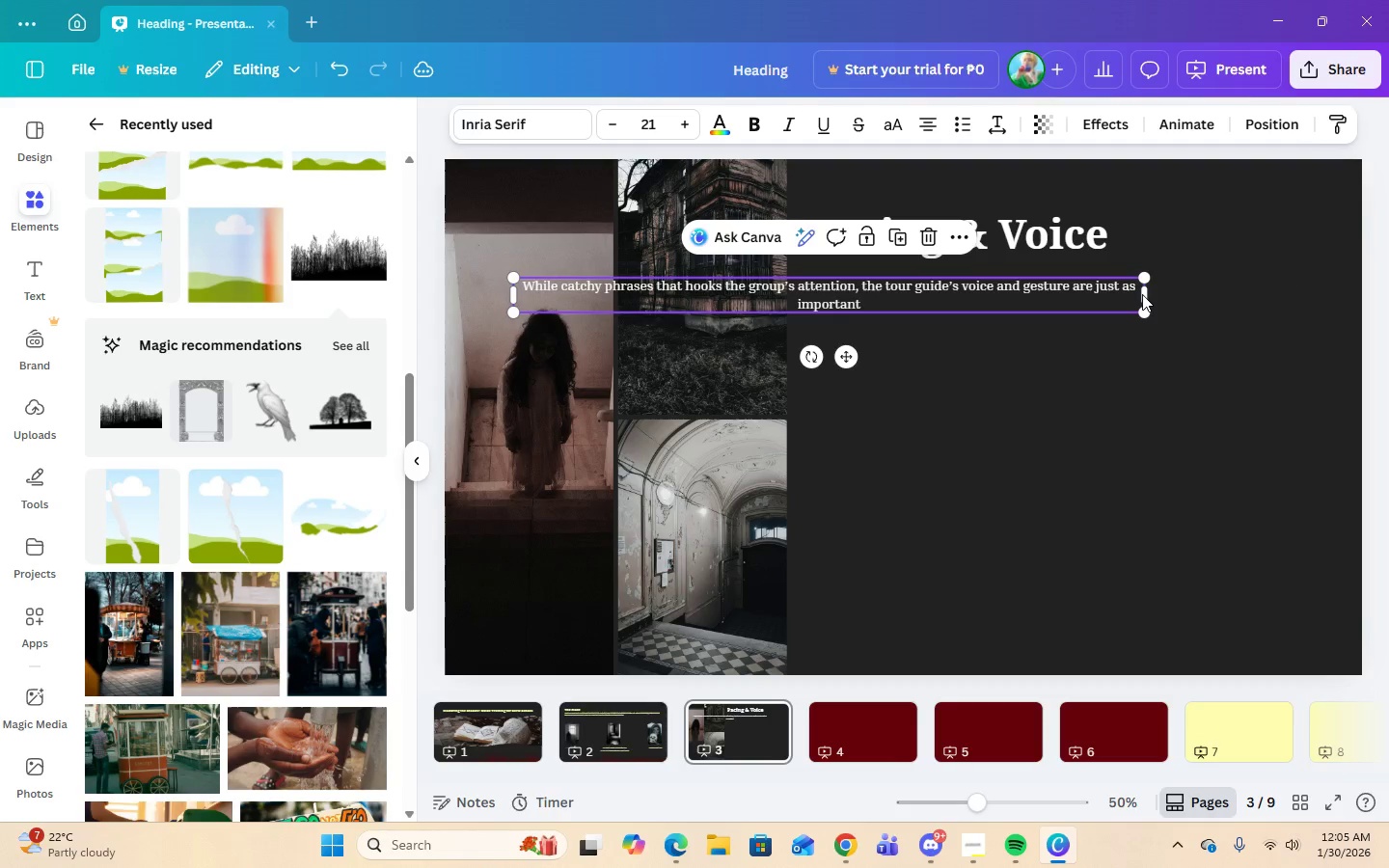 
left_click([1142, 294])
 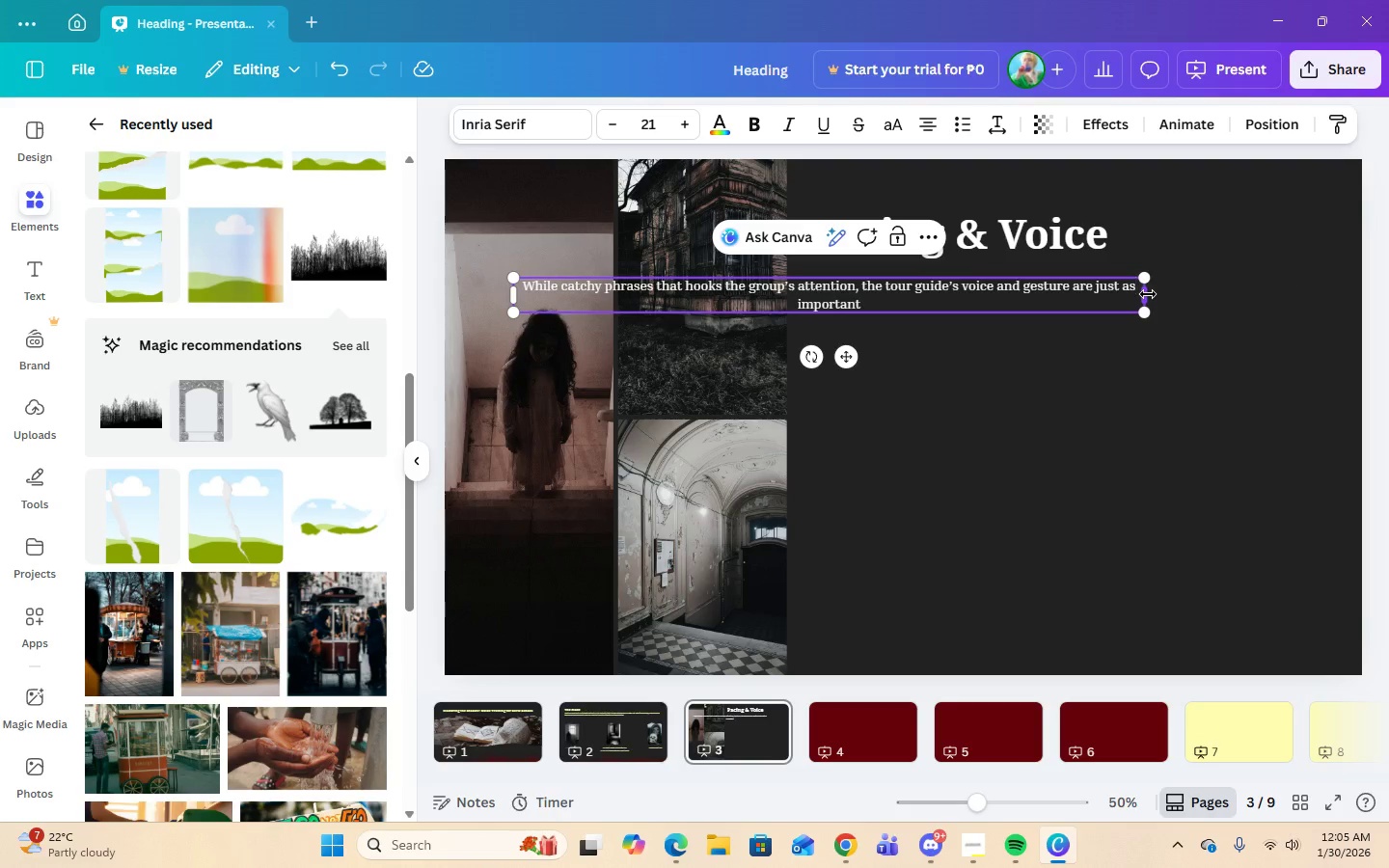 
left_click_drag(start_coordinate=[1148, 294], to_coordinate=[1050, 303])
 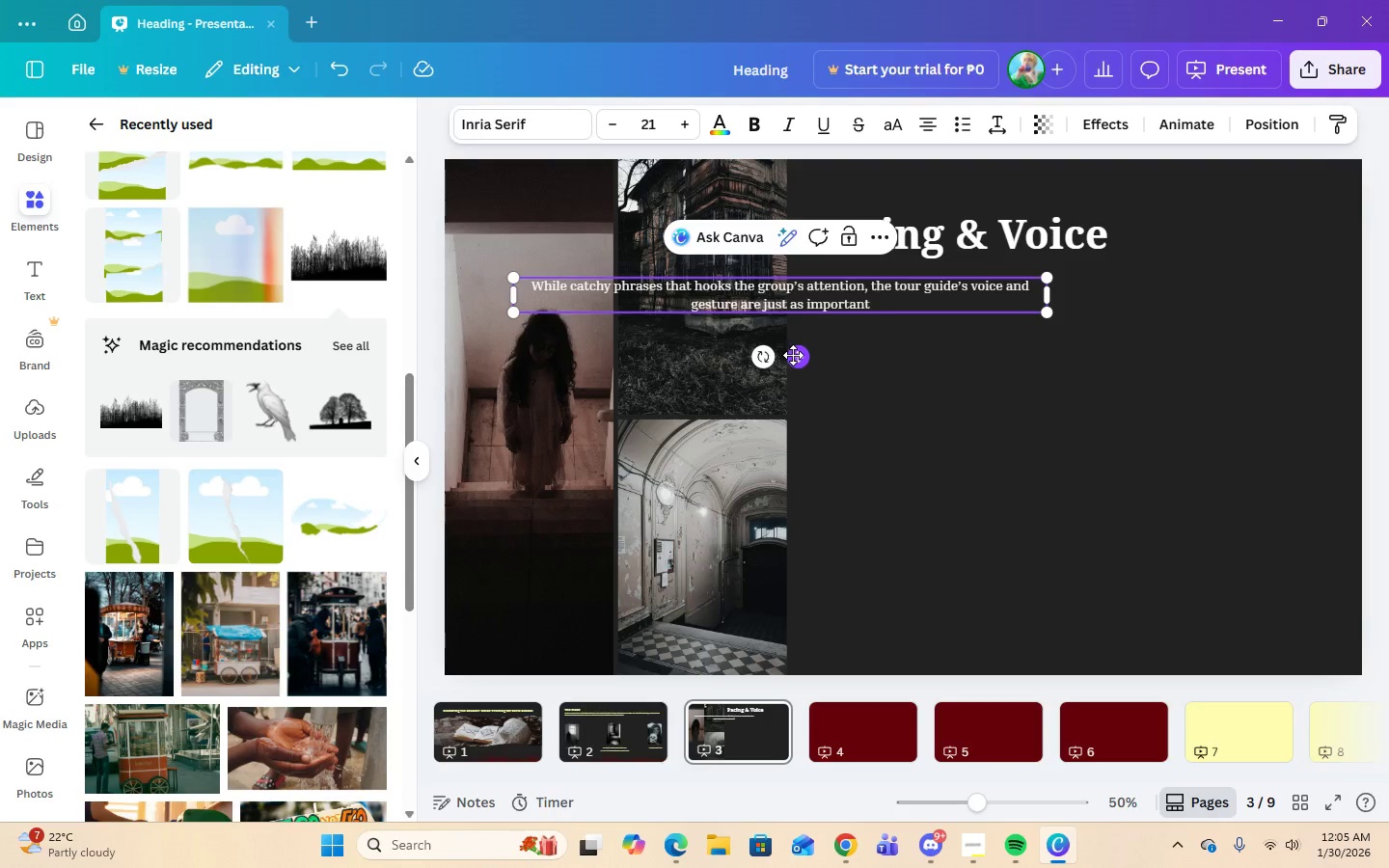 
left_click_drag(start_coordinate=[793, 355], to_coordinate=[1085, 339])
 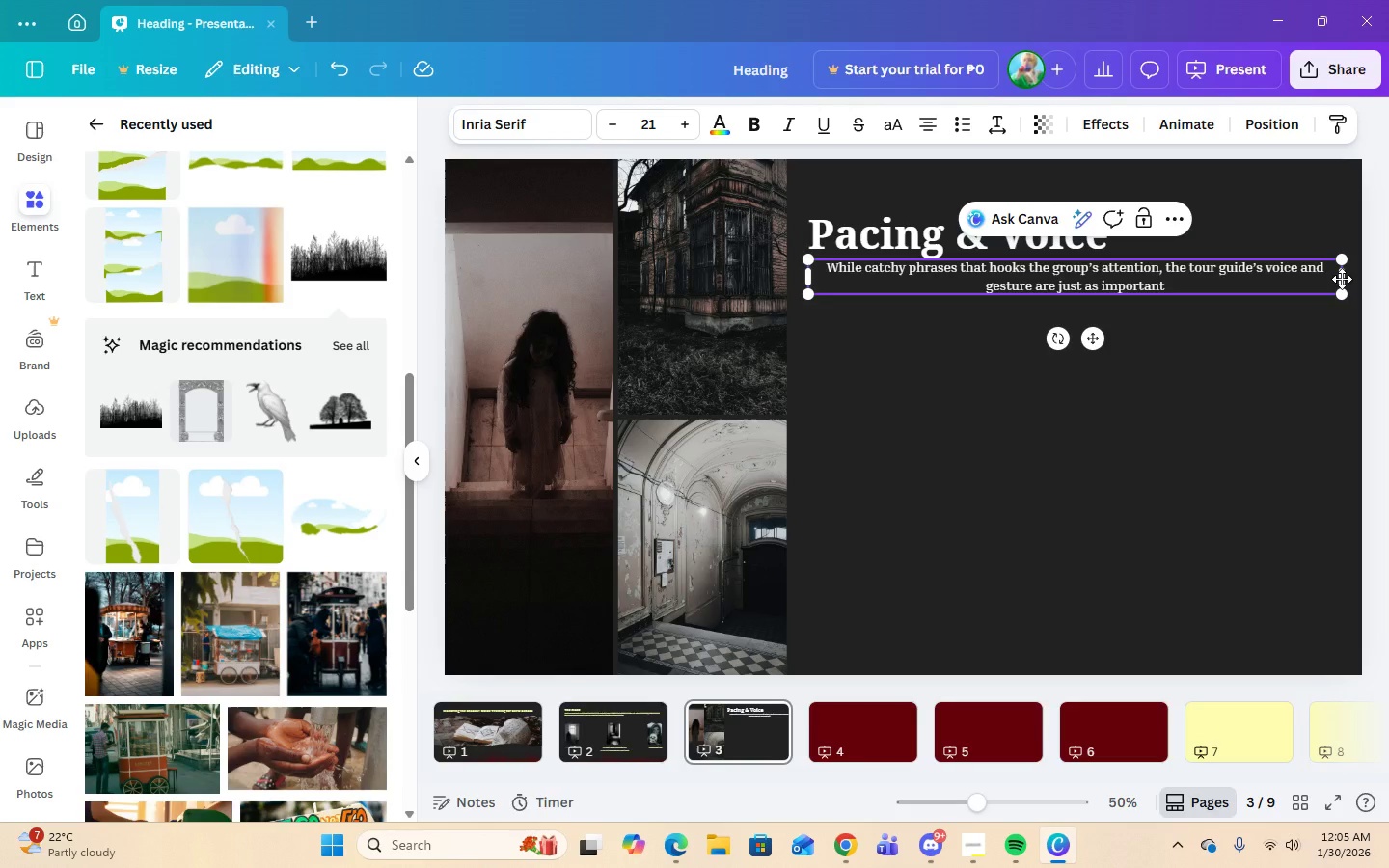 
left_click_drag(start_coordinate=[1343, 277], to_coordinate=[1306, 277])
 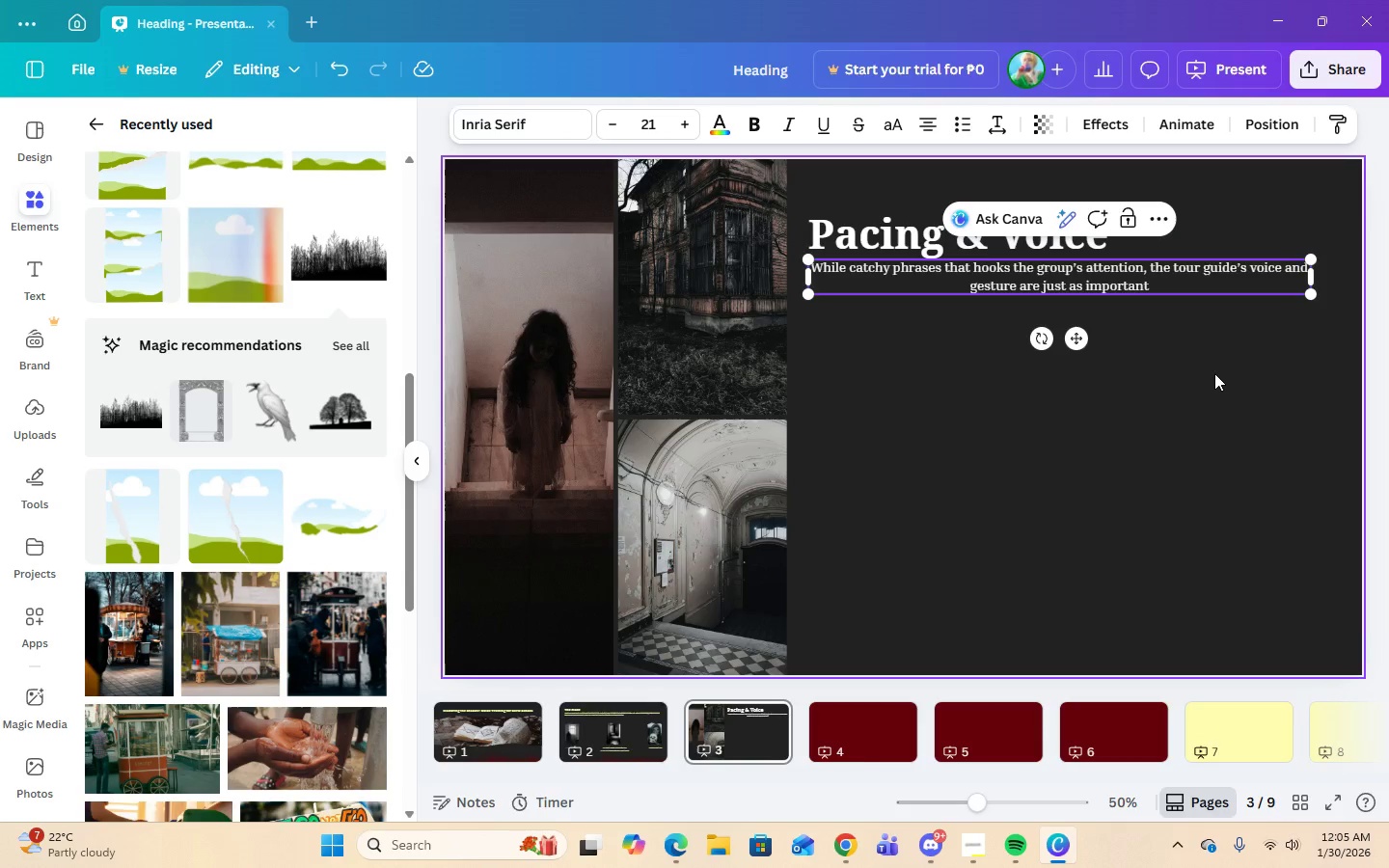 
left_click([1214, 375])
 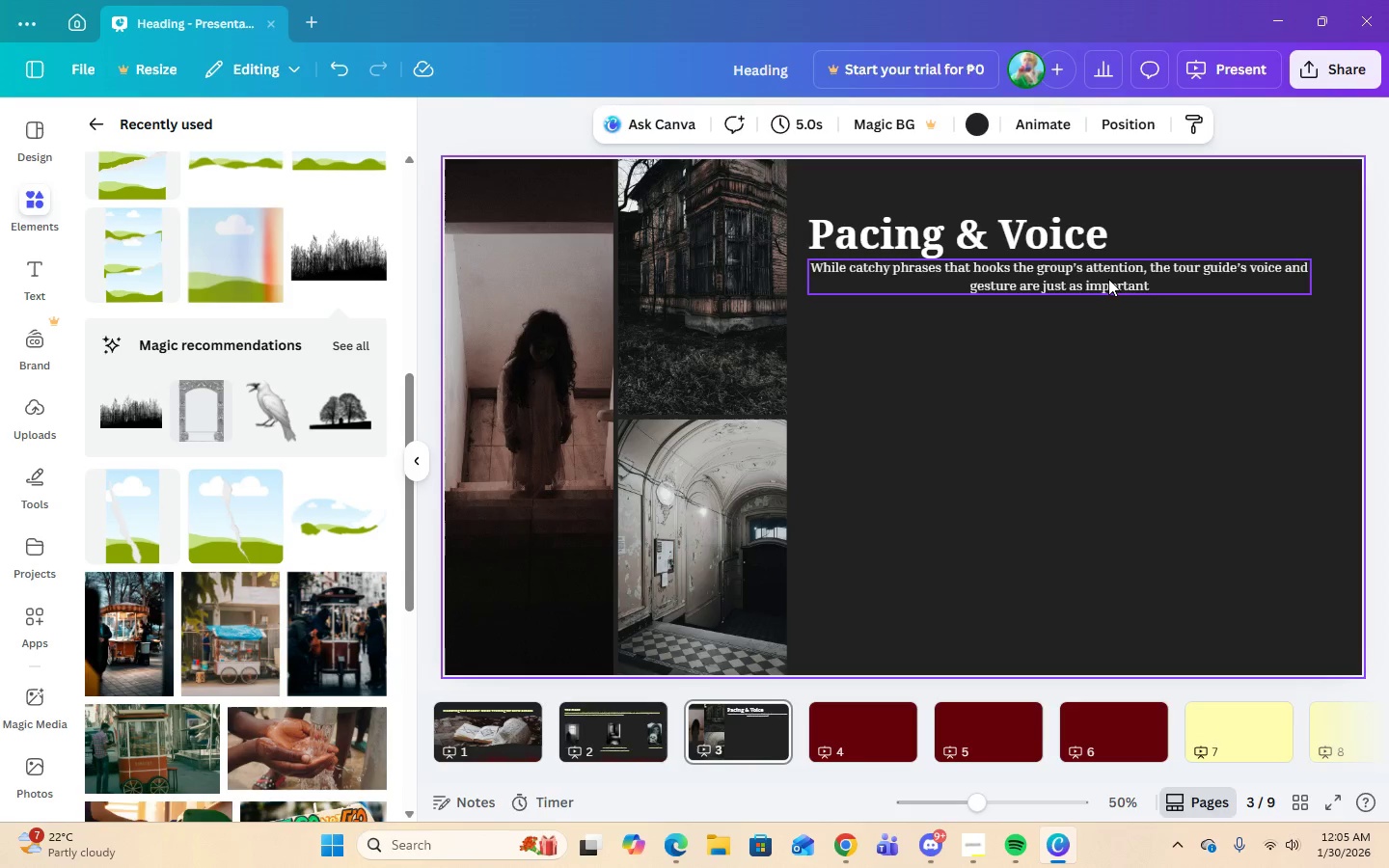 
double_click([1108, 279])
 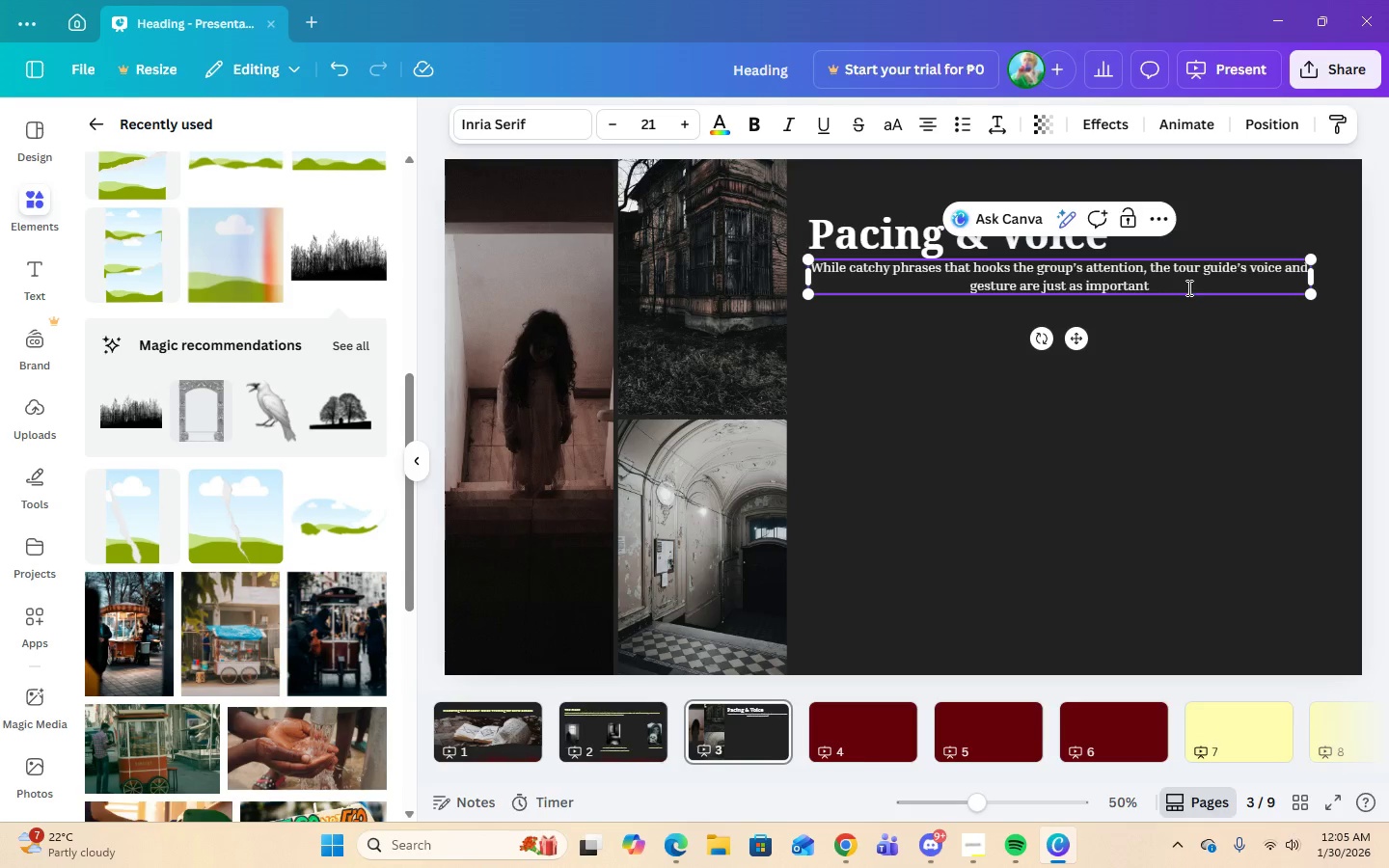 
double_click([1187, 287])
 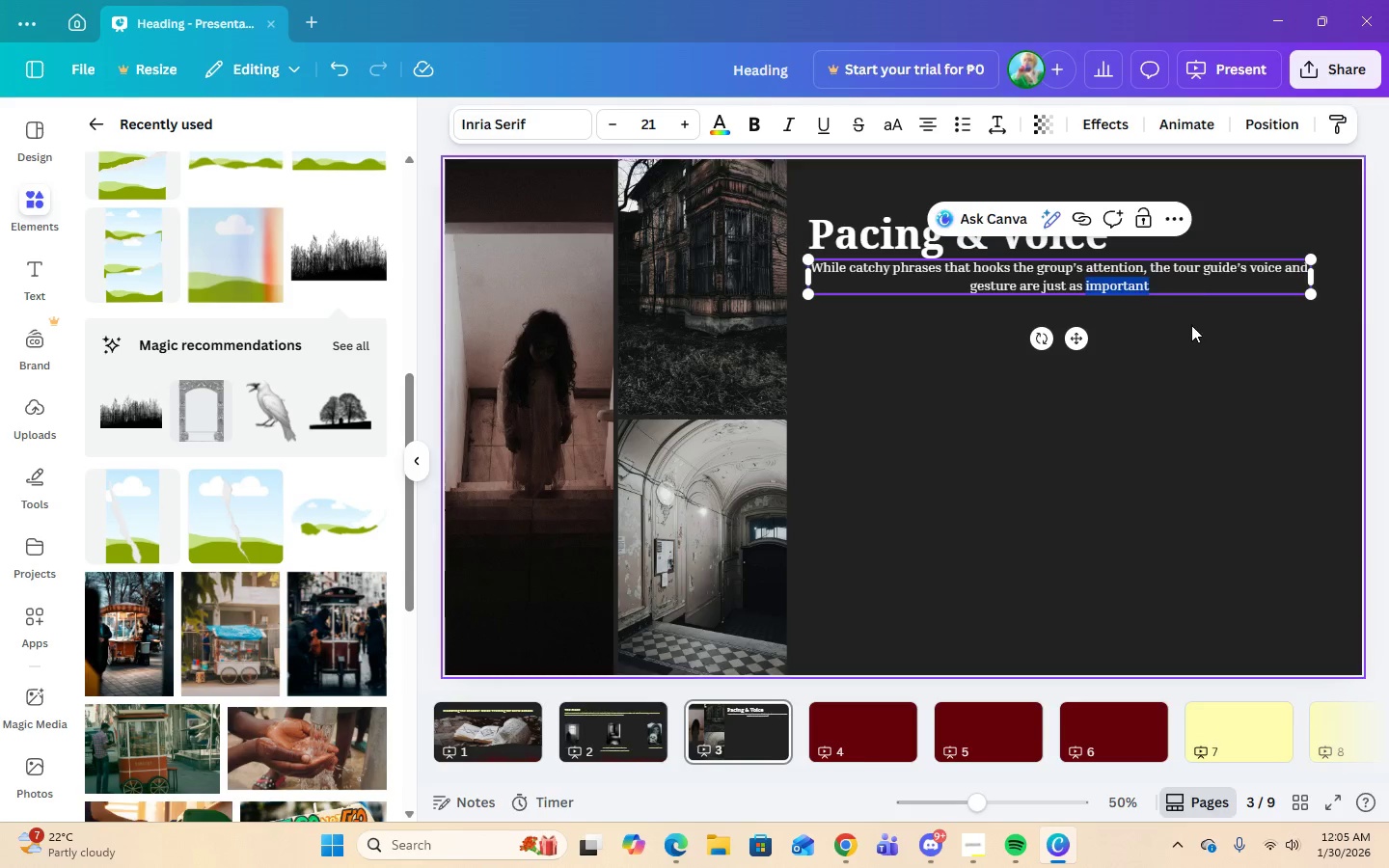 
triple_click([1191, 326])
 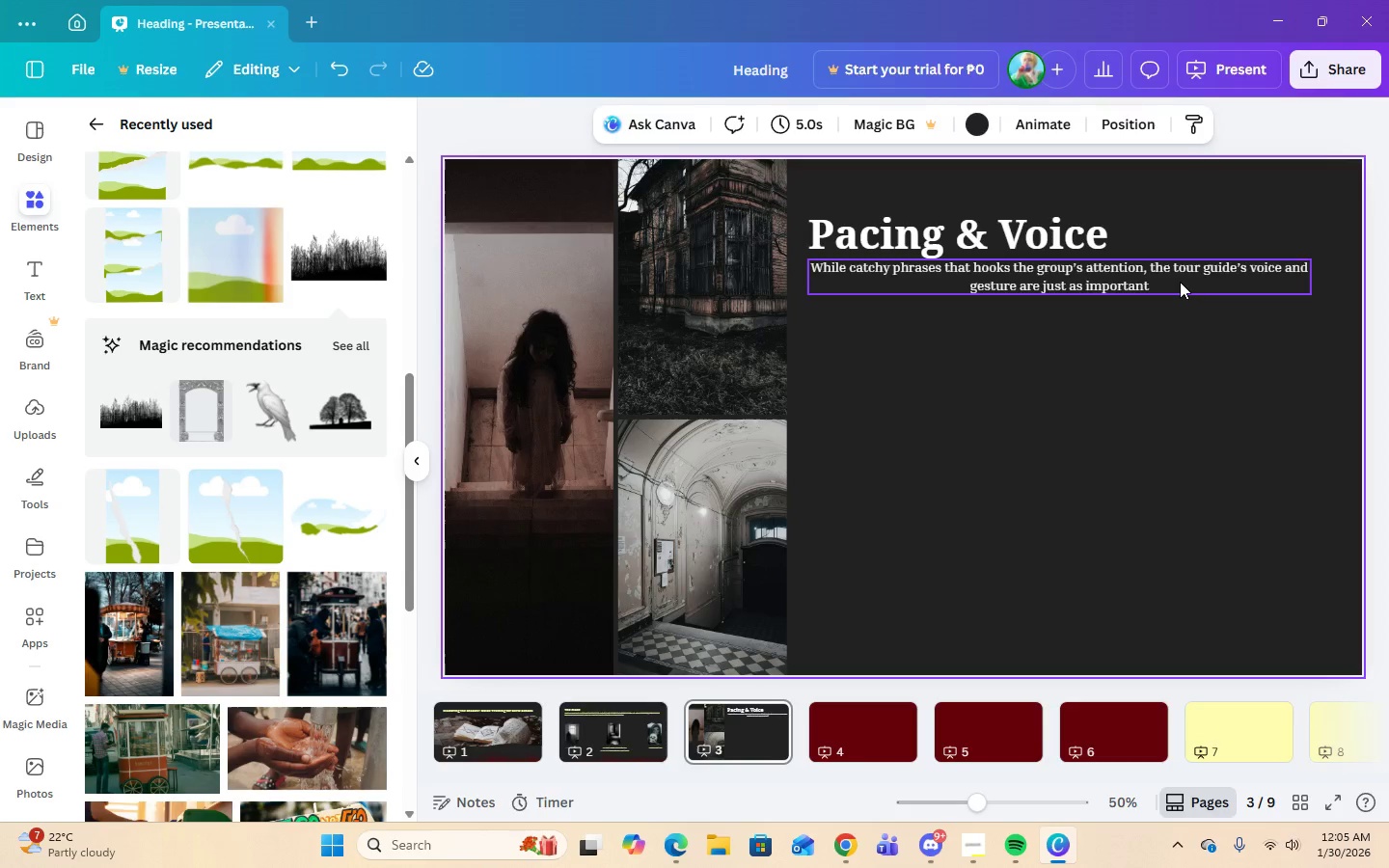 
triple_click([1180, 282])
 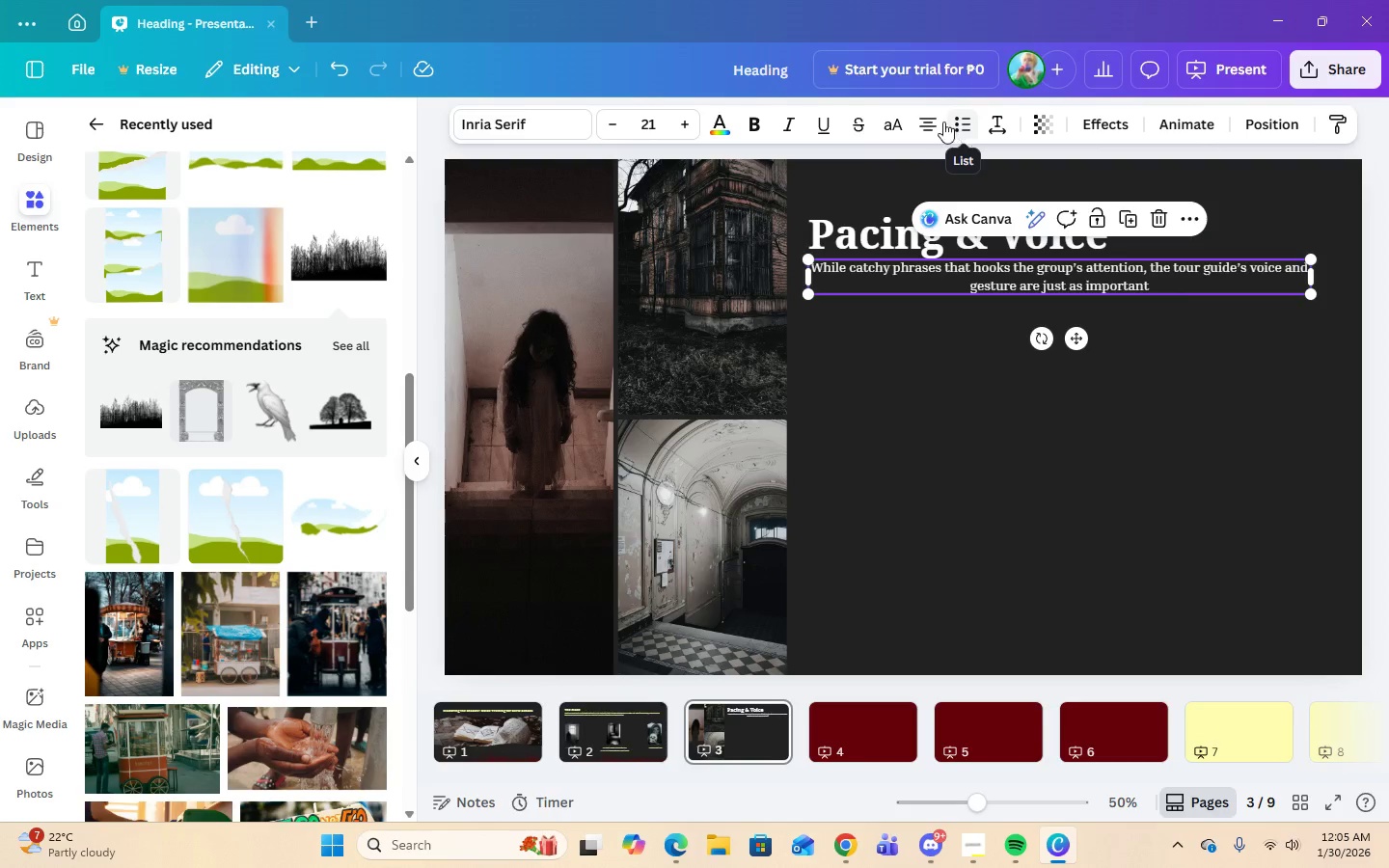 
left_click([919, 121])
 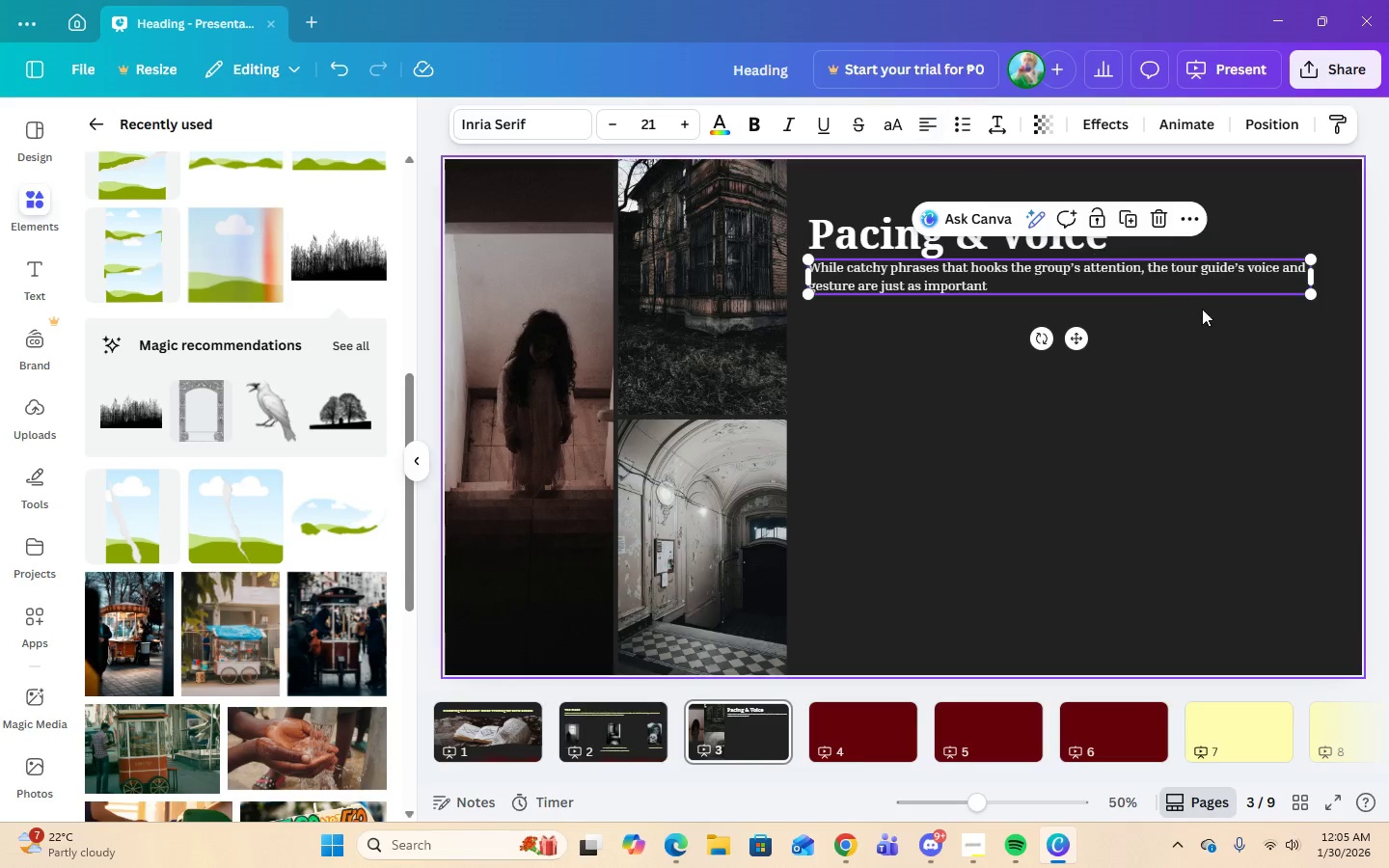 
left_click([1221, 321])
 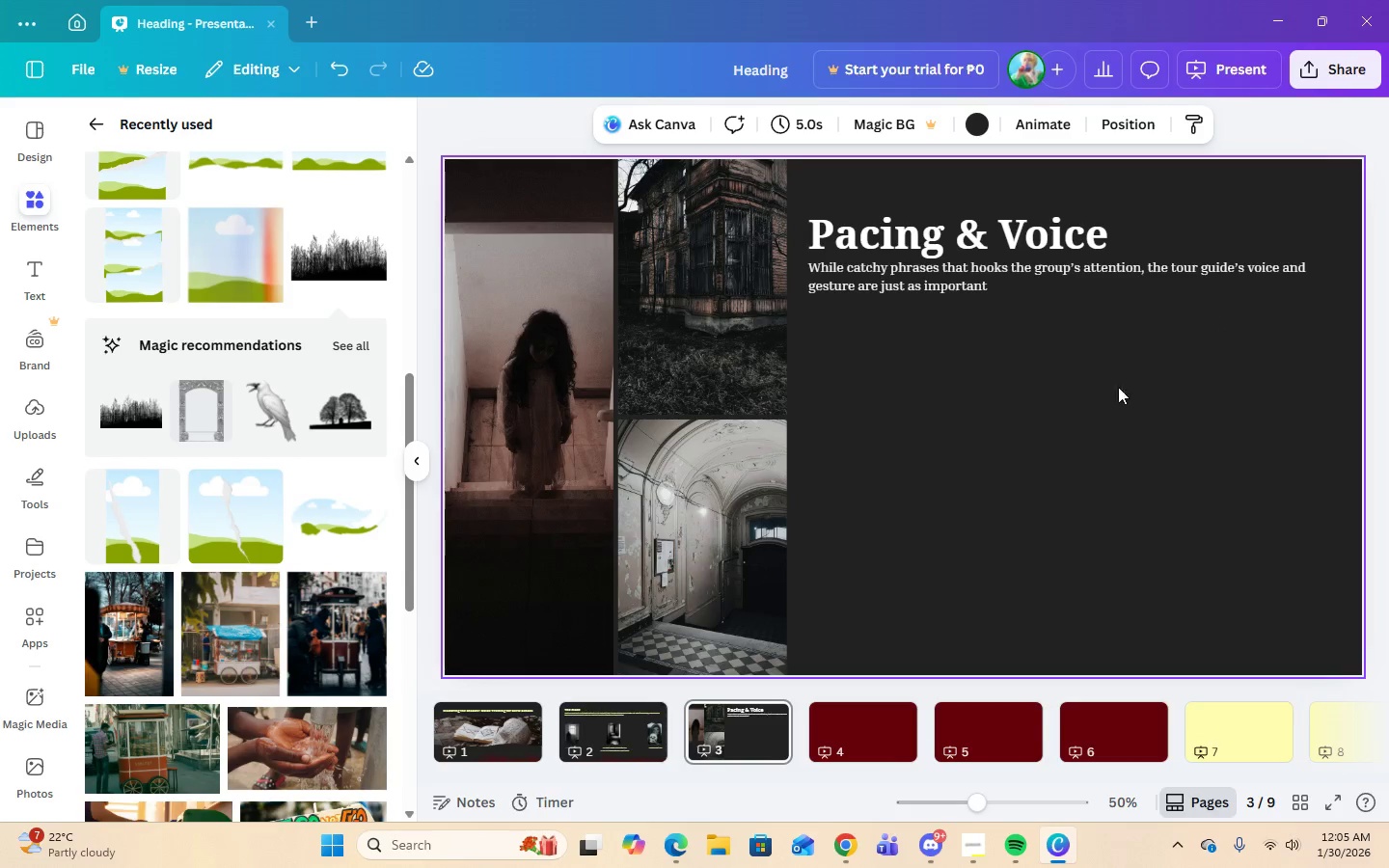 
left_click([1097, 260])
 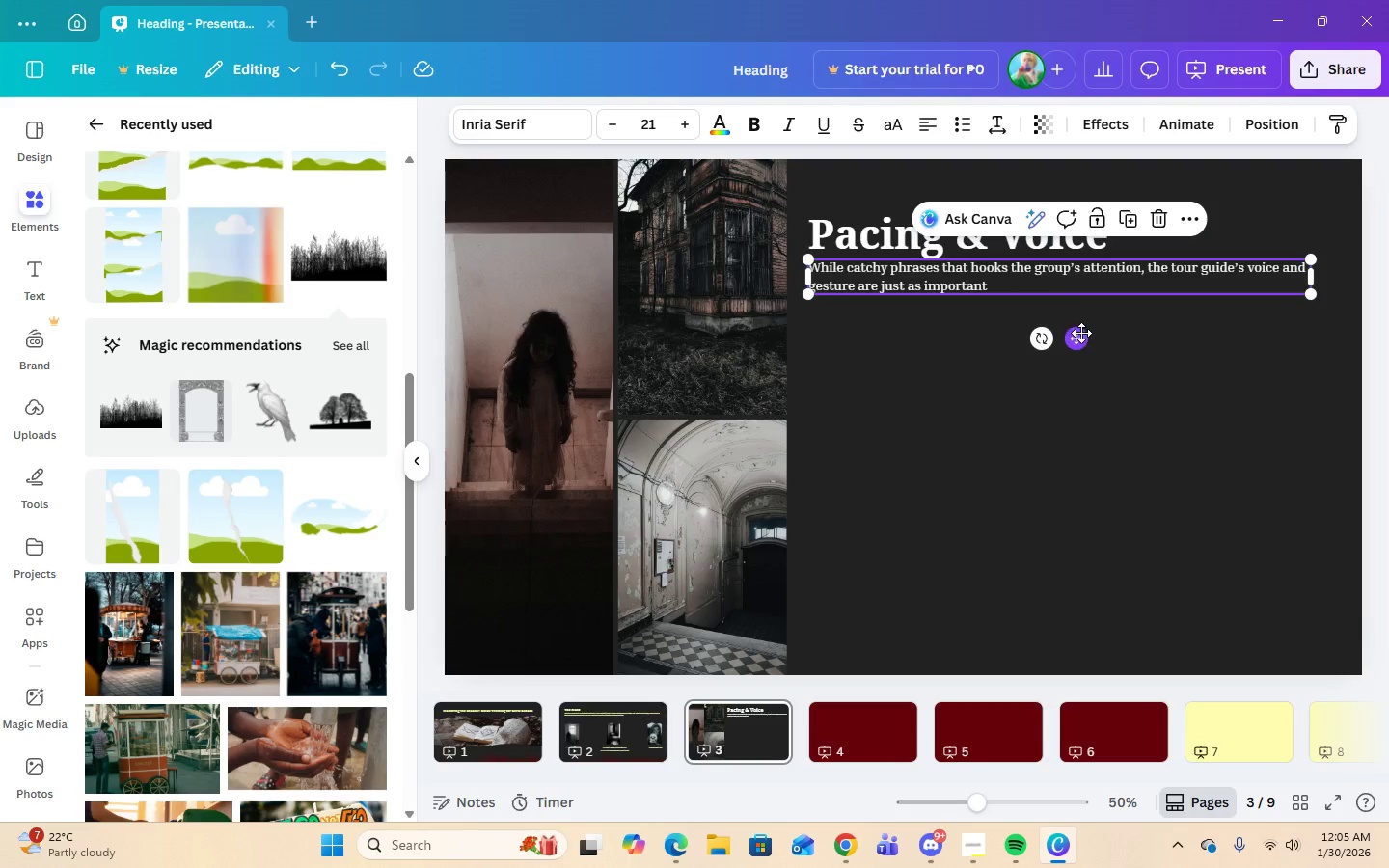 
left_click_drag(start_coordinate=[1080, 335], to_coordinate=[1079, 340])
 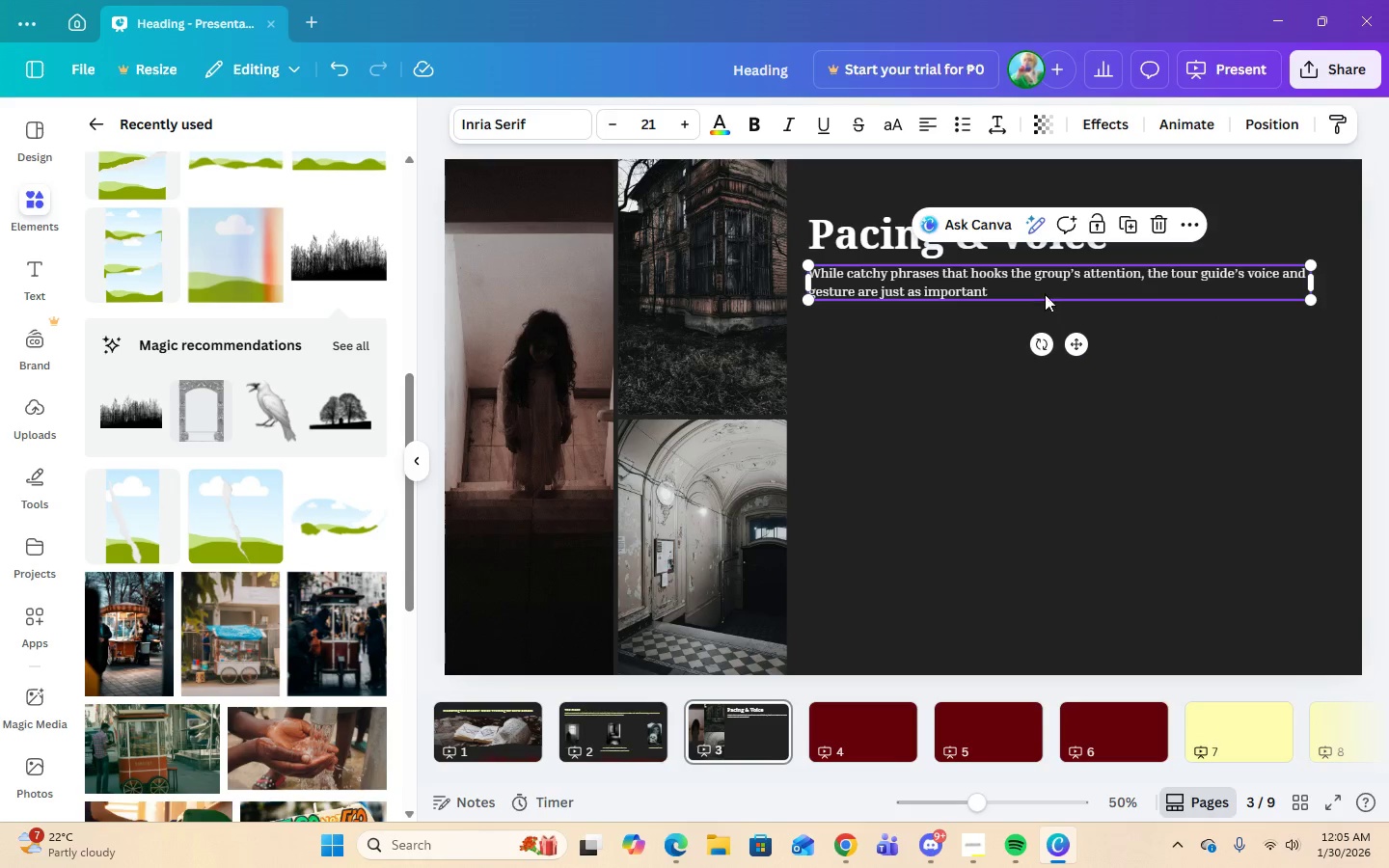 
left_click([1039, 285])
 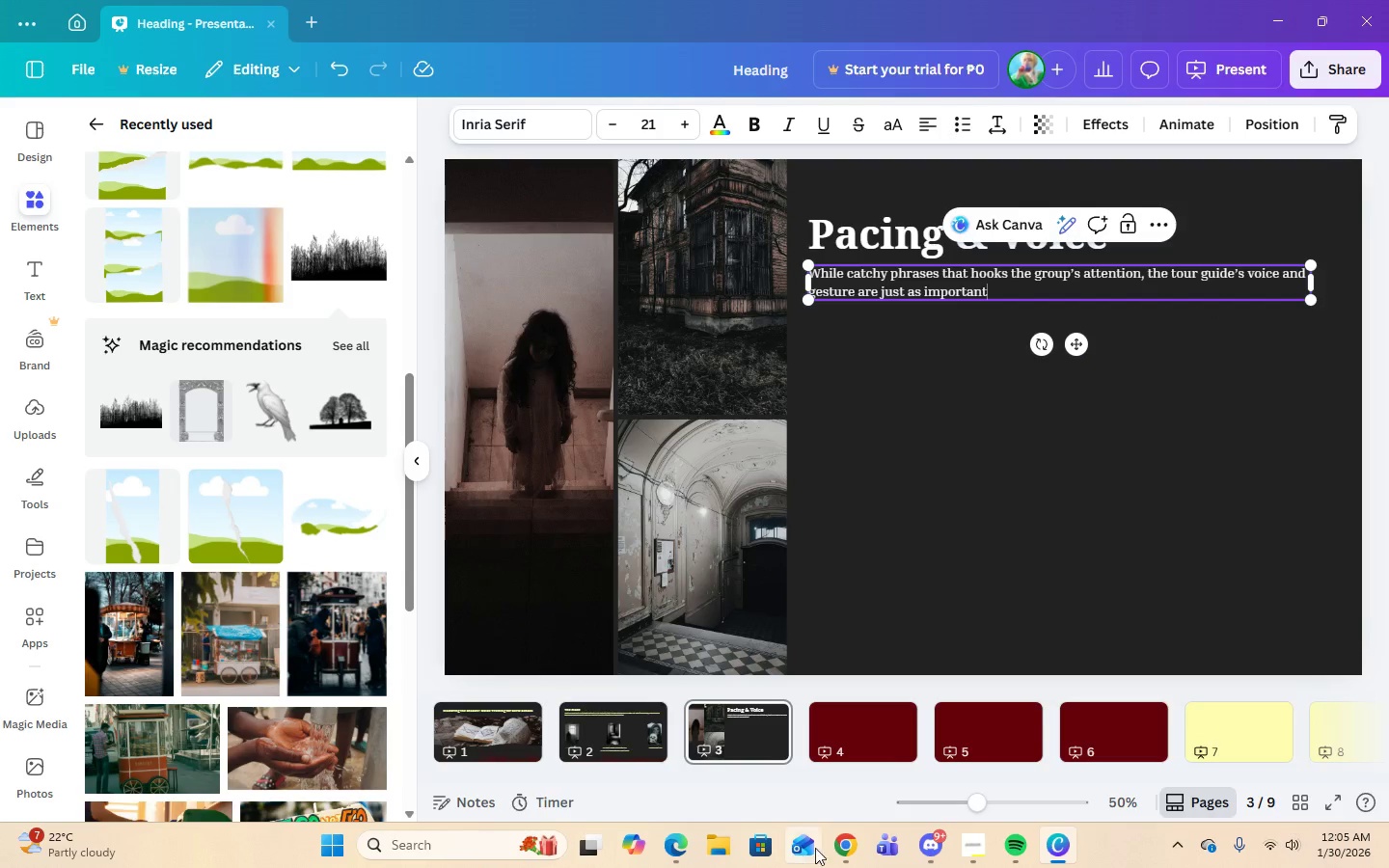 
left_click([823, 848])
 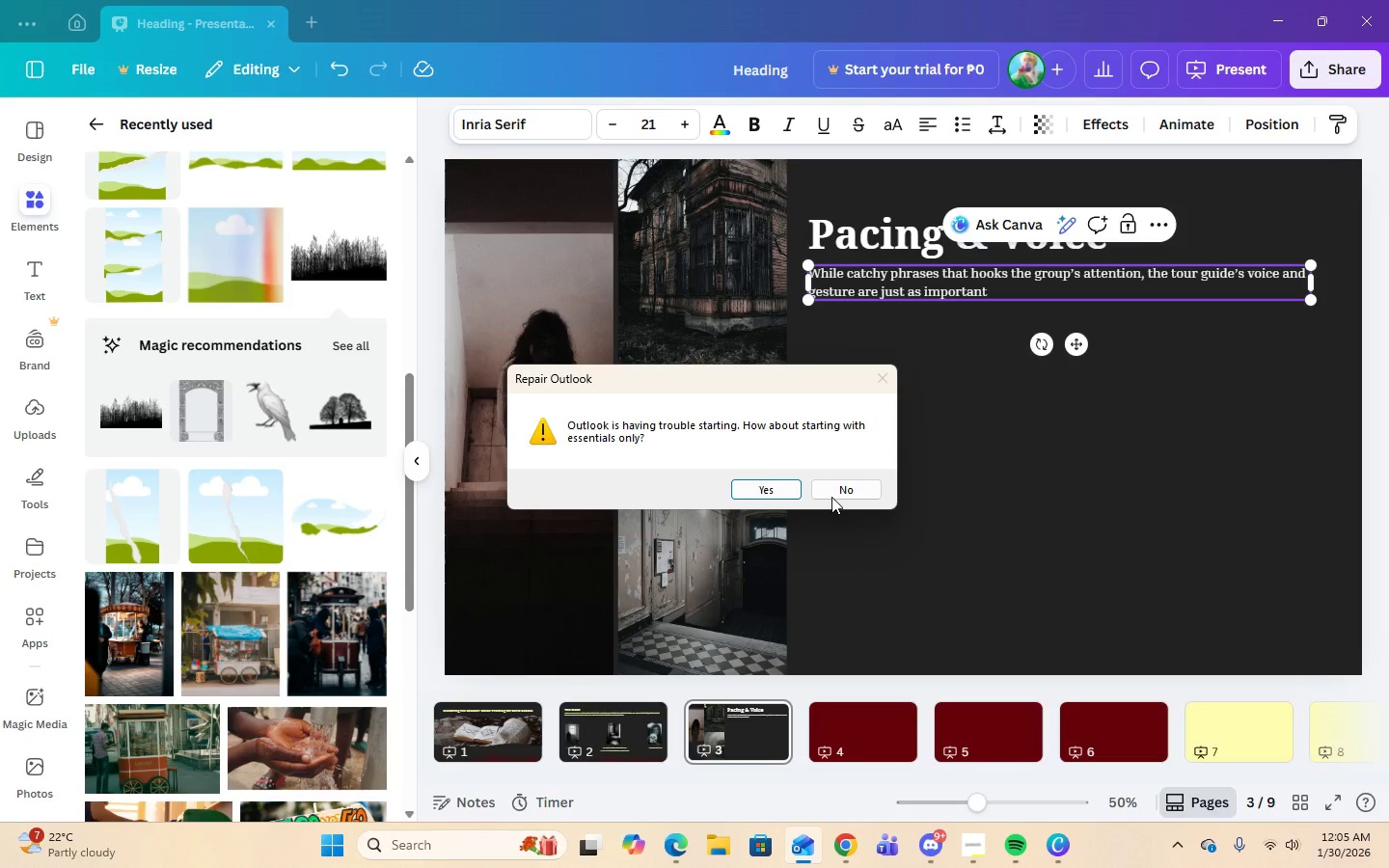 
left_click([831, 486])
 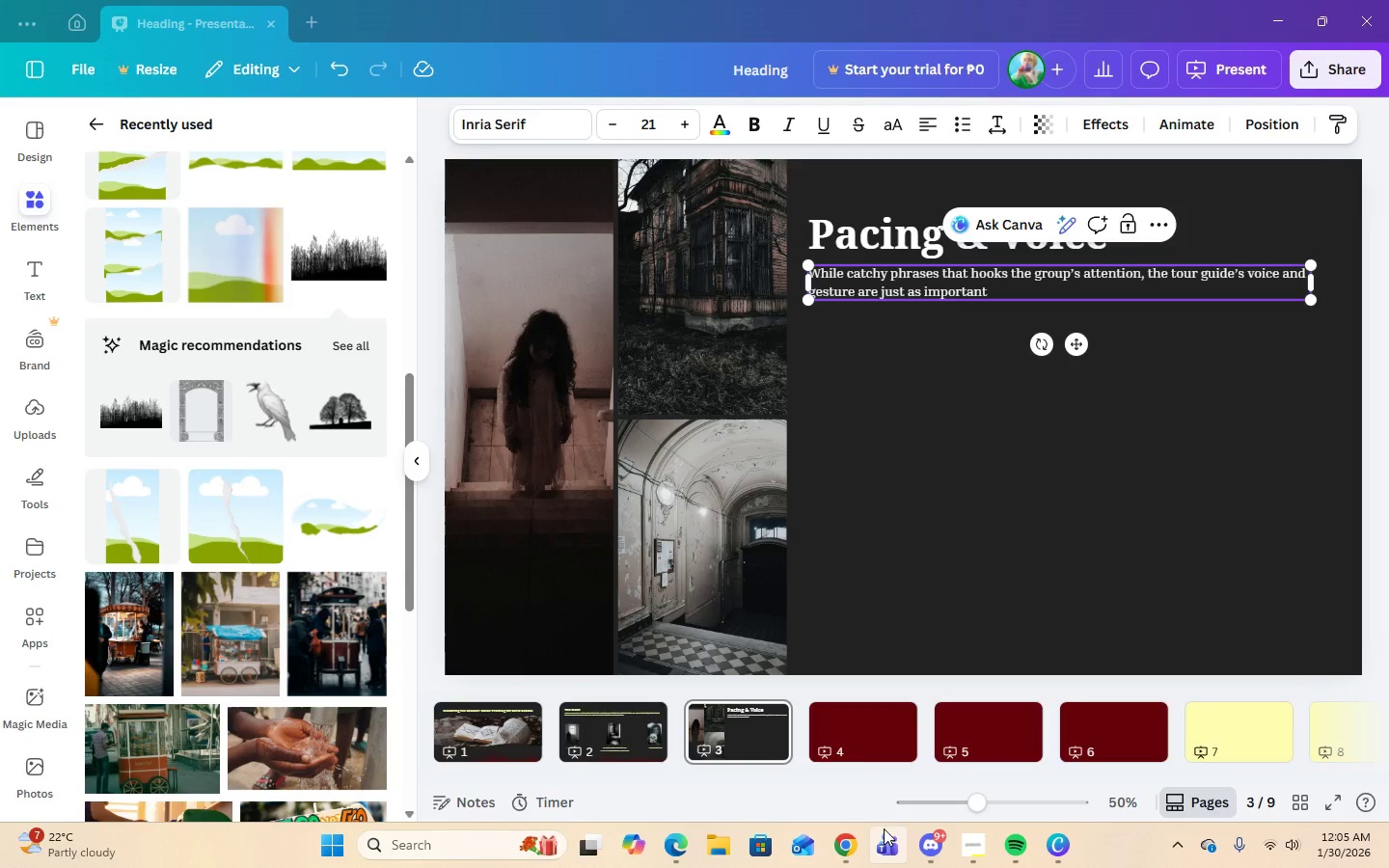 
left_click([833, 846])
 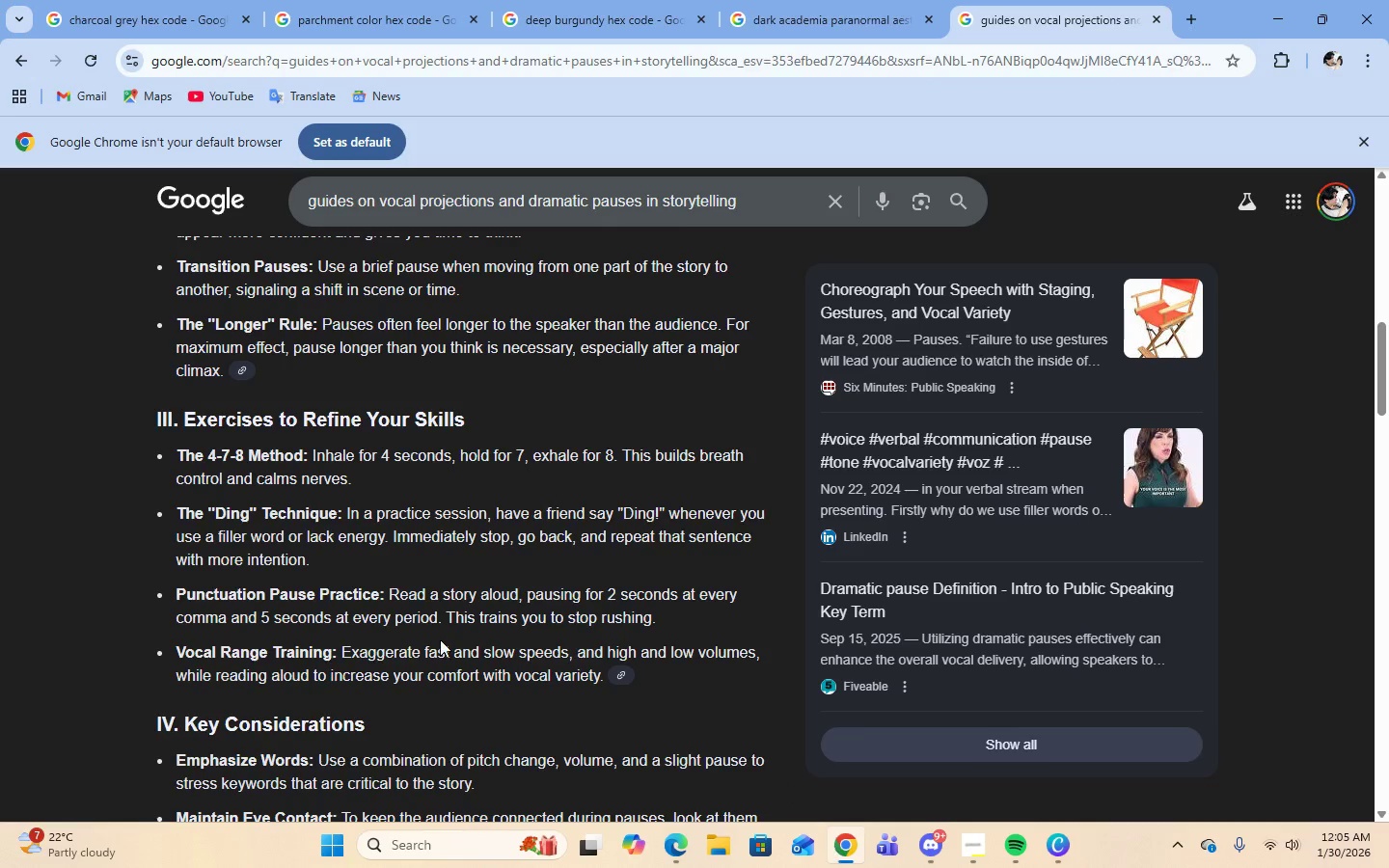 
scroll: coordinate [438, 635], scroll_direction: up, amount: 4.0
 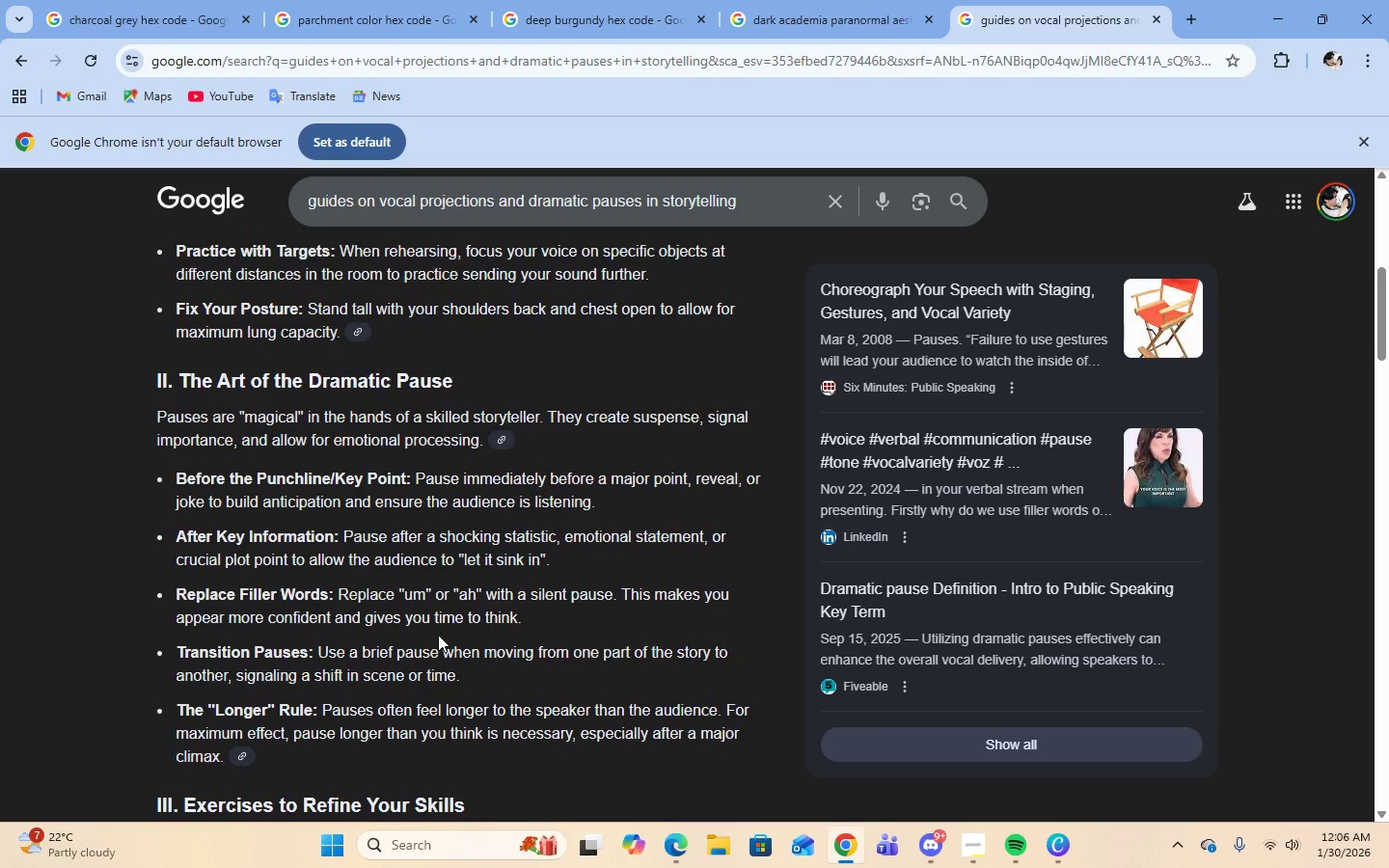 
scroll: coordinate [438, 635], scroll_direction: down, amount: 4.0
 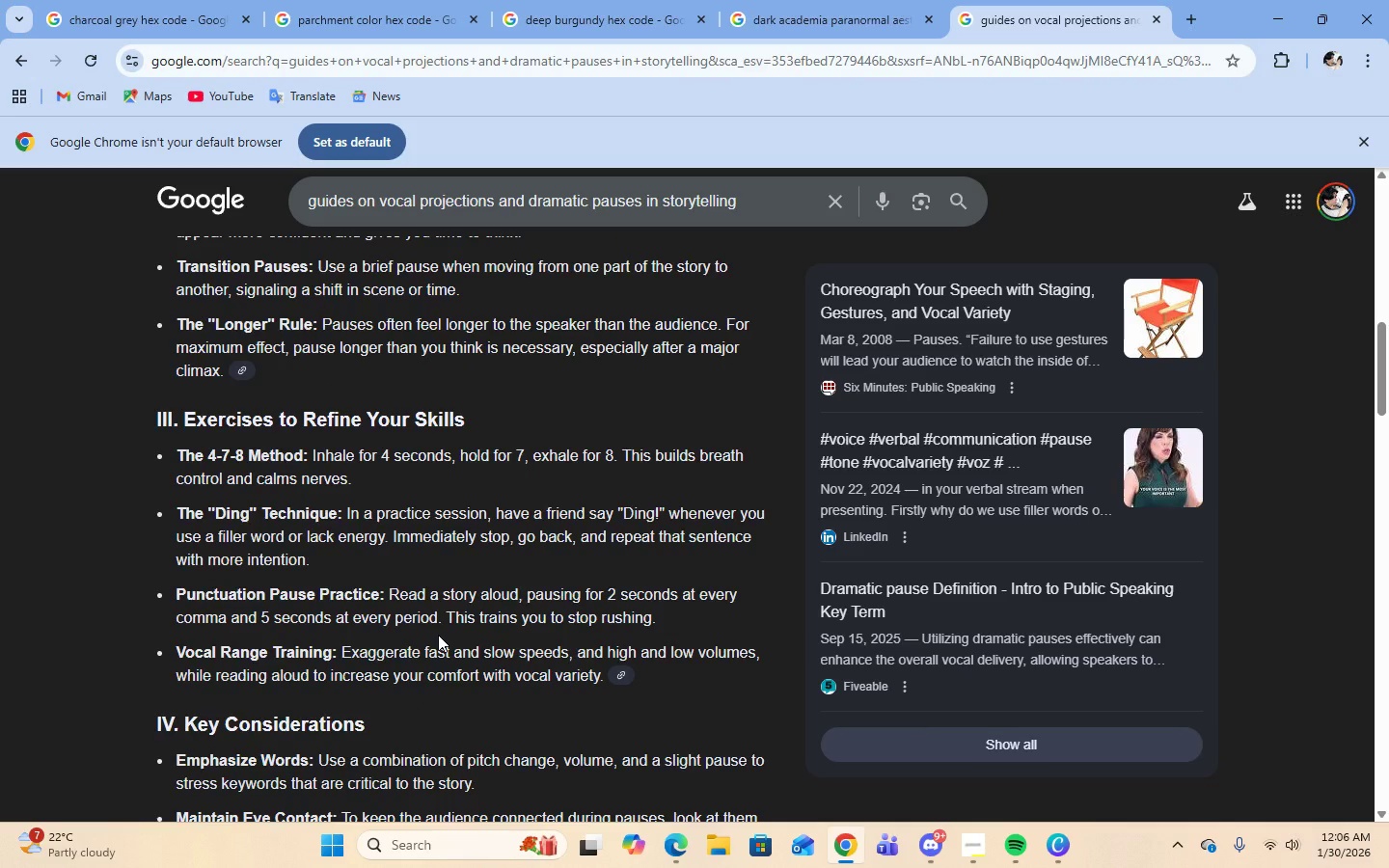 
scroll: coordinate [438, 635], scroll_direction: up, amount: 5.0
 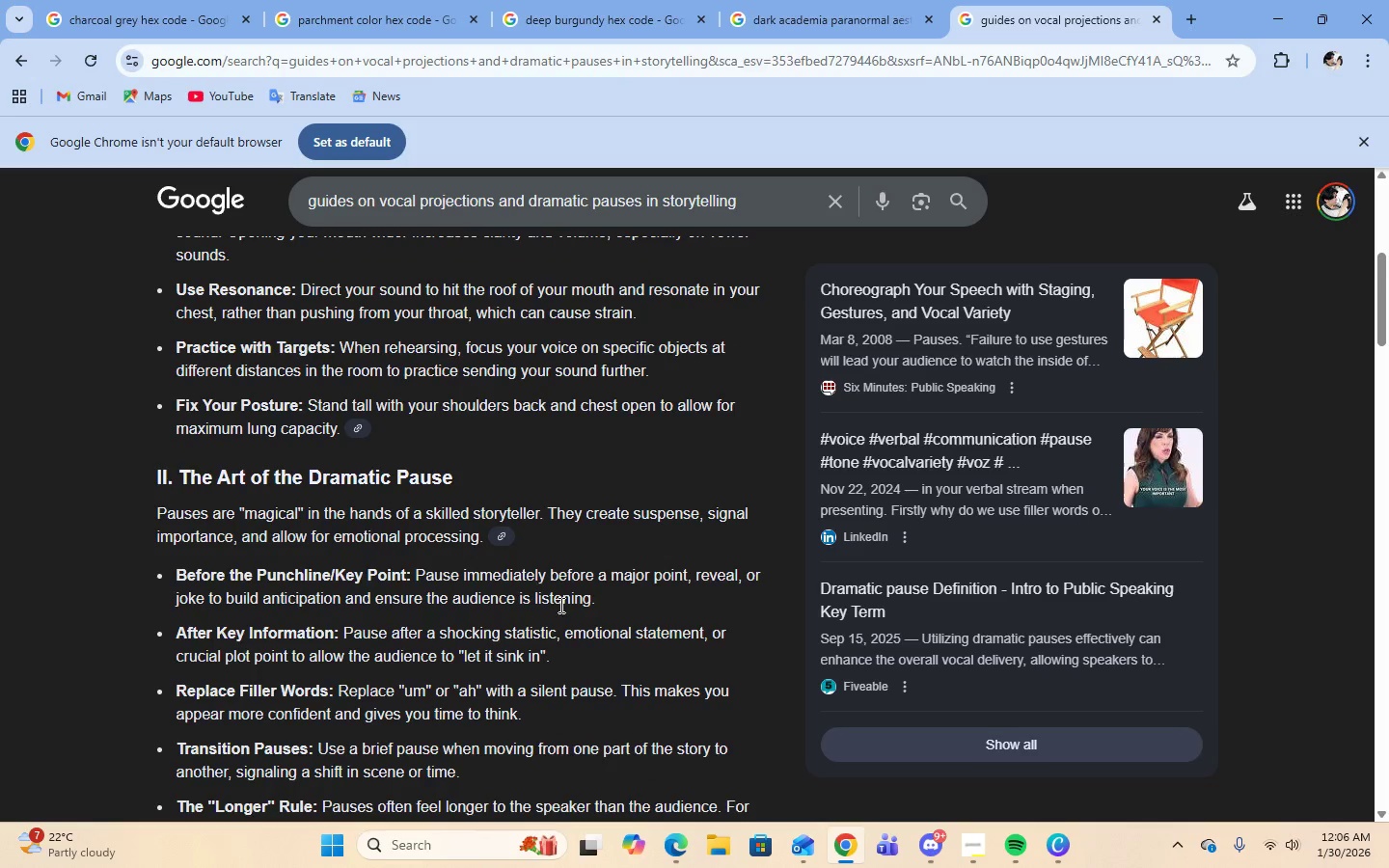 
wait(11.96)
 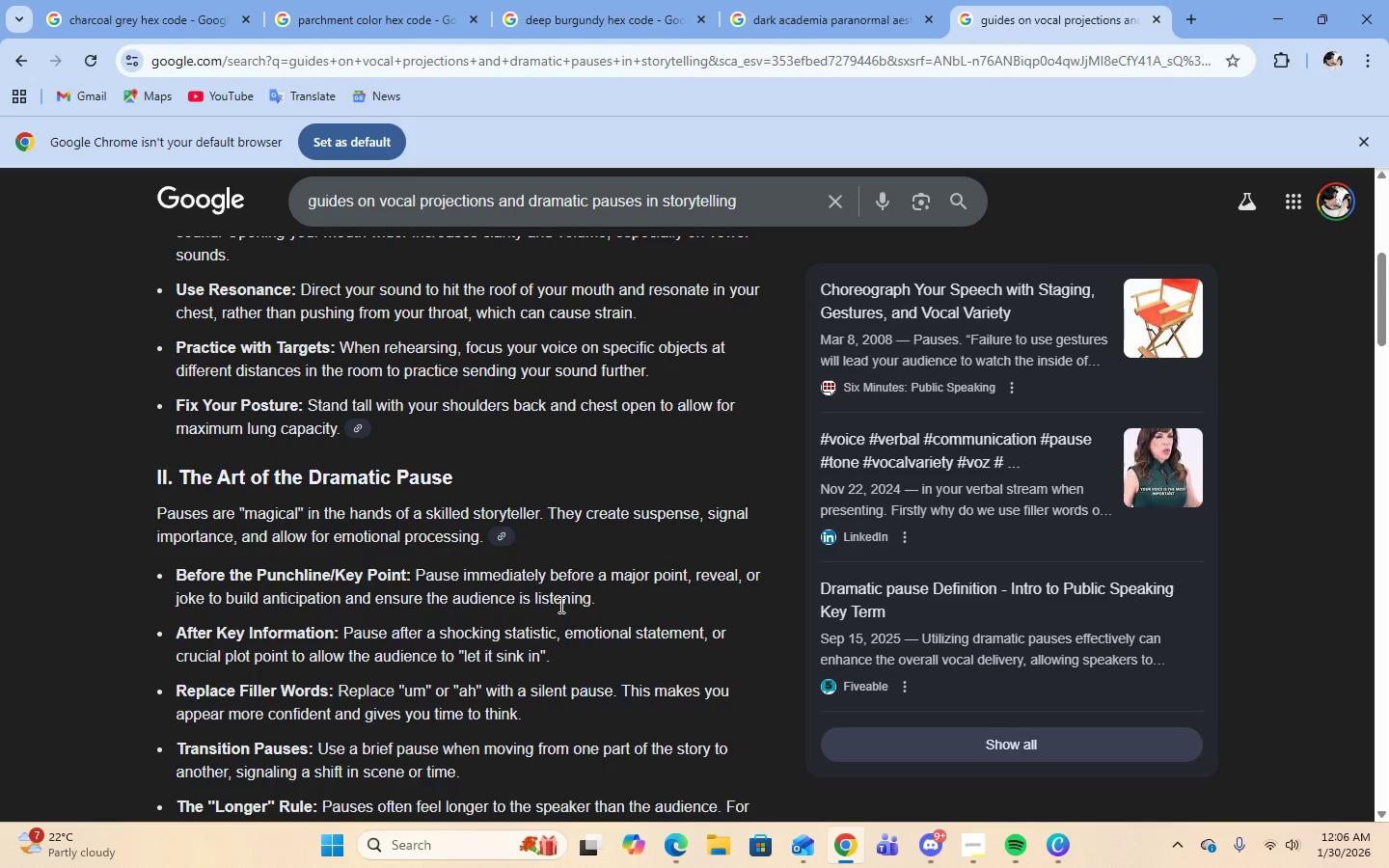 
scroll: coordinate [707, 515], scroll_direction: up, amount: 4.0
 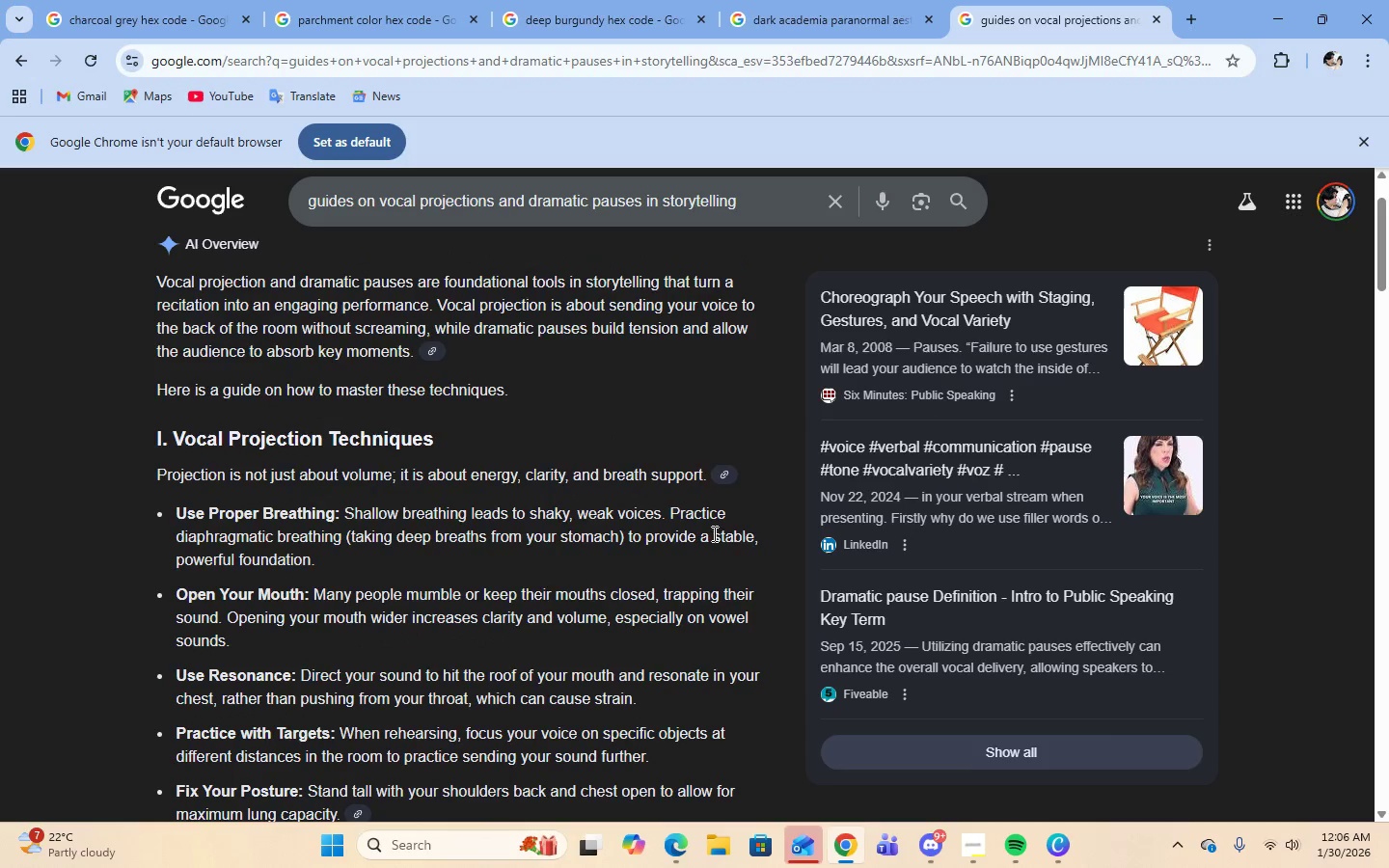 
scroll: coordinate [713, 533], scroll_direction: down, amount: 1.0
 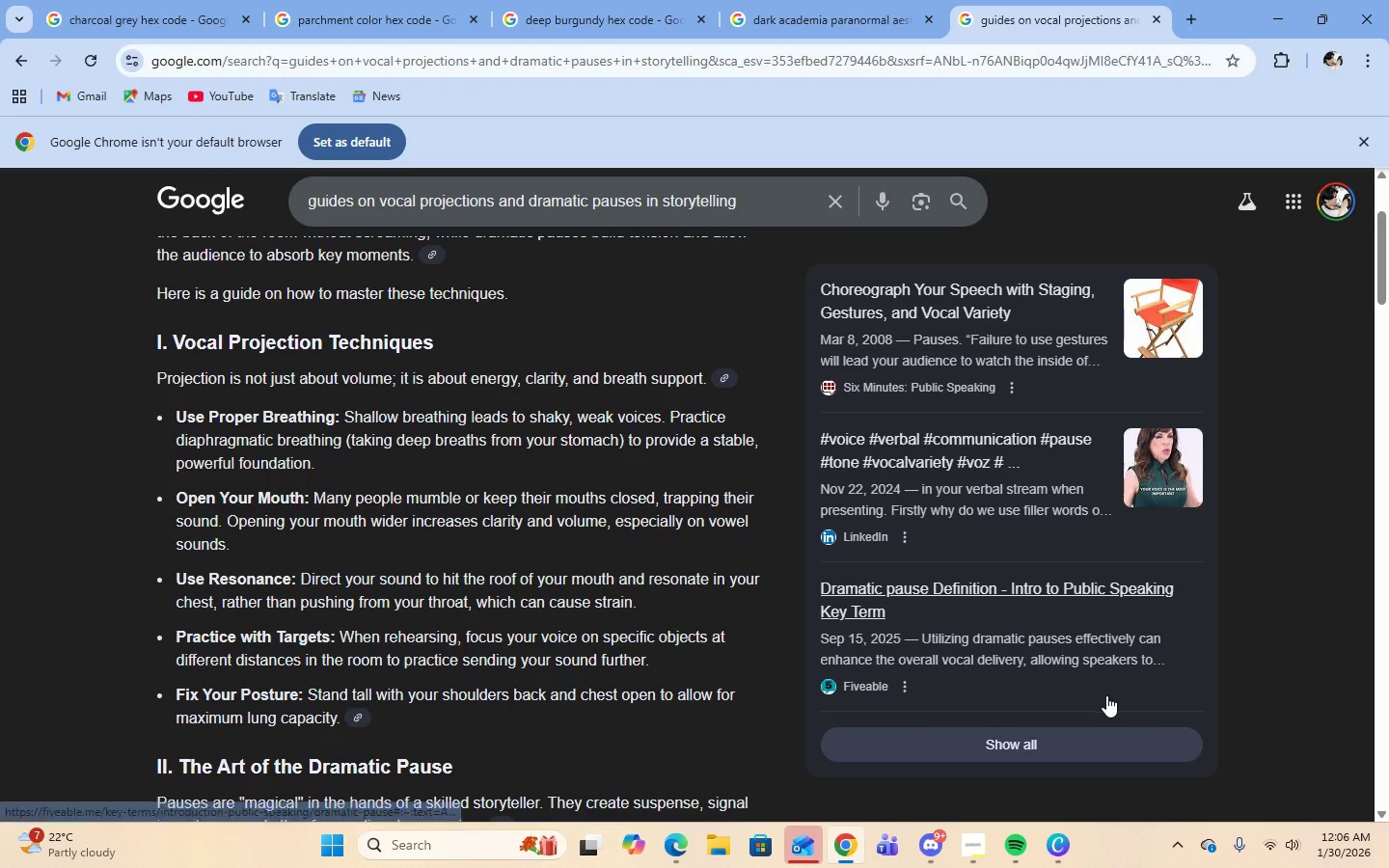 
left_click([1067, 854])
 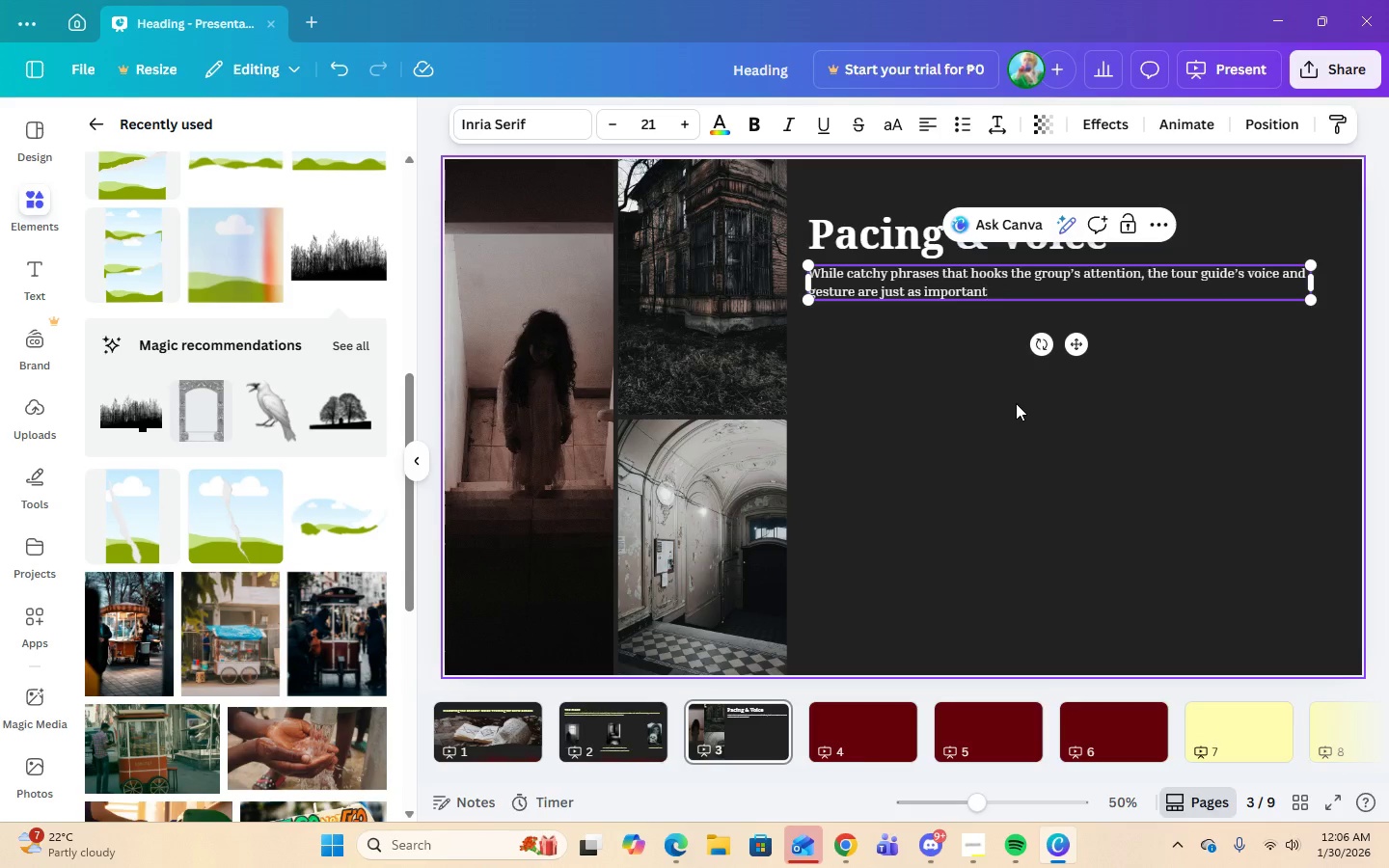 
type(. Here are some steps to get our tour guides staredt)
key(Backspace)
key(Backspace)
key(Backspace)
type(ted:)
 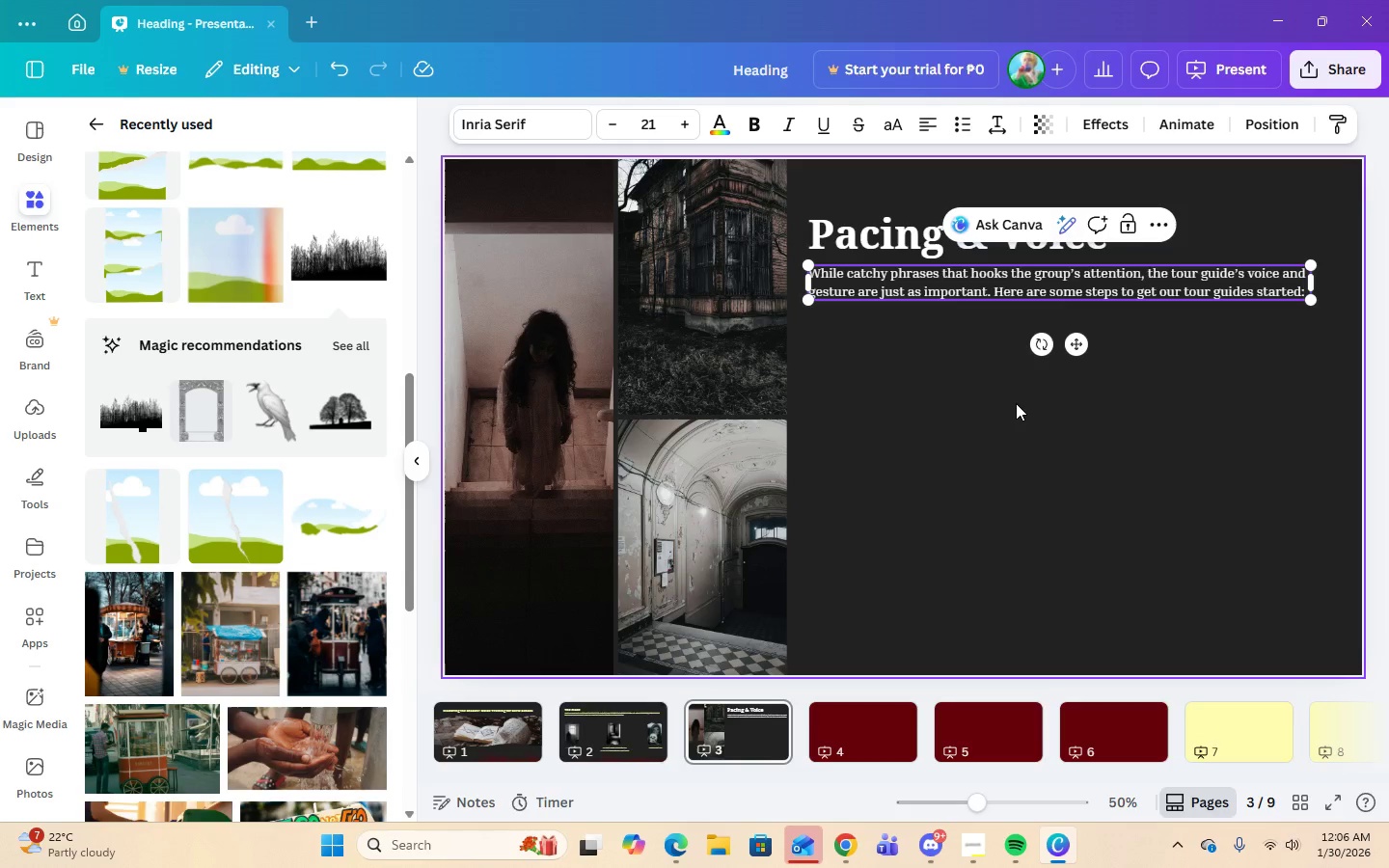 
left_click([1073, 448])
 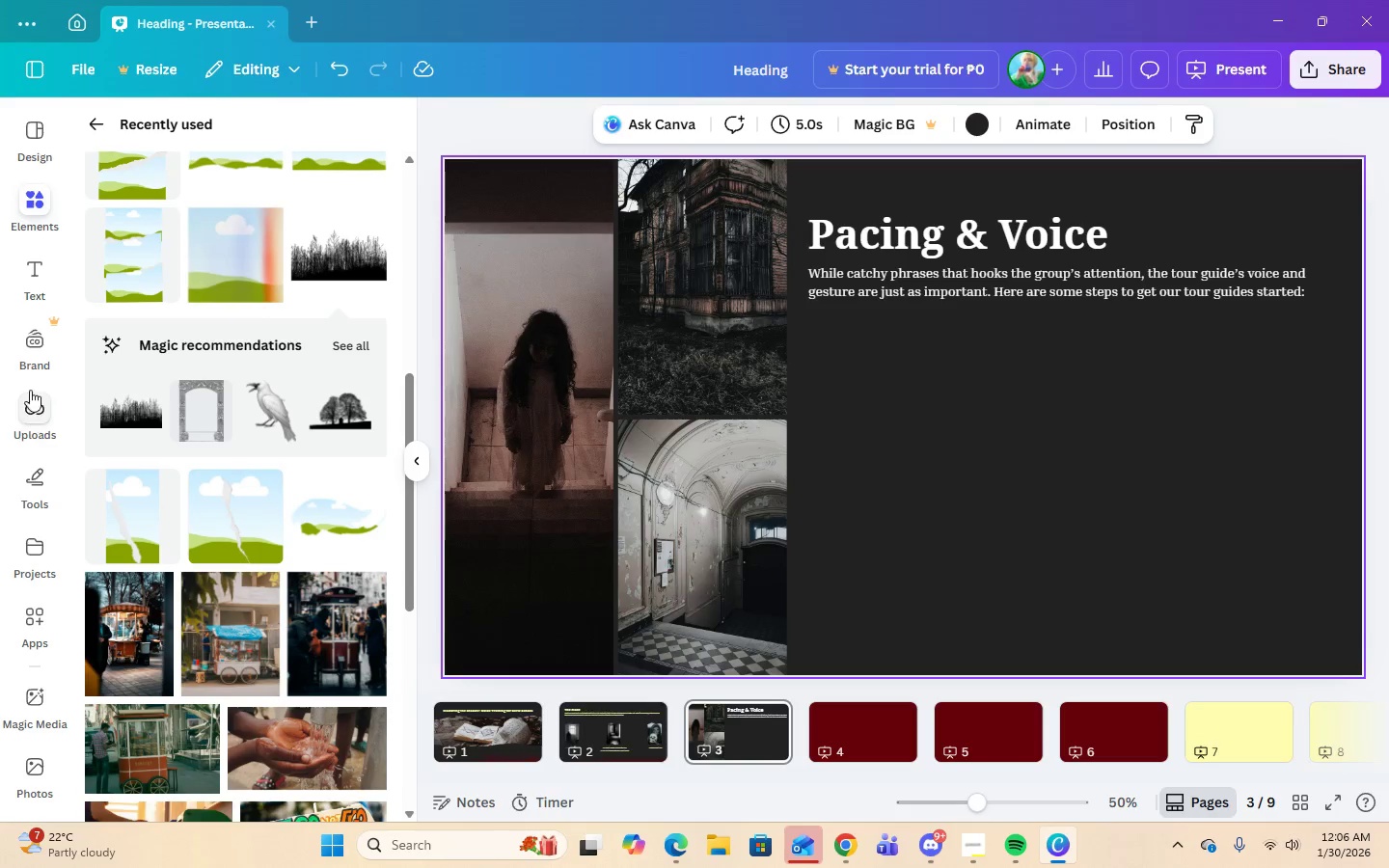 
left_click([29, 274])
 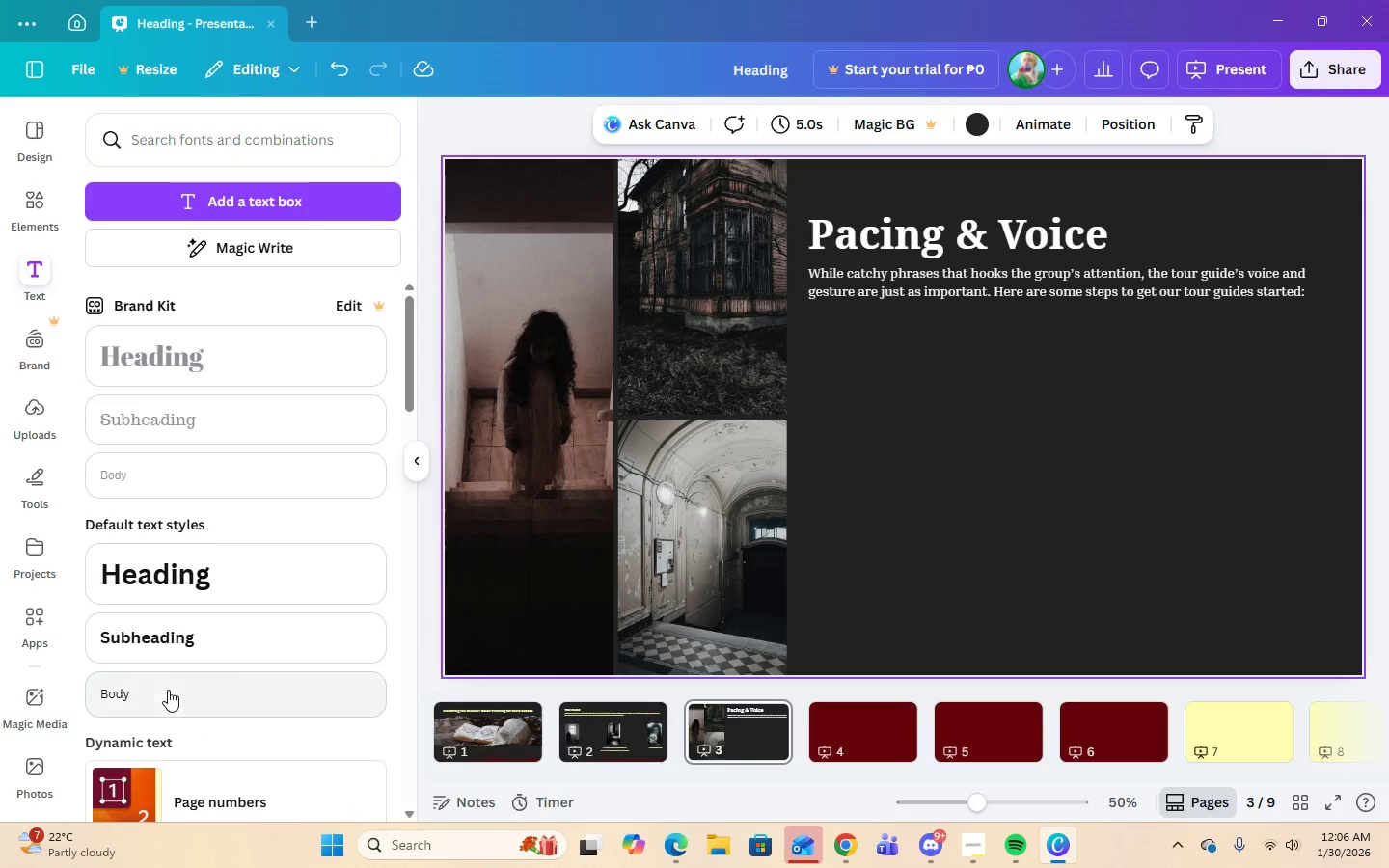 
left_click([165, 687])
 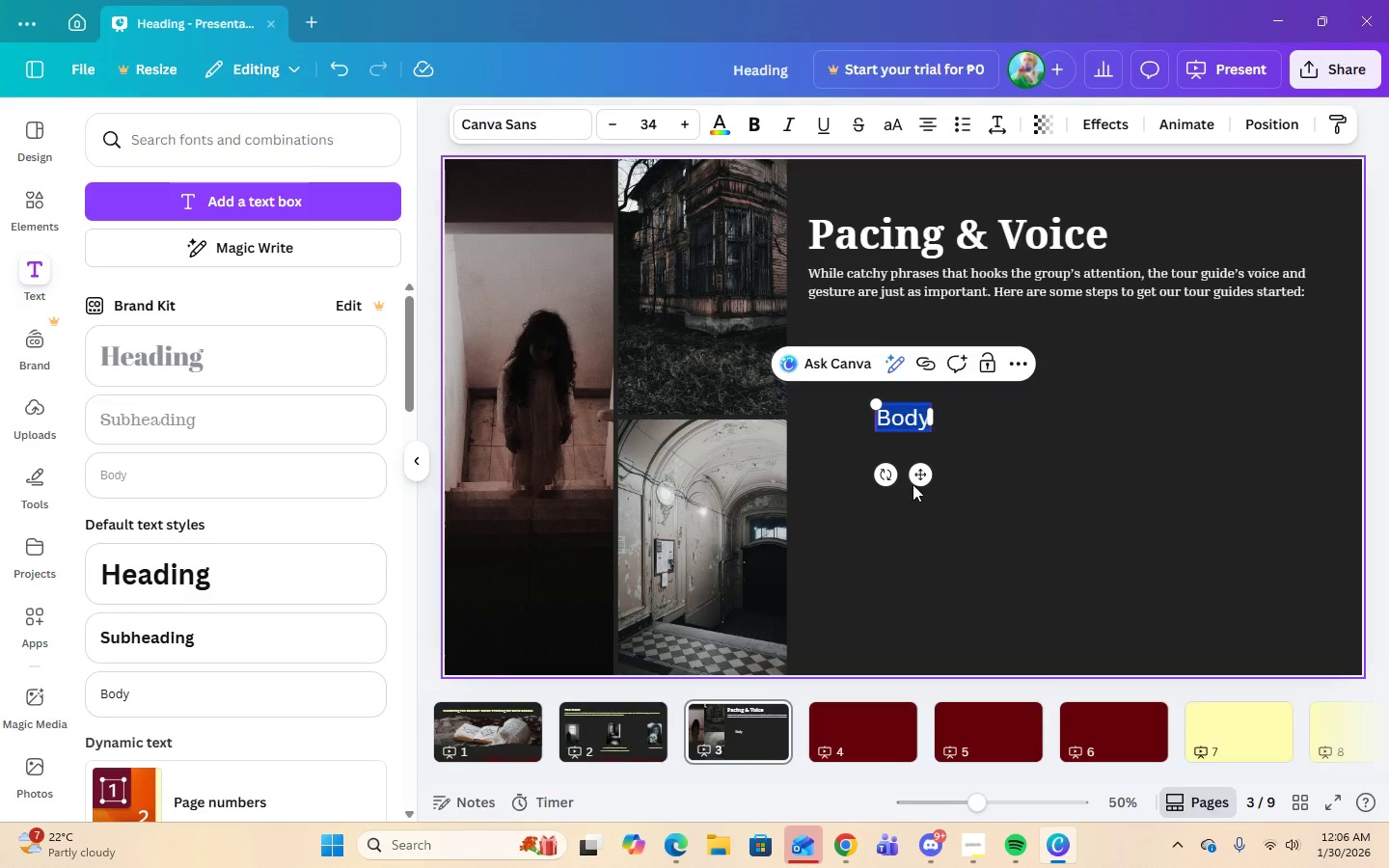 
left_click_drag(start_coordinate=[916, 481], to_coordinate=[848, 398])
 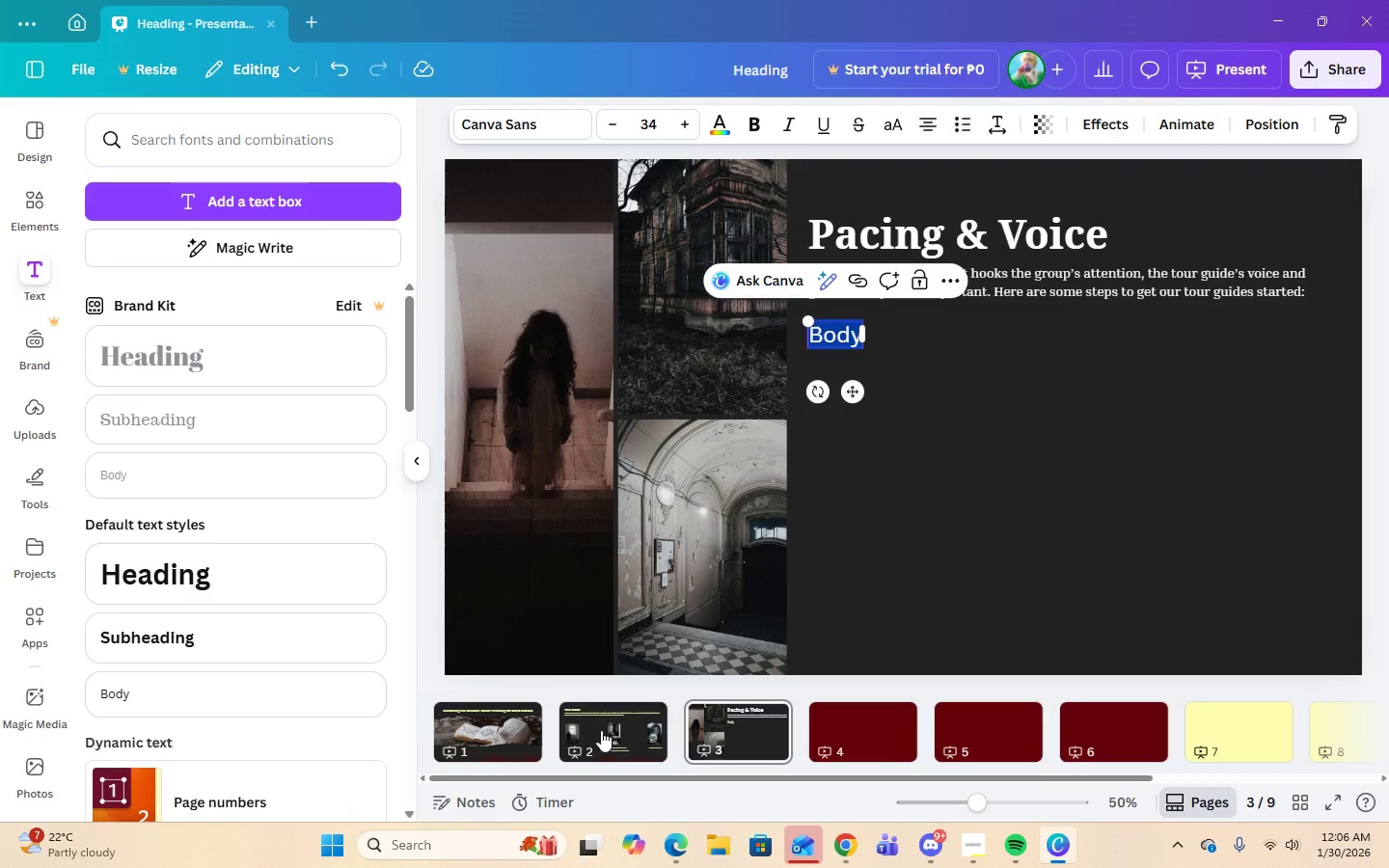 
left_click([599, 742])
 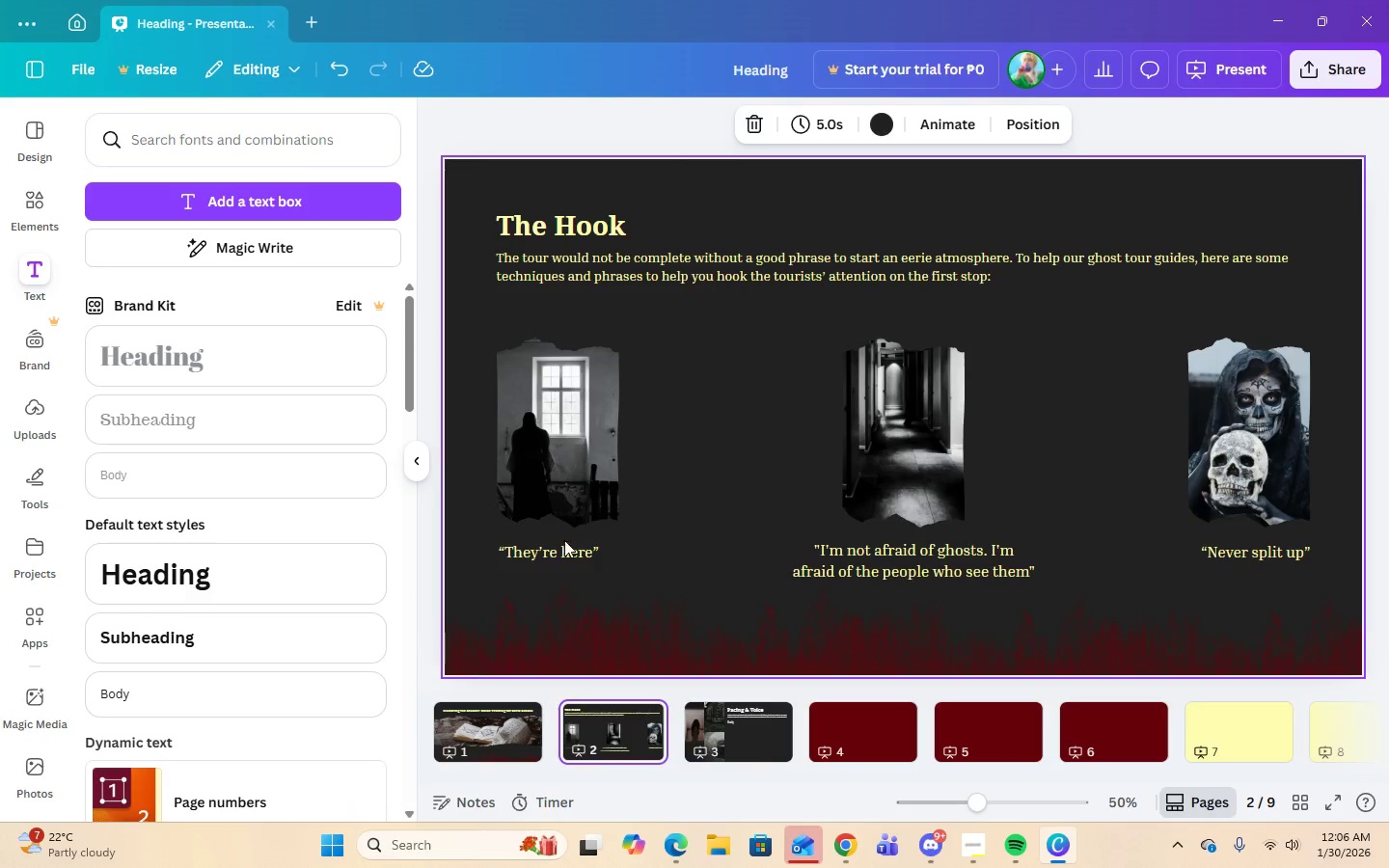 
left_click([566, 549])
 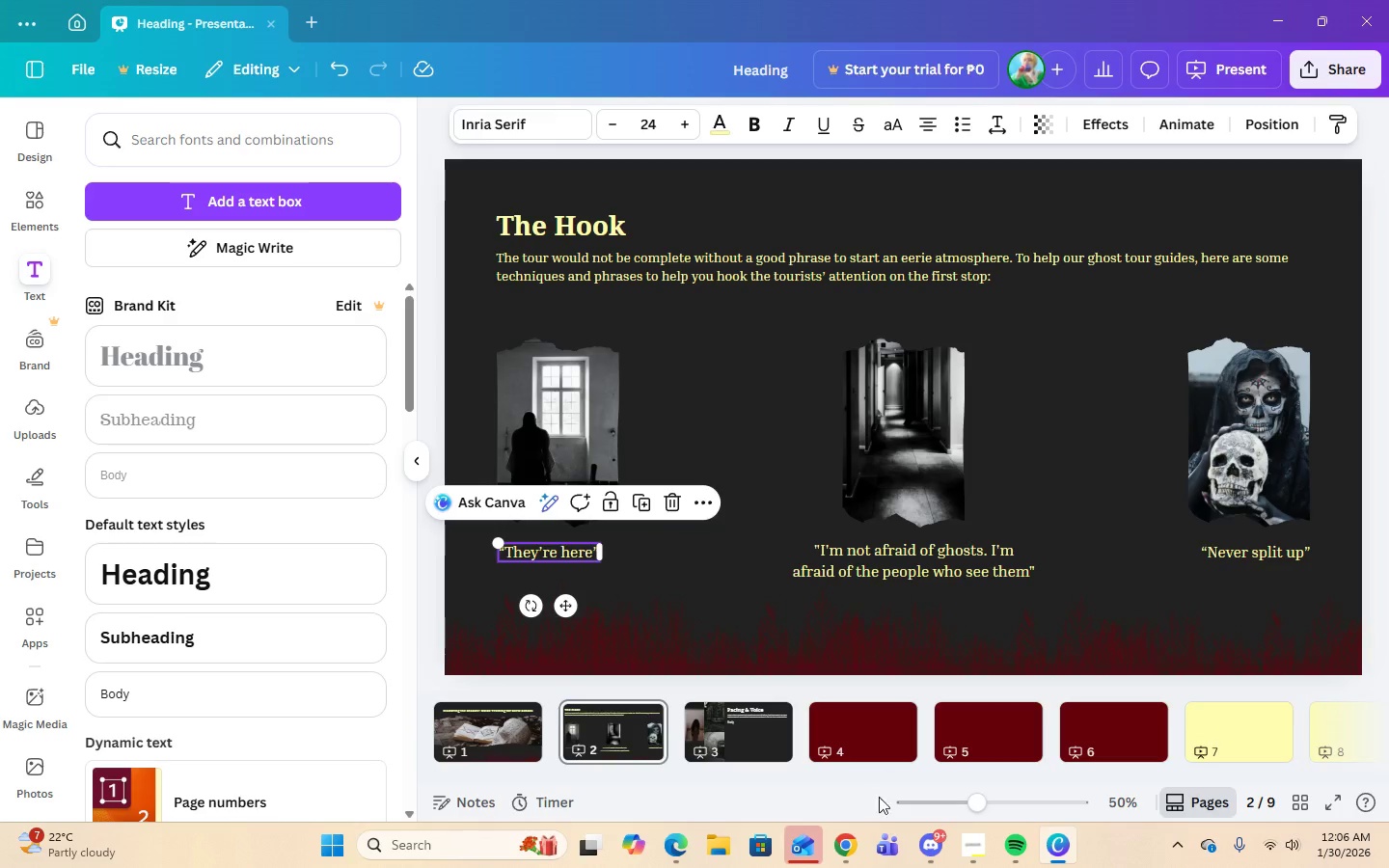 
left_click([759, 731])
 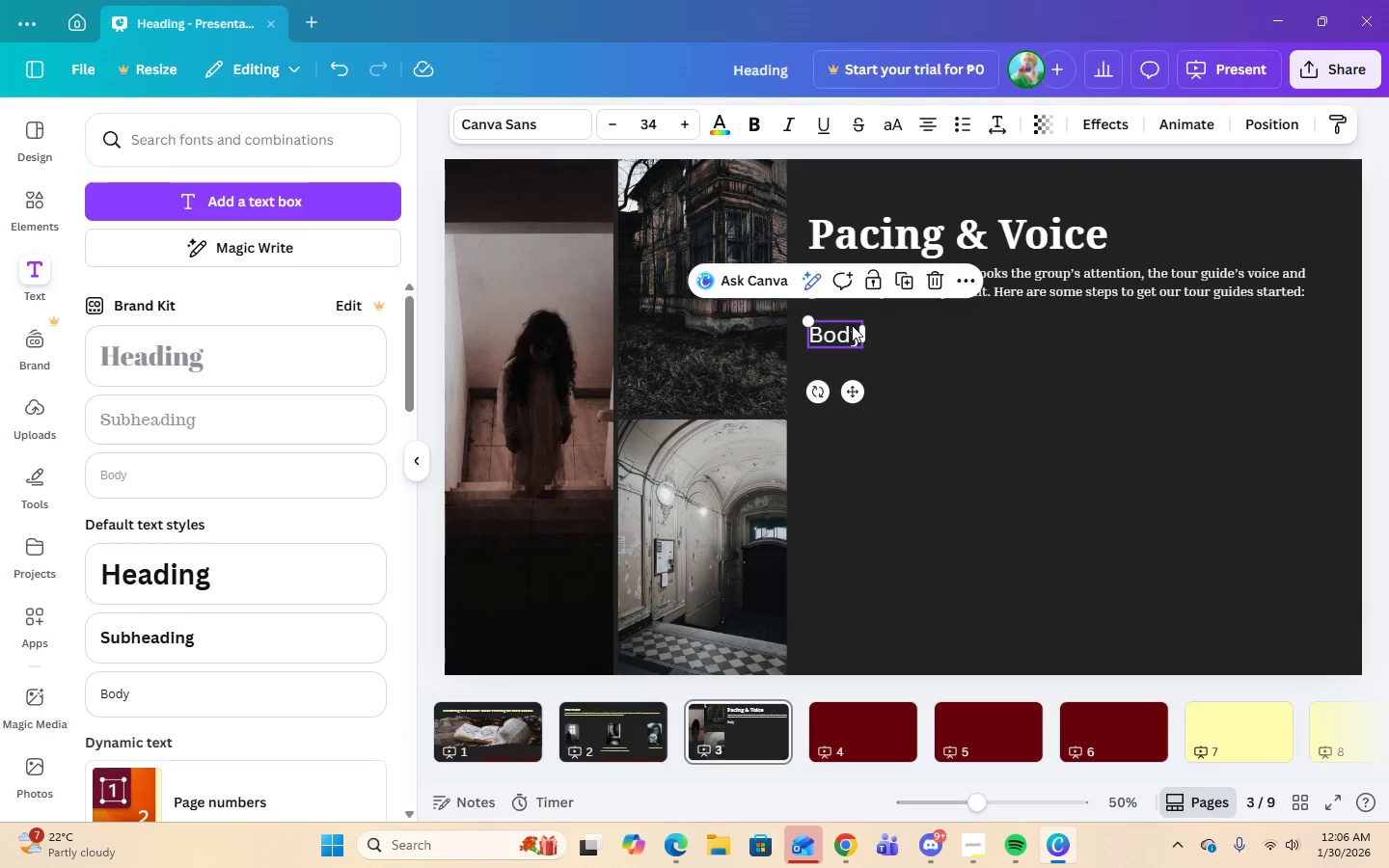 
double_click([852, 325])
 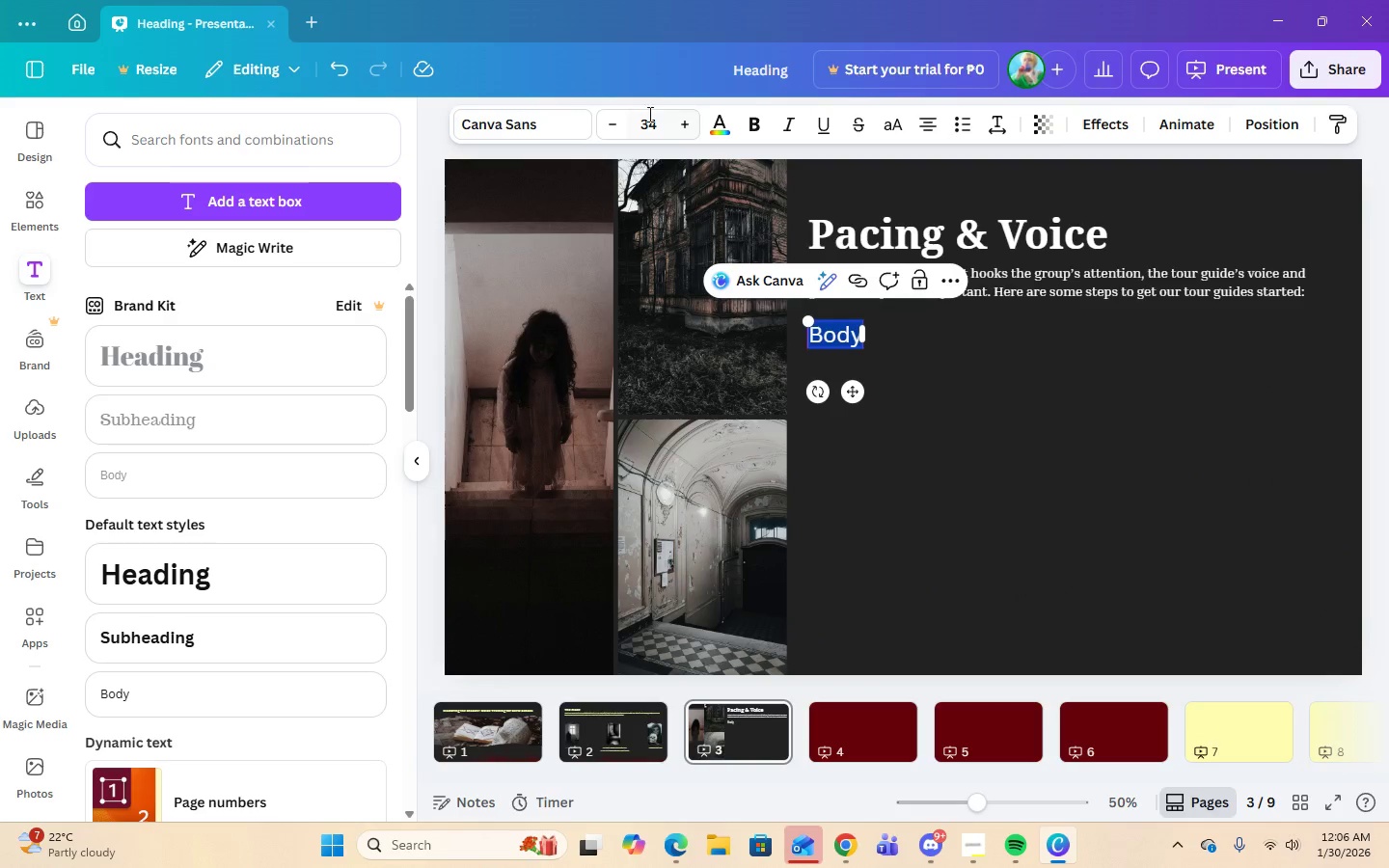 
left_click([646, 121])
 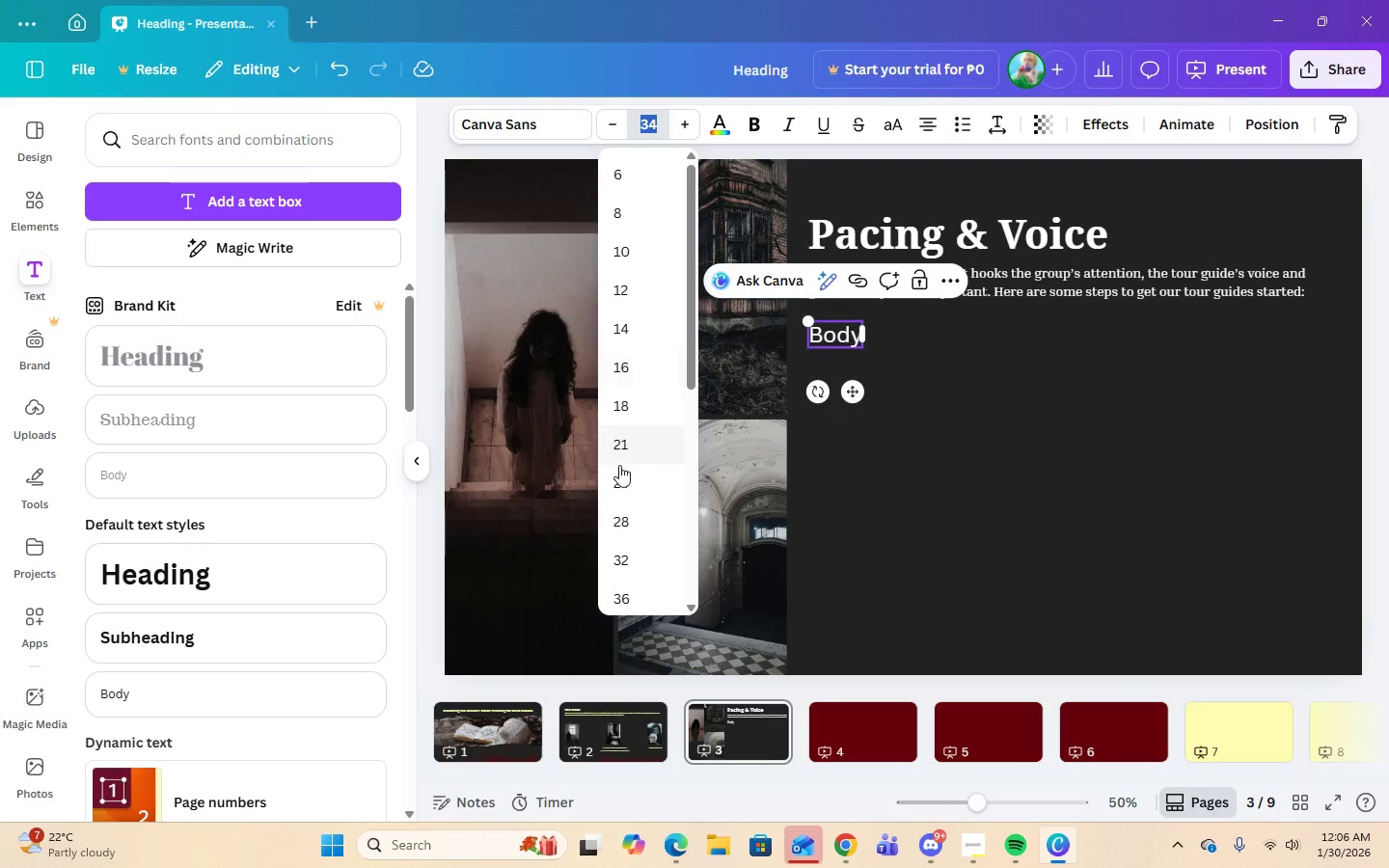 
left_click([623, 482])
 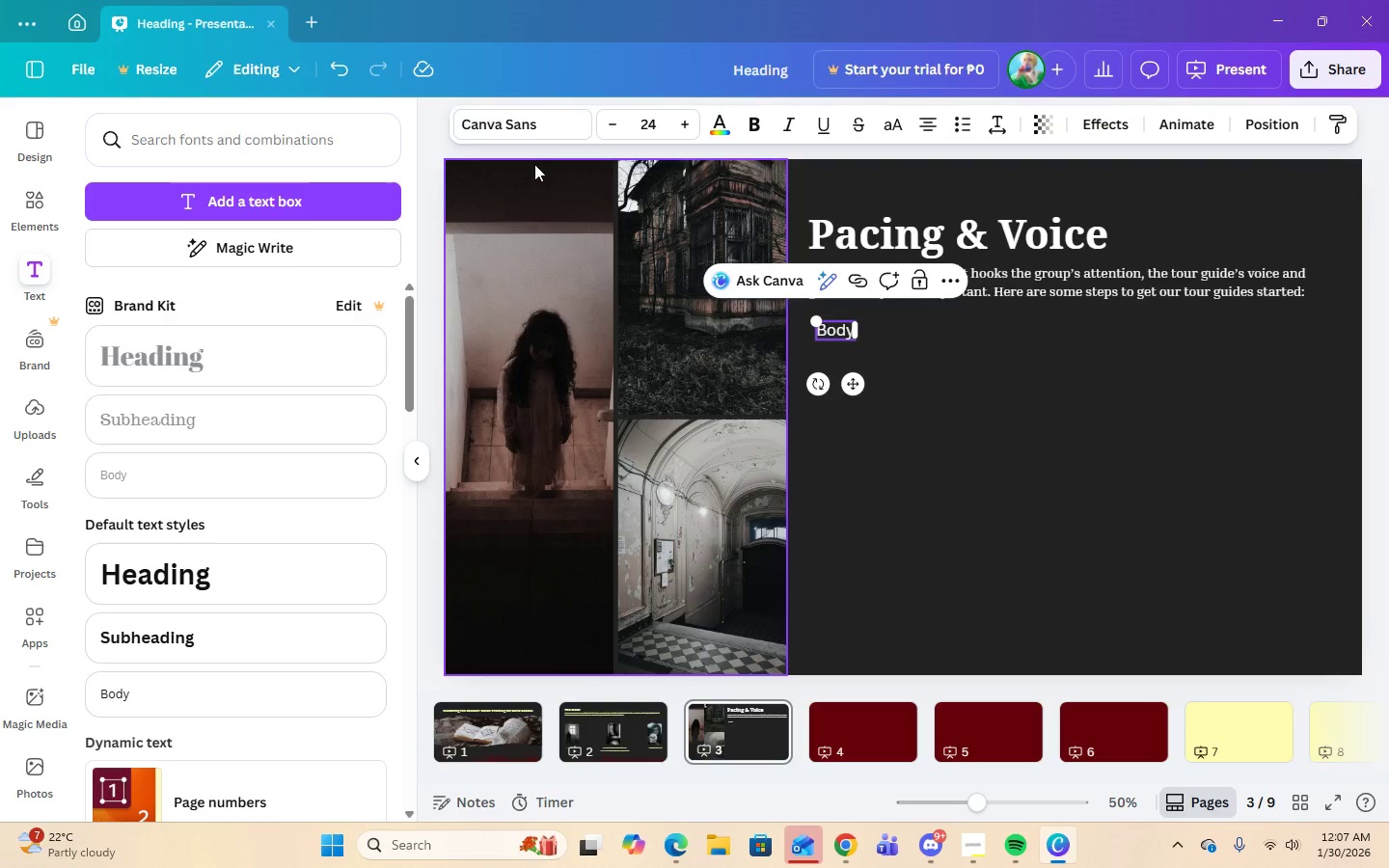 
left_click([522, 134])
 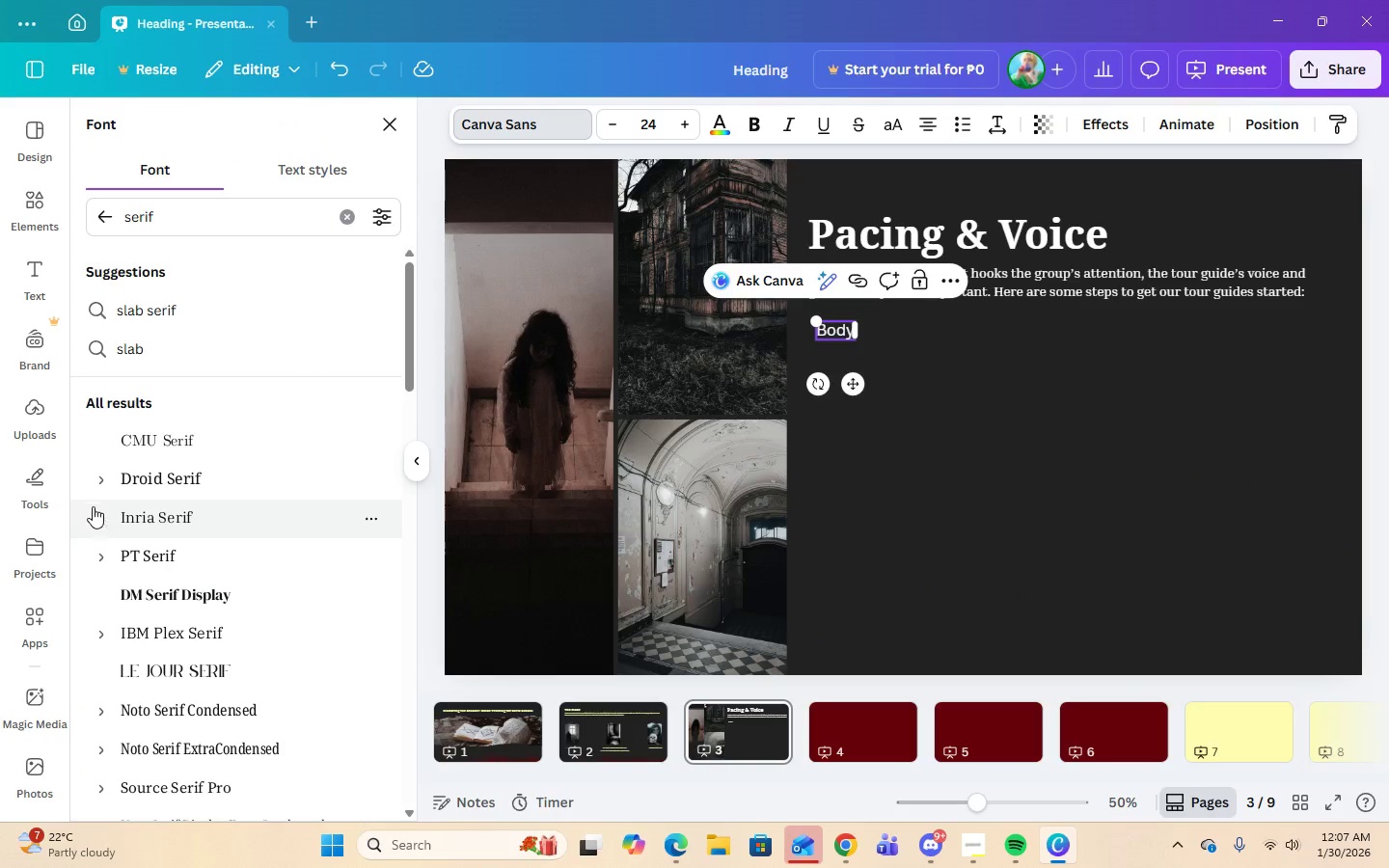 
left_click([98, 519])
 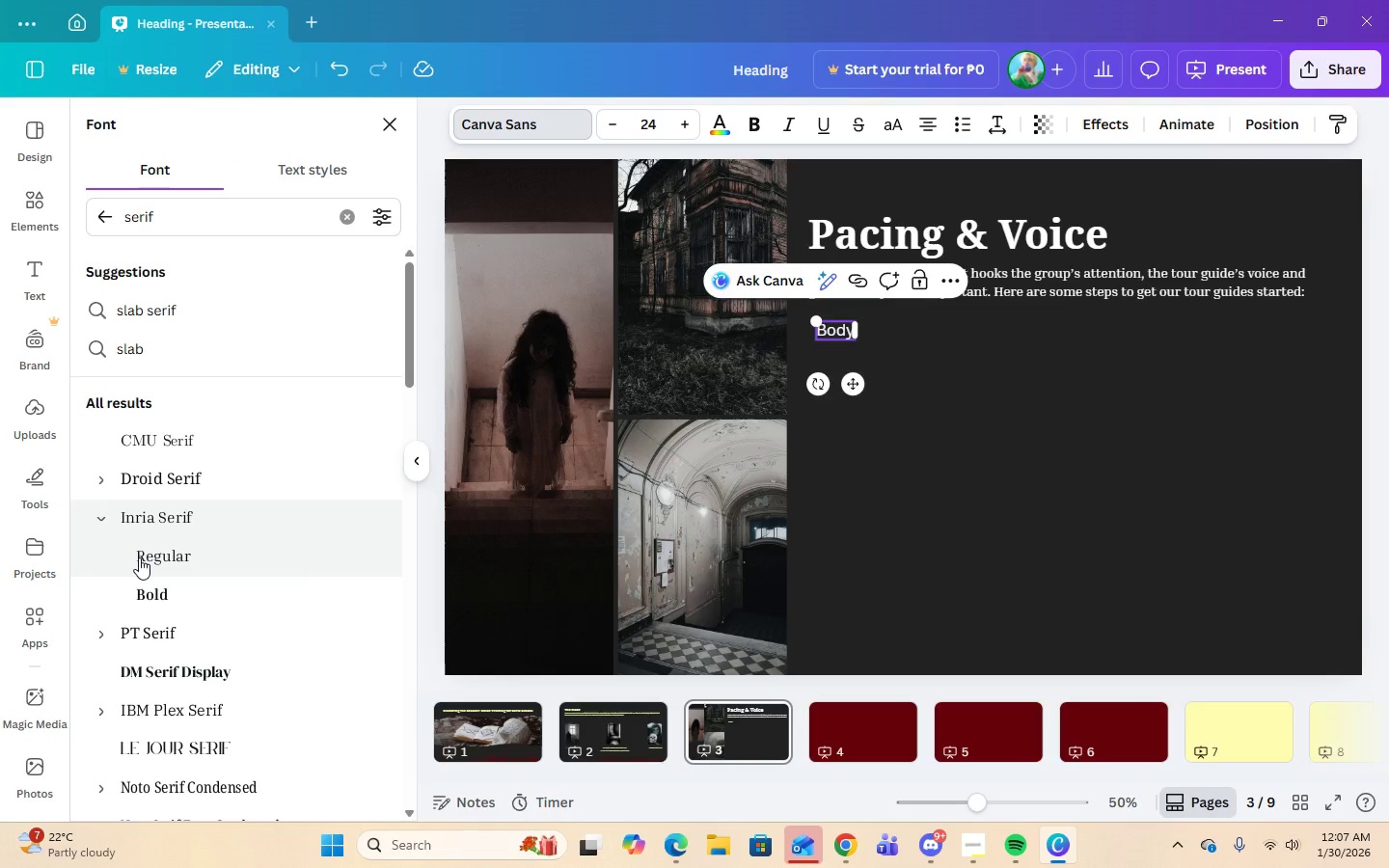 
left_click([139, 557])
 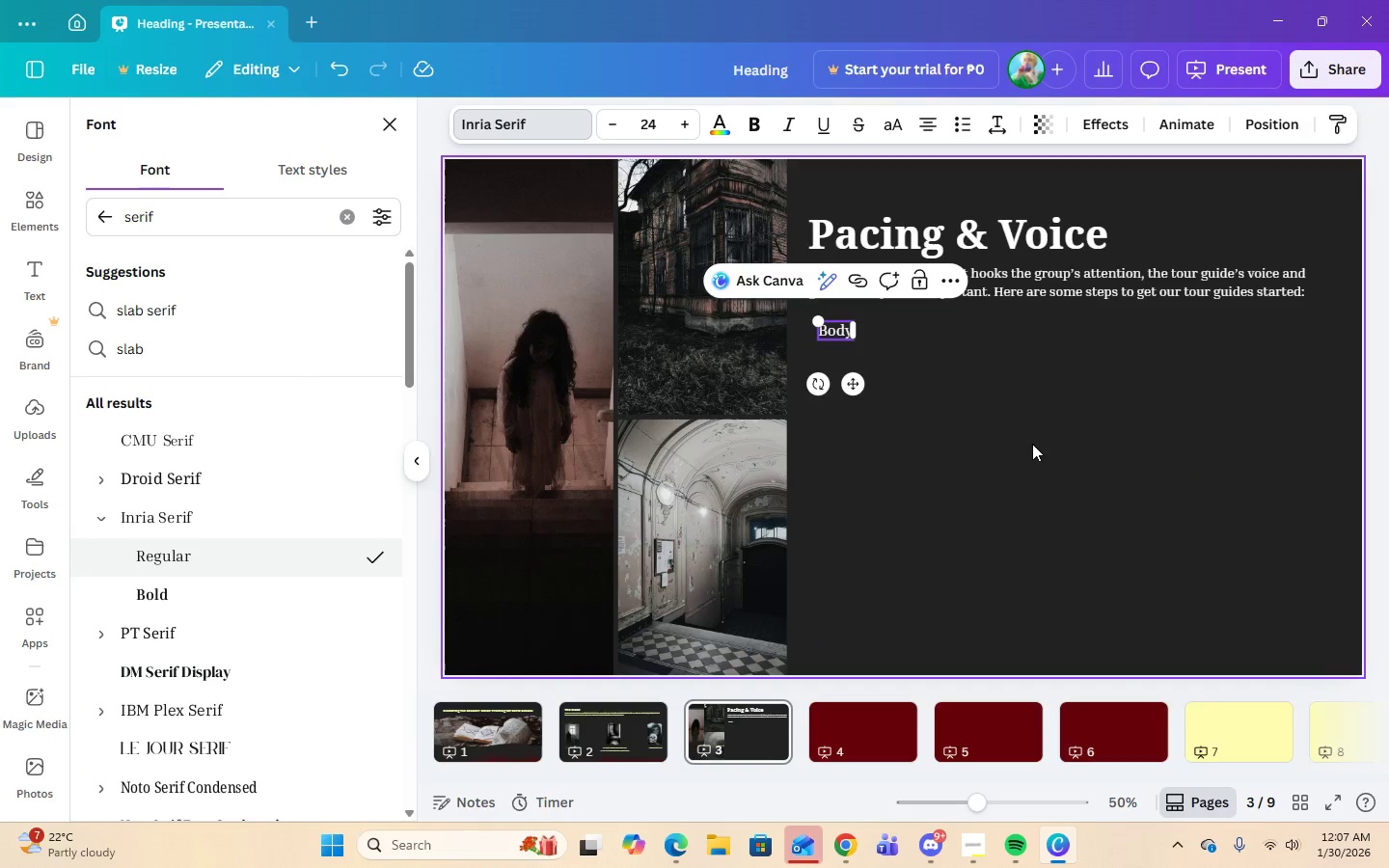 
left_click([1033, 444])
 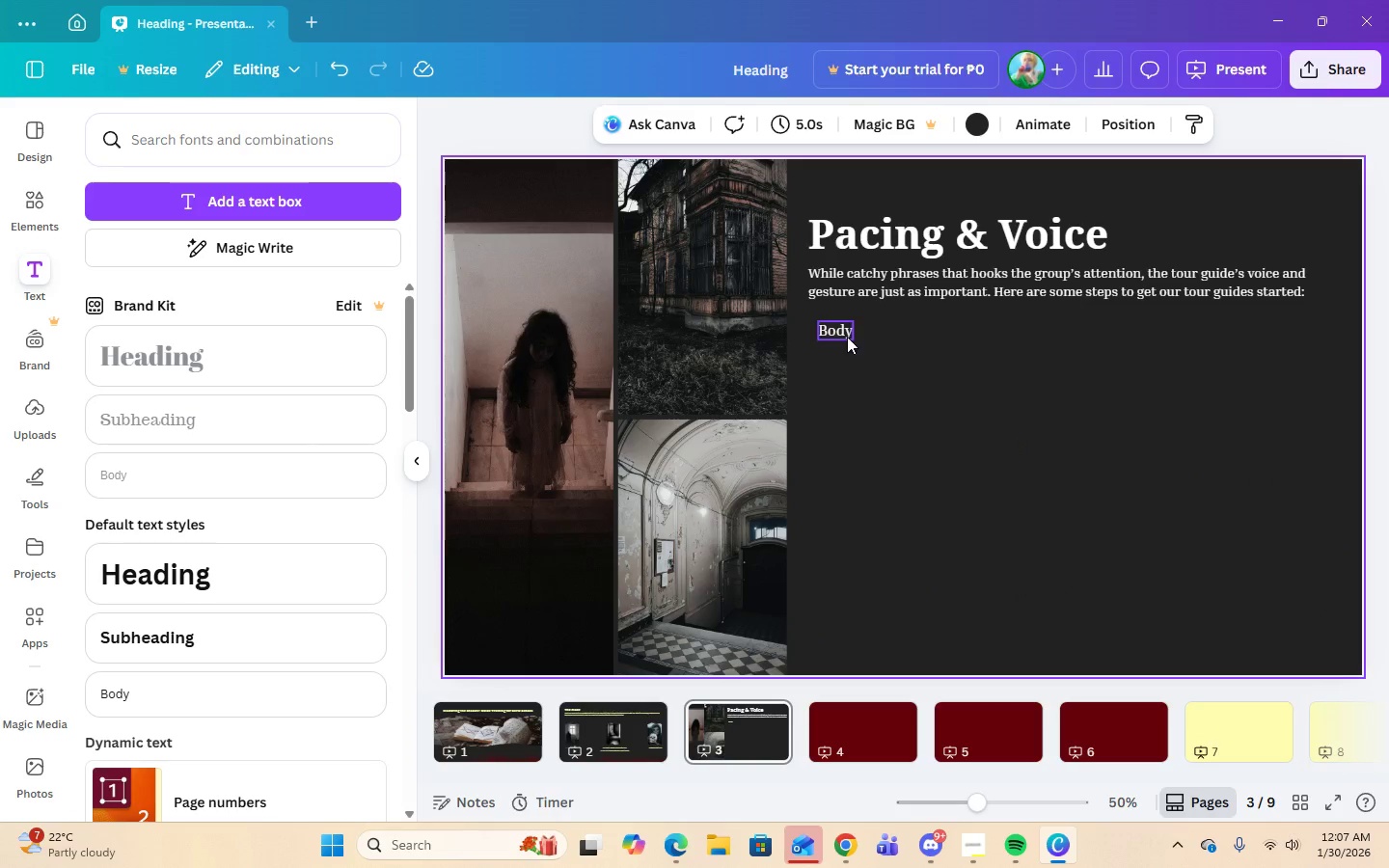 
left_click([843, 336])
 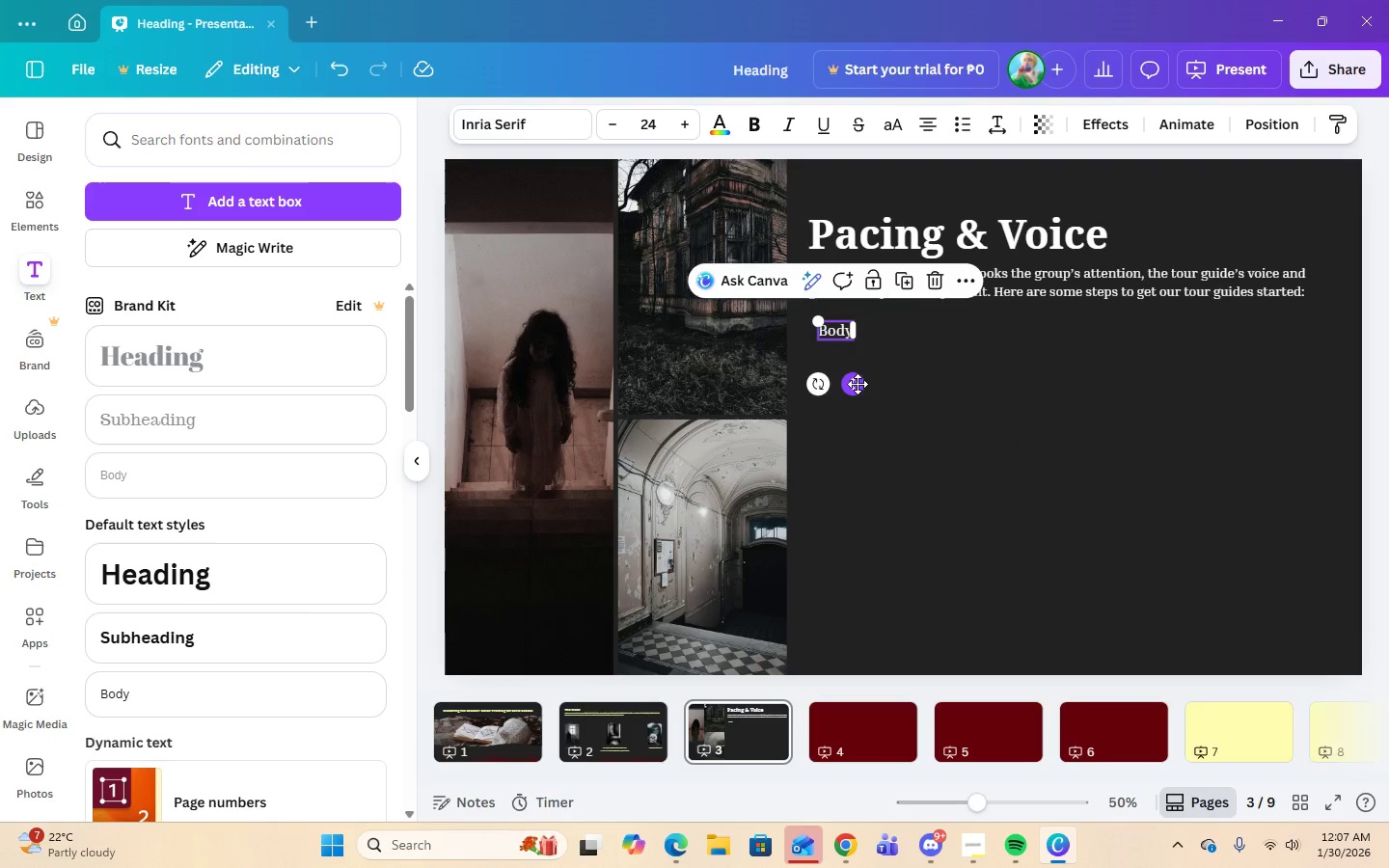 
left_click_drag(start_coordinate=[858, 385], to_coordinate=[848, 386])
 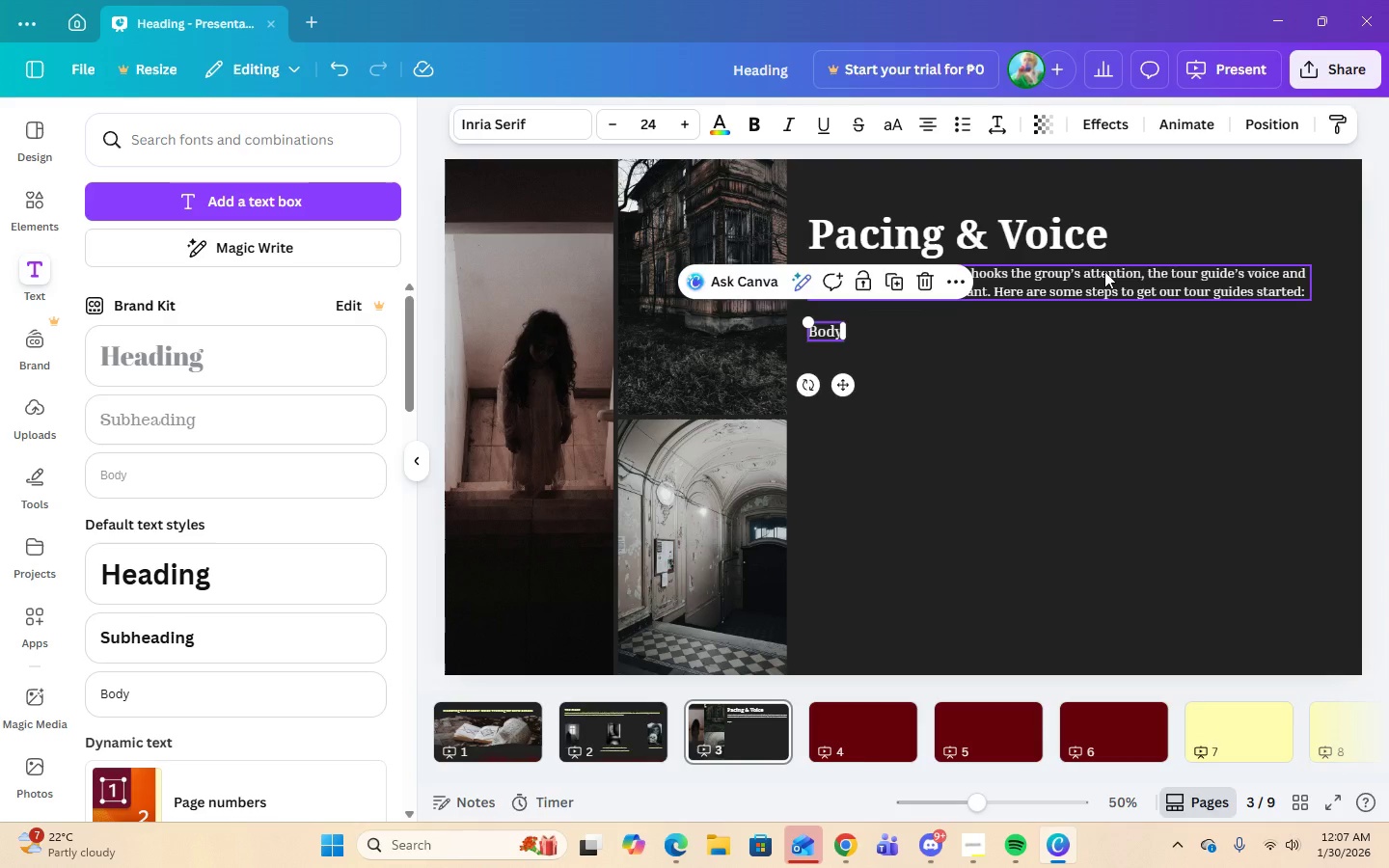 
left_click([1104, 271])
 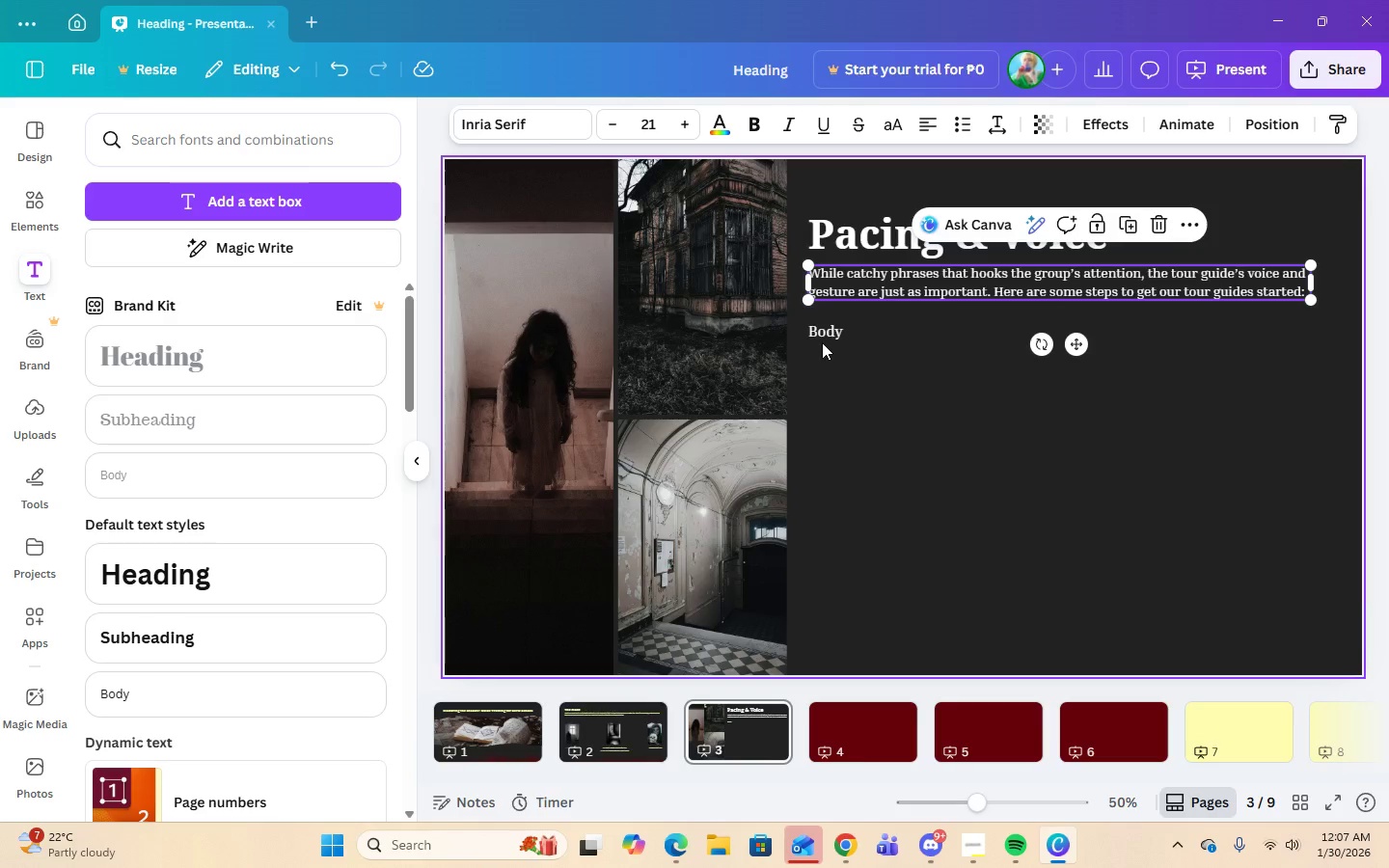 
double_click([822, 339])
 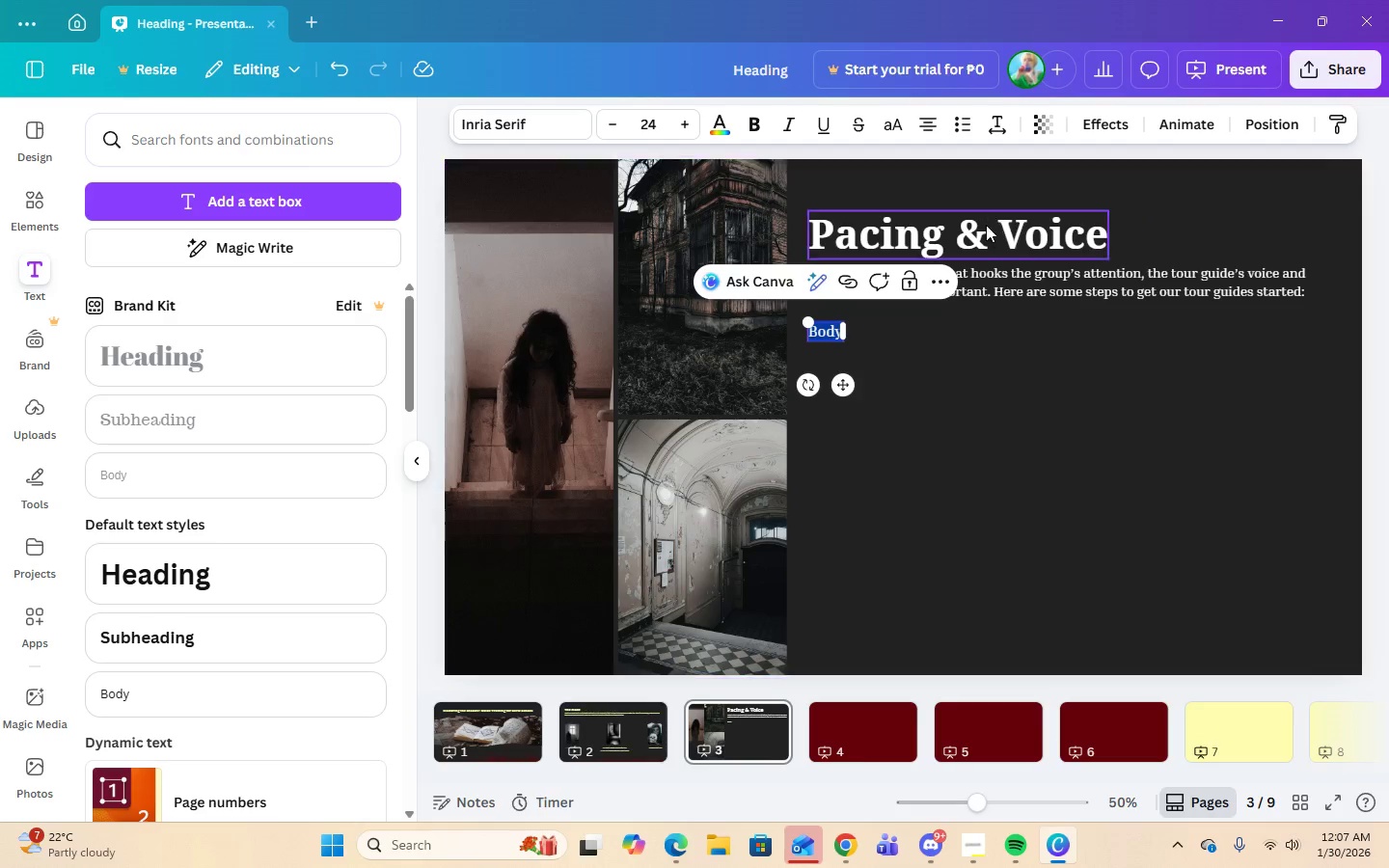 
left_click([966, 122])
 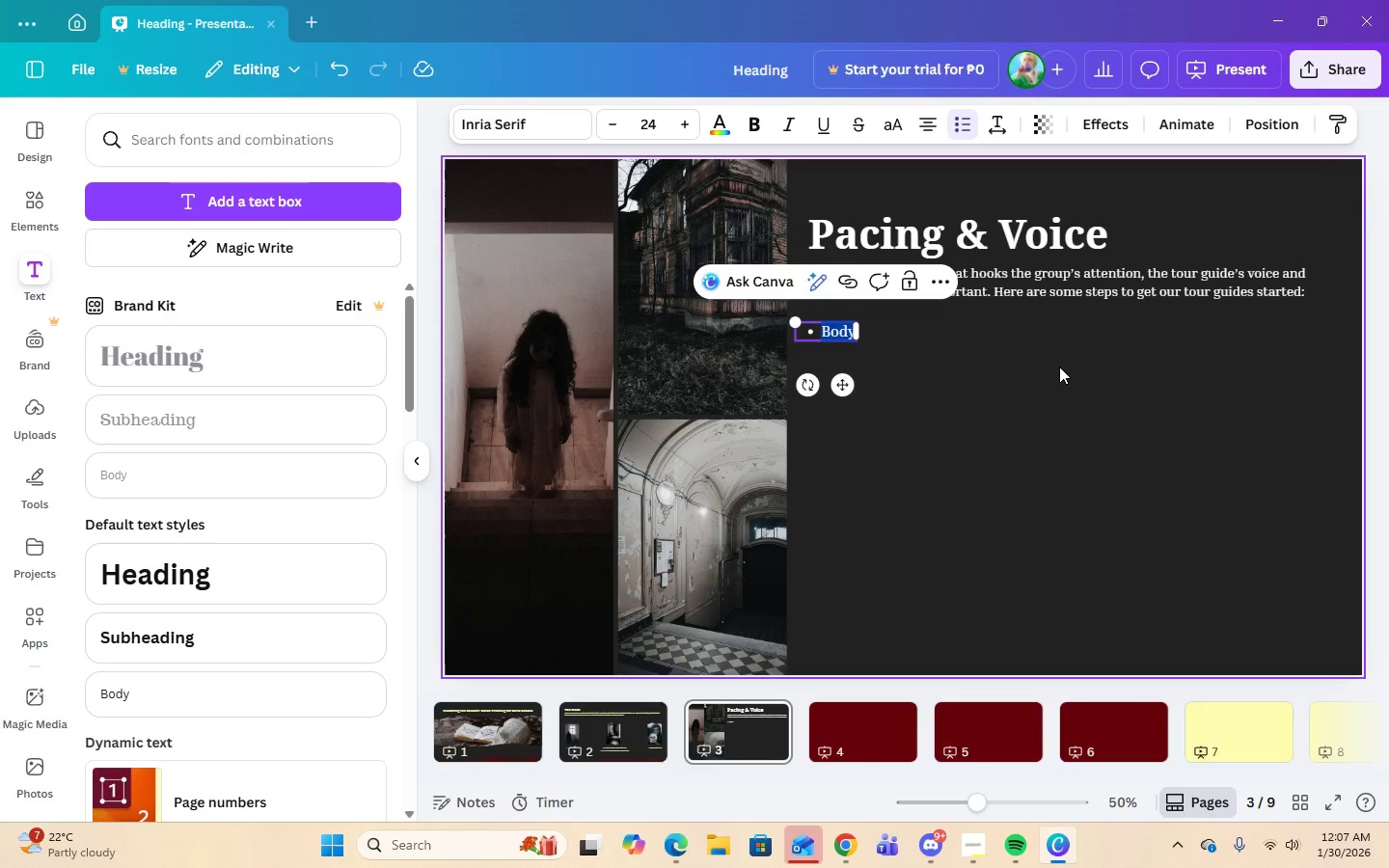 
left_click([843, 842])
 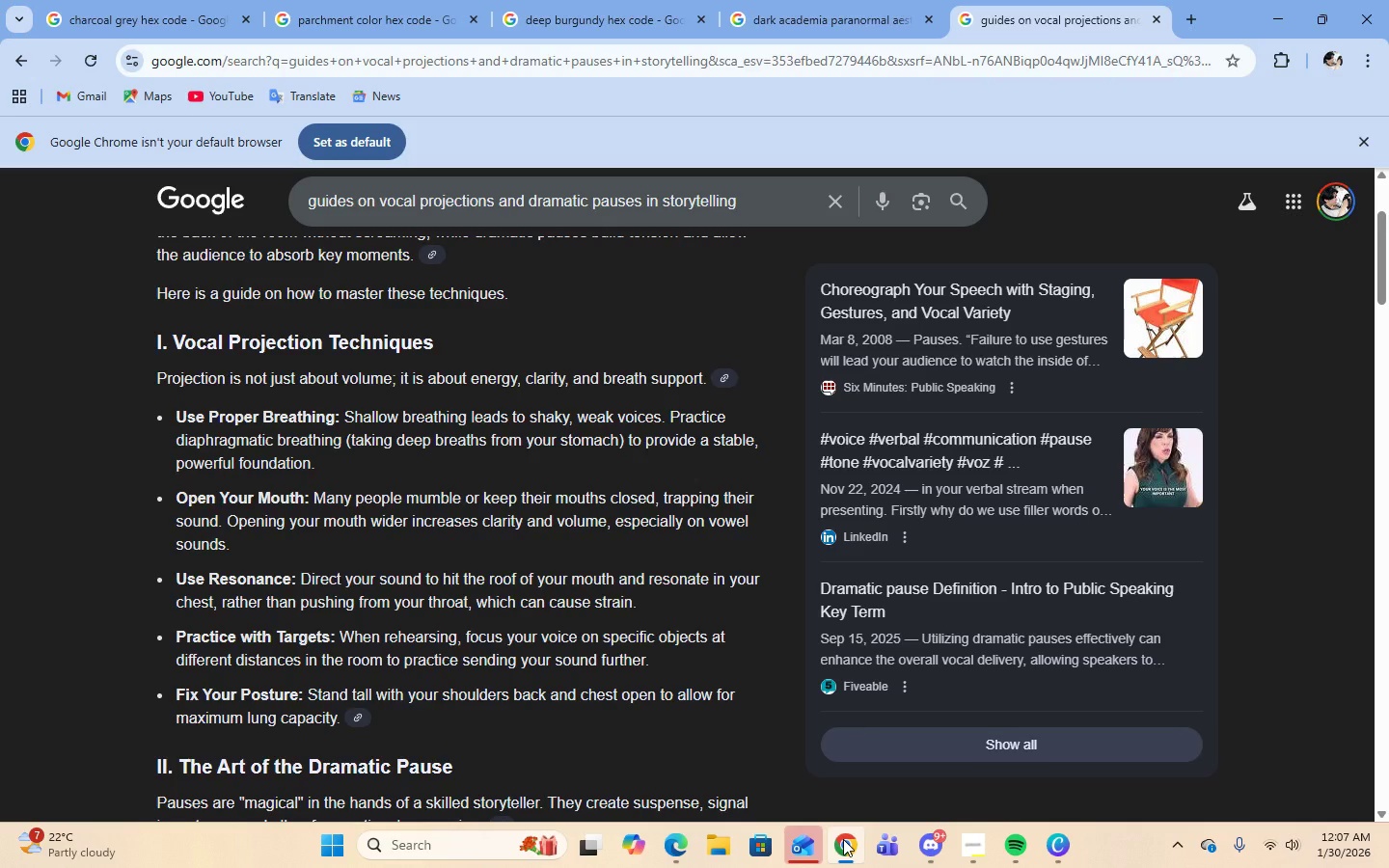 
wait(13.97)
 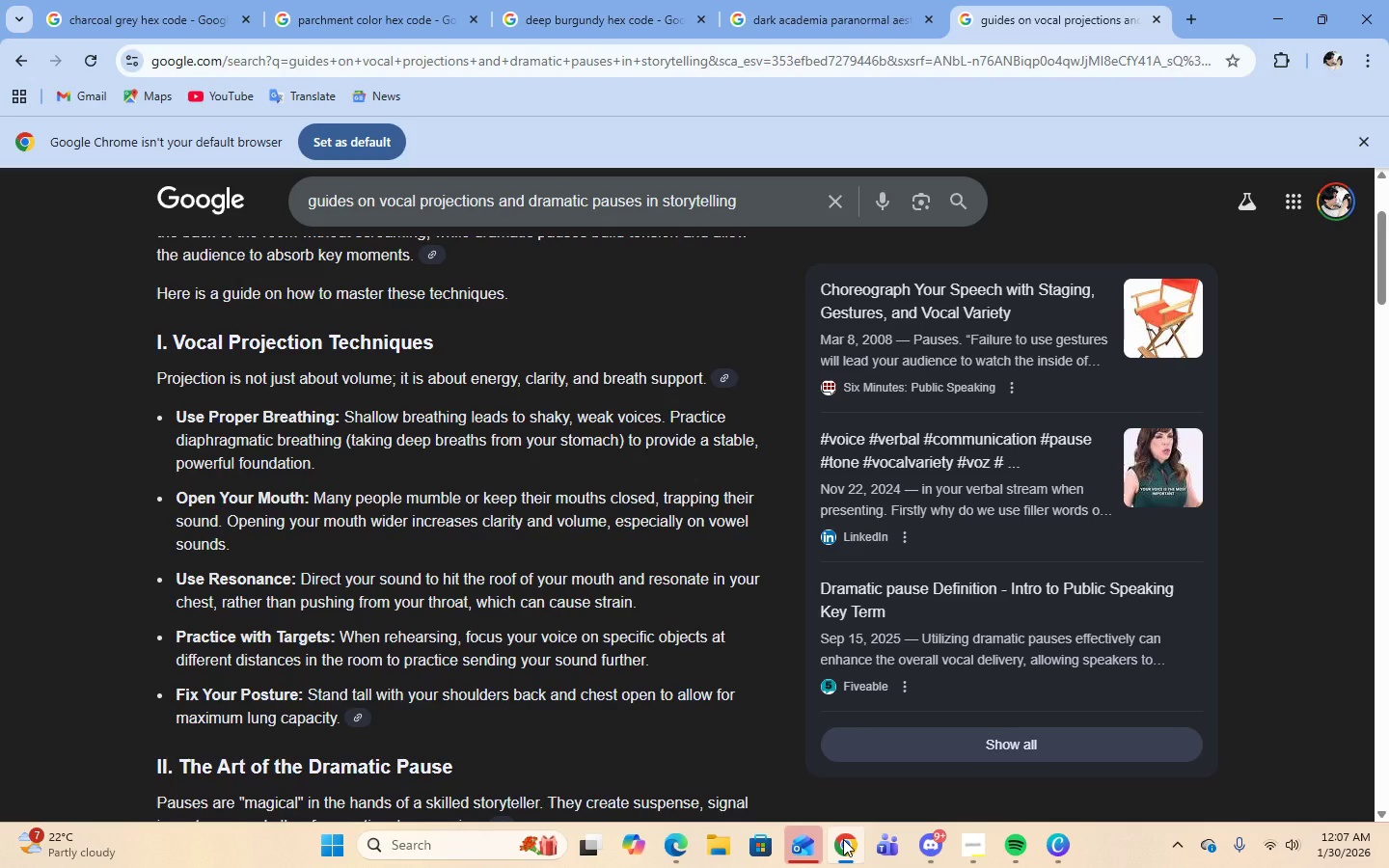 
left_click([1069, 855])
 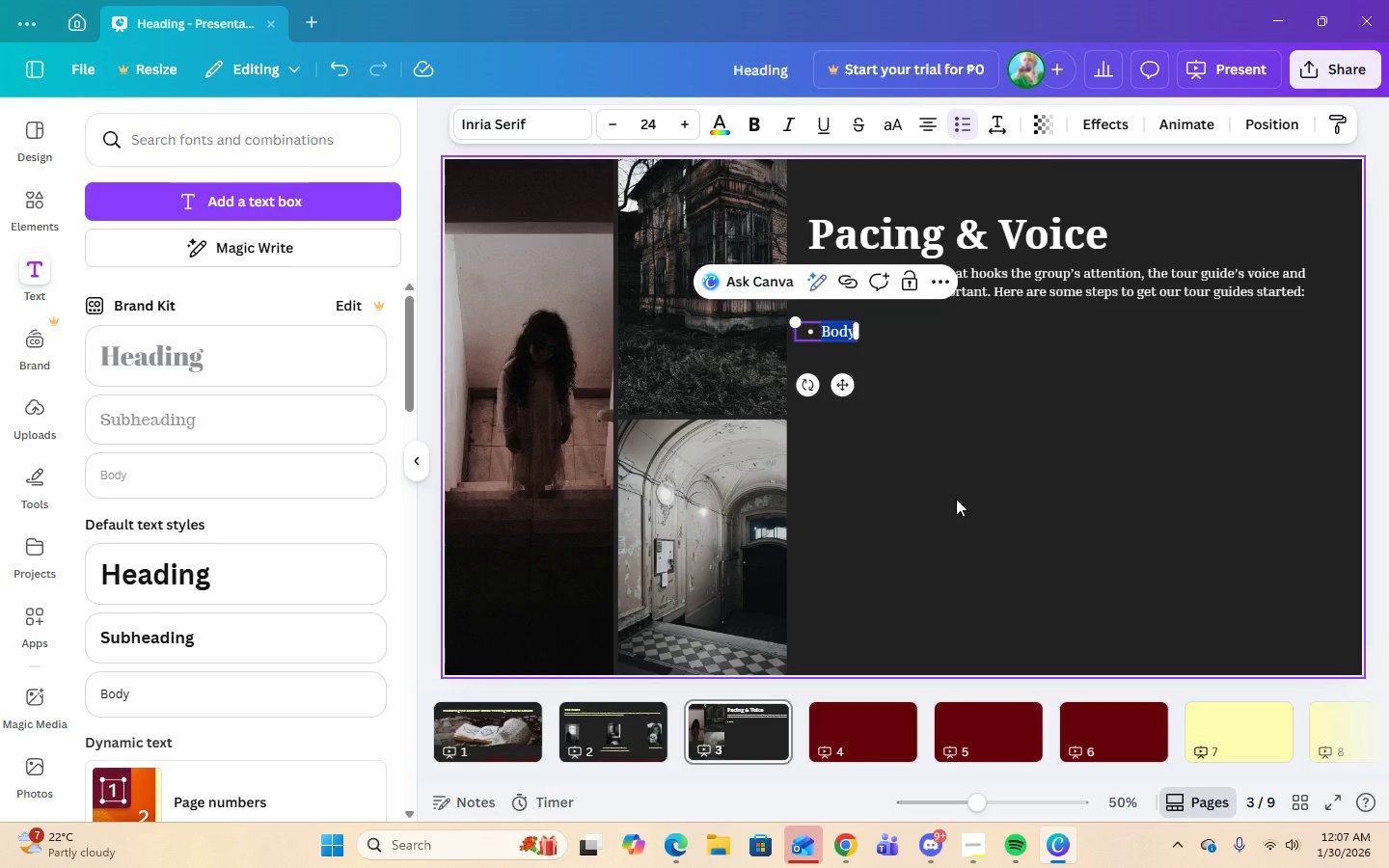 
type(Vocal Projection Techniques)
 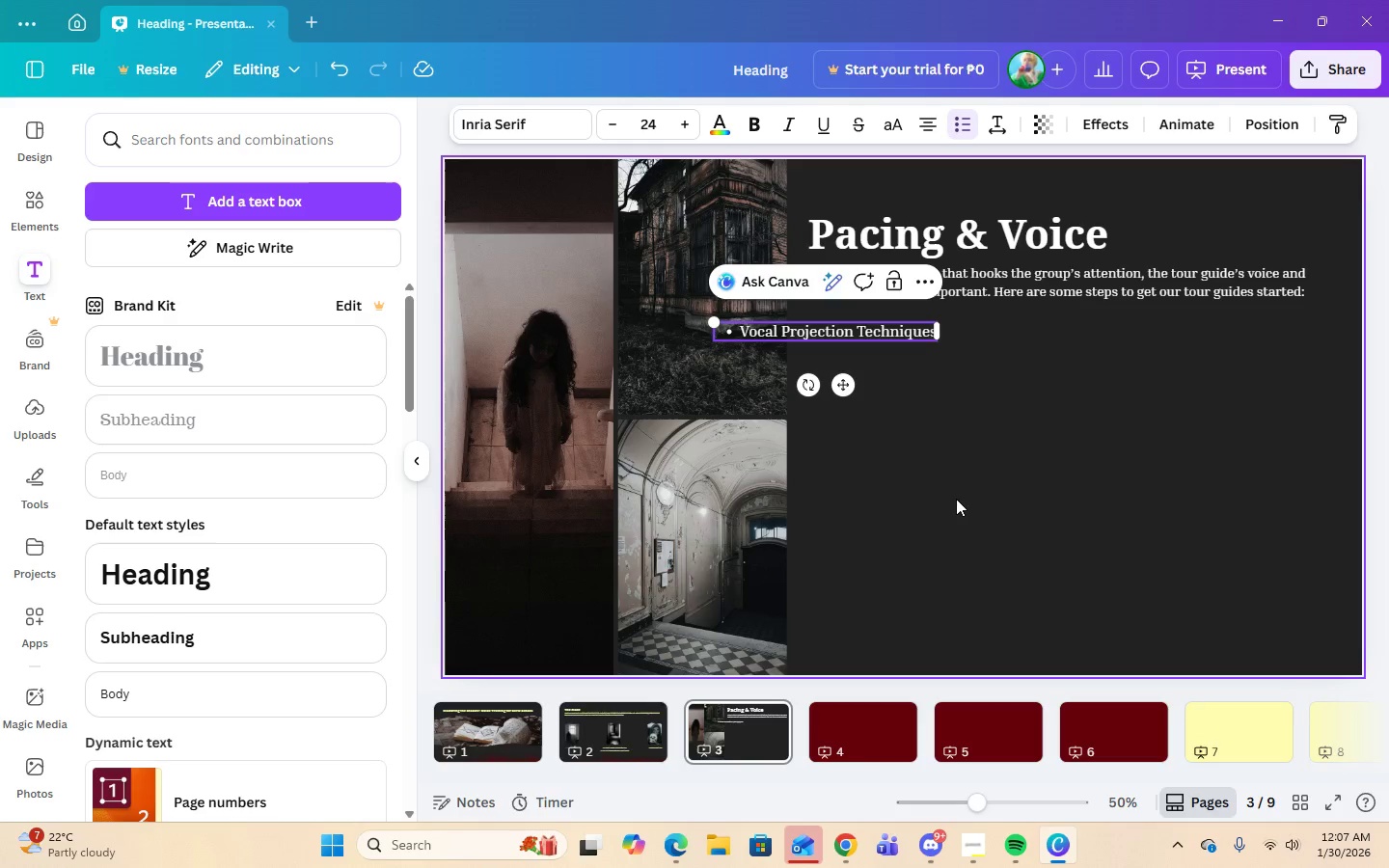 
left_click([956, 499])
 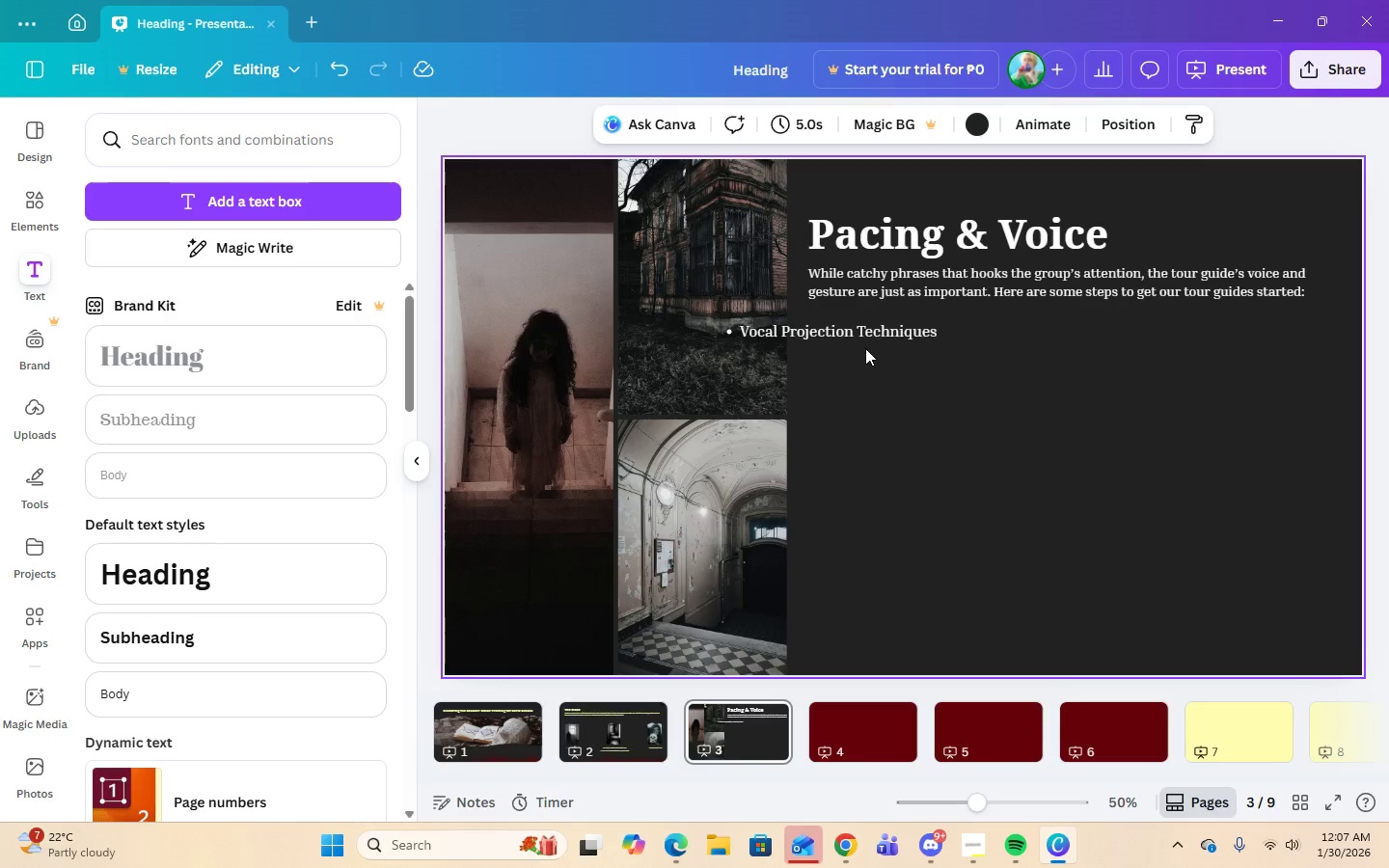 
left_click([862, 336])
 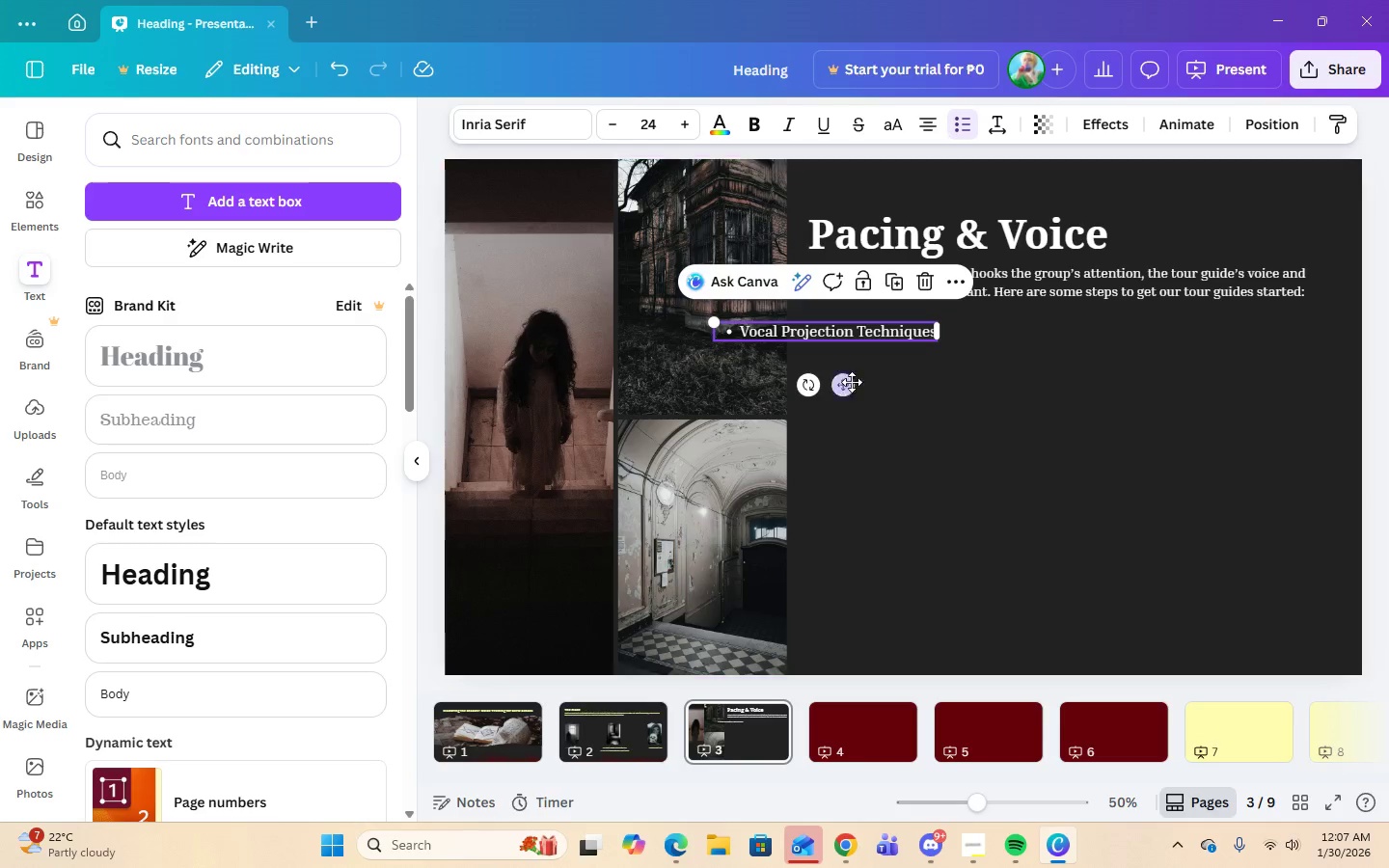 
left_click_drag(start_coordinate=[848, 385], to_coordinate=[944, 386])
 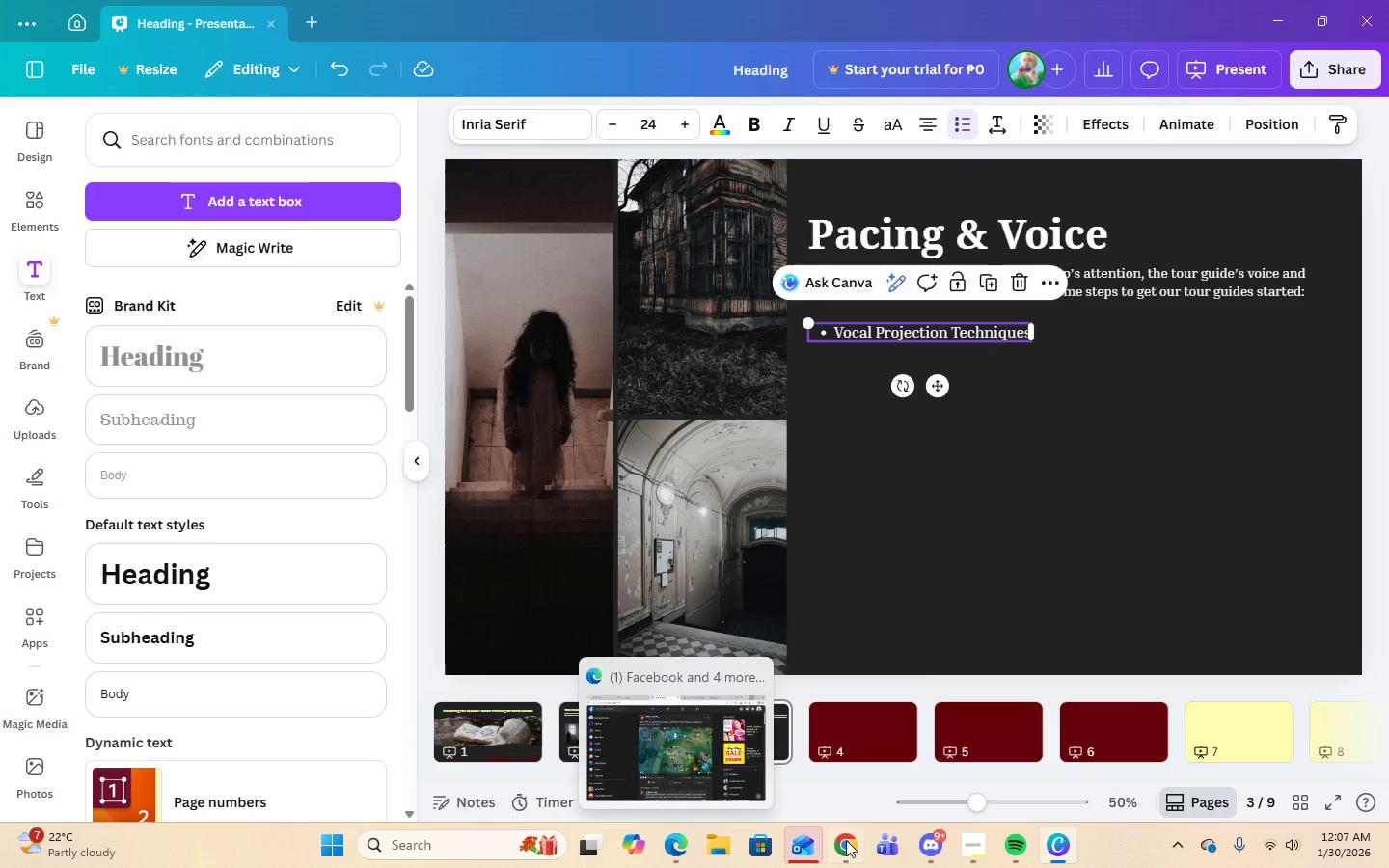 
left_click([859, 841])
 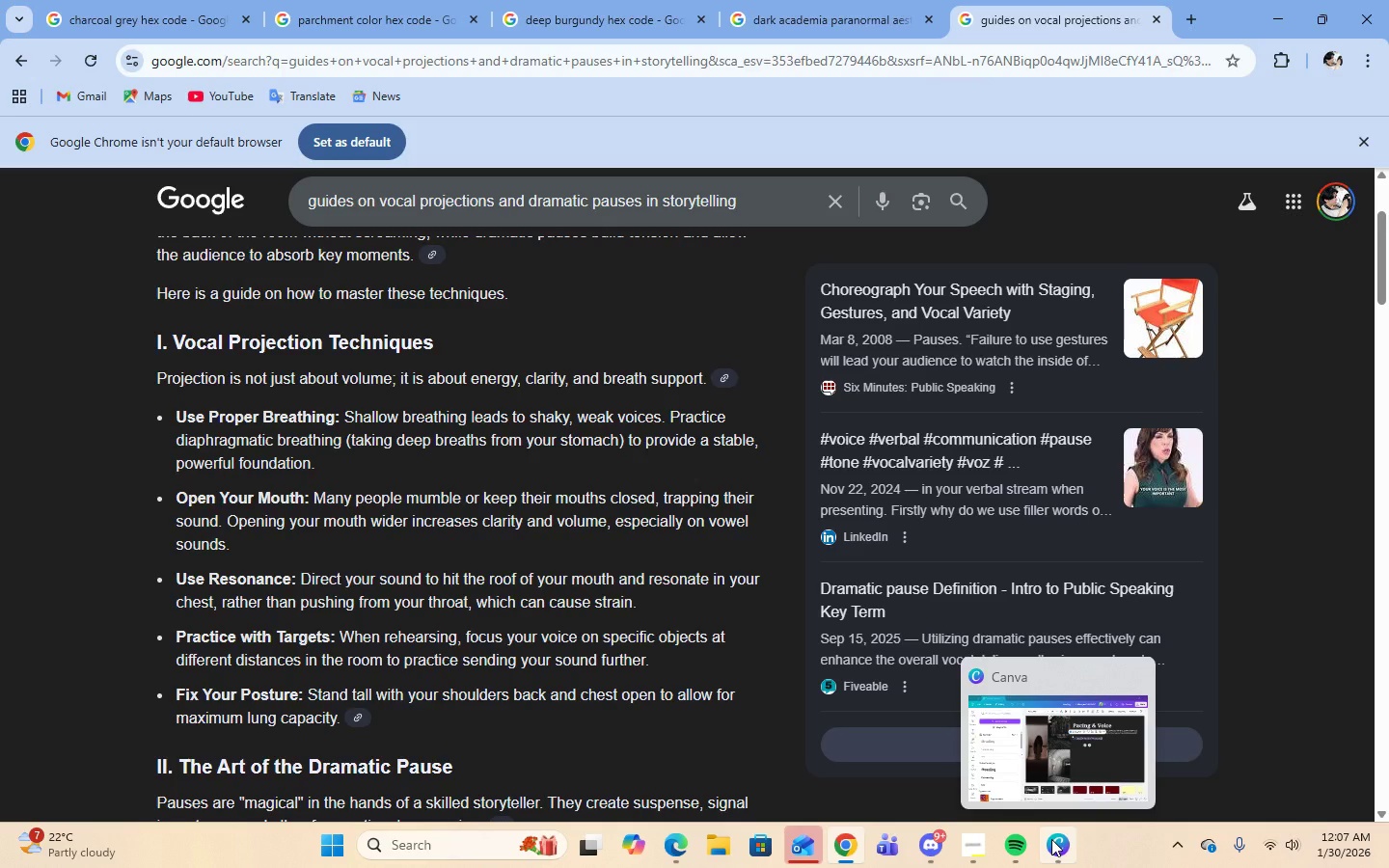 
left_click([1051, 839])
 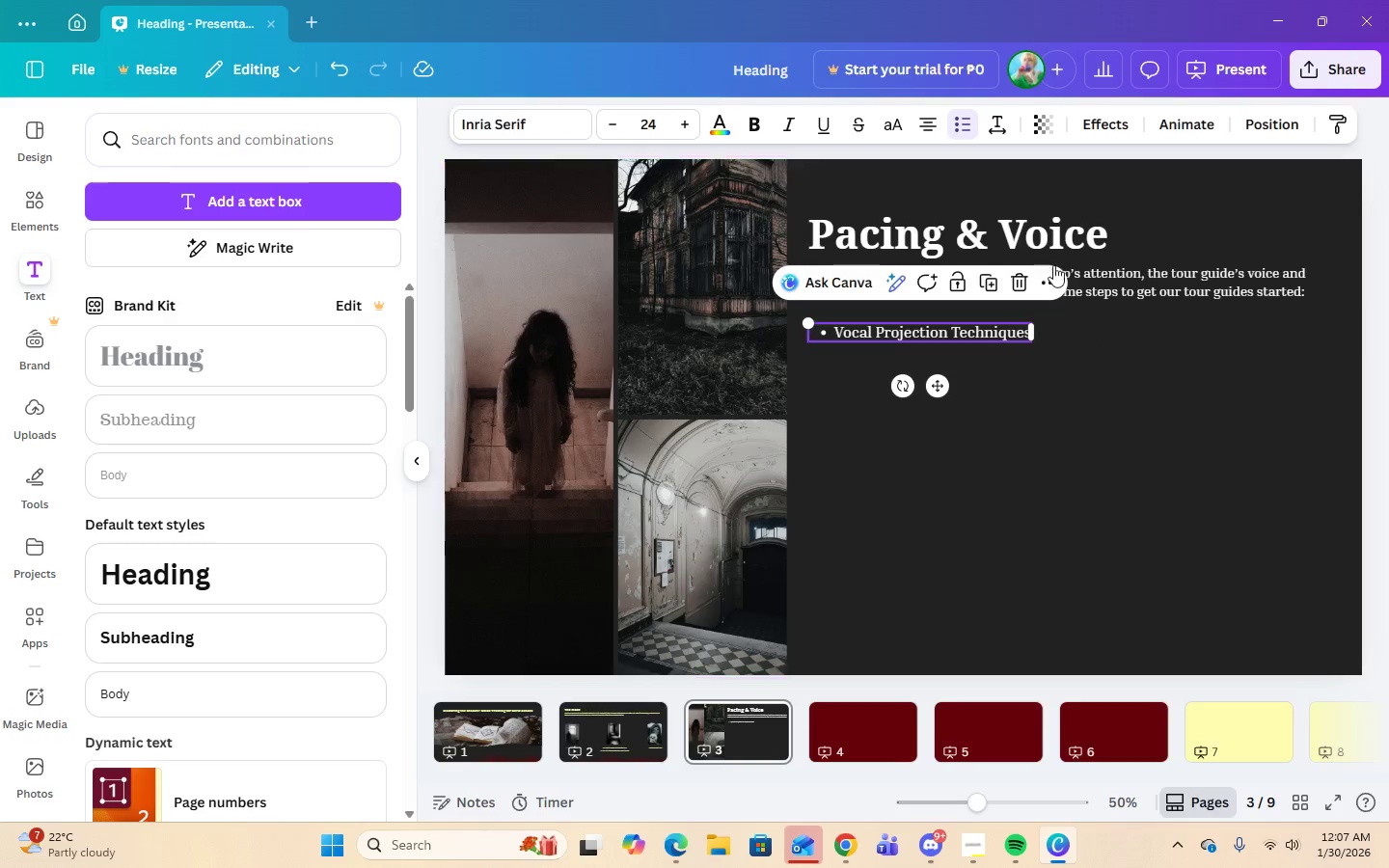 
left_click([1017, 335])
 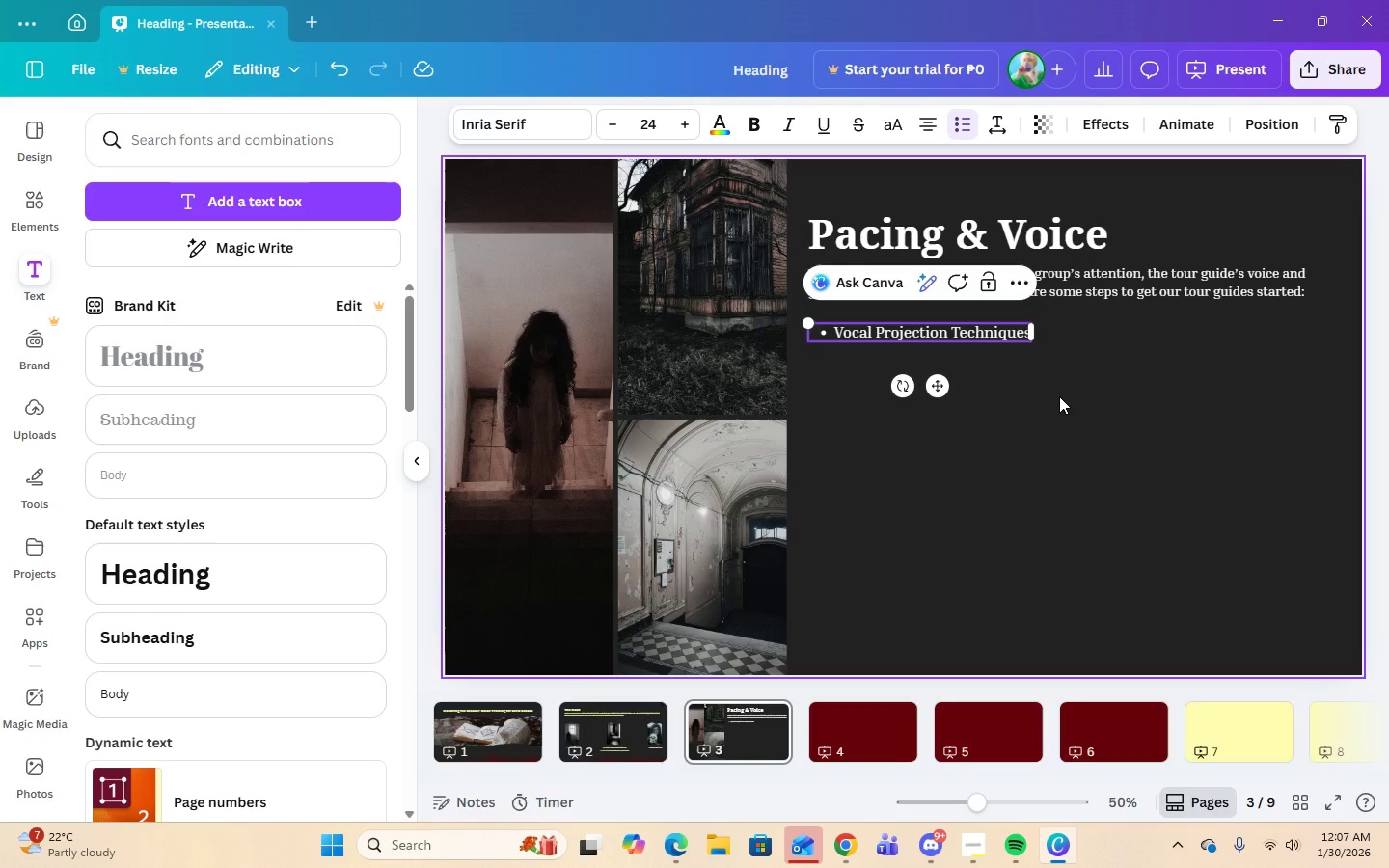 
key(ArrowRight)
 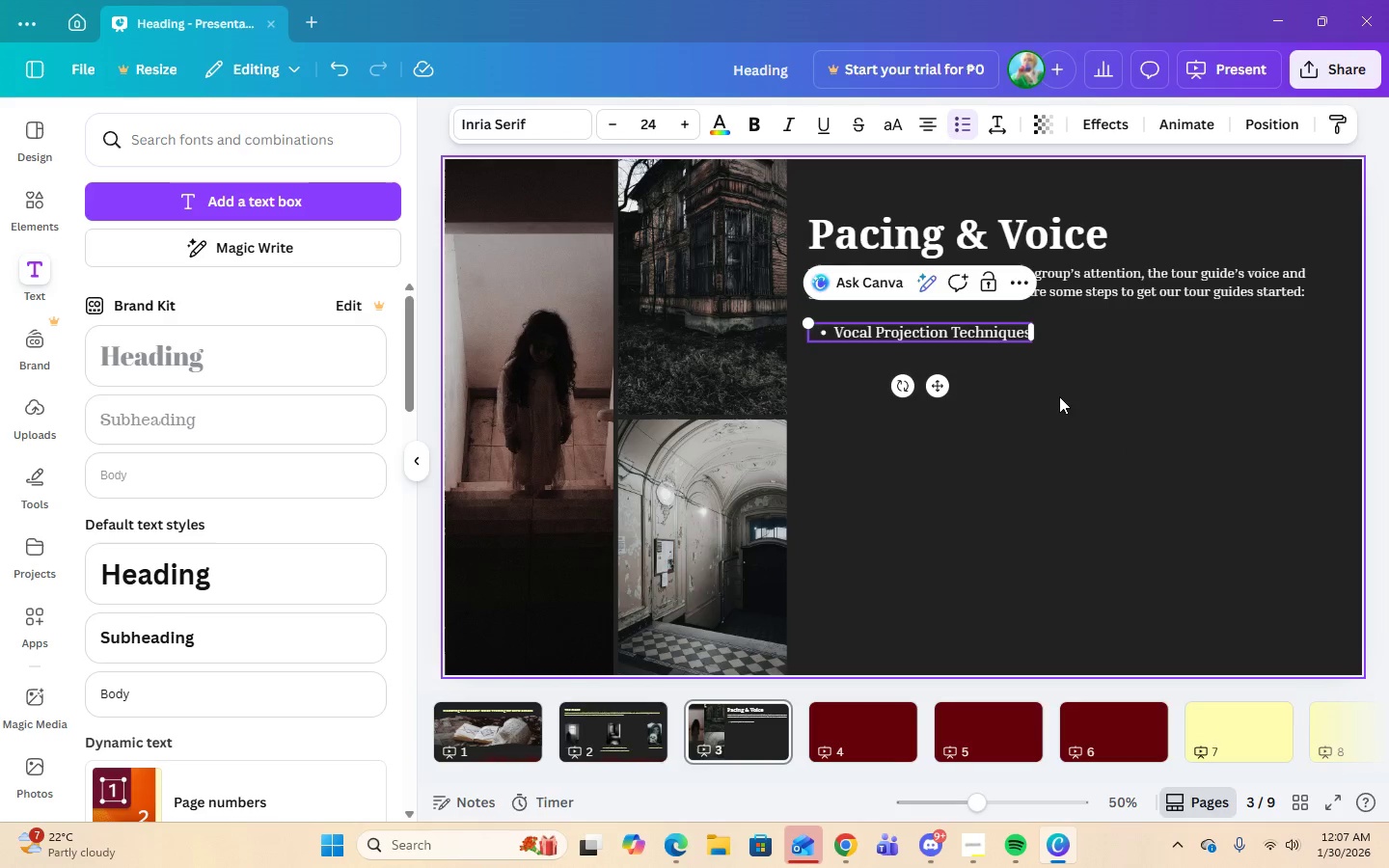 
key(ArrowRight)
 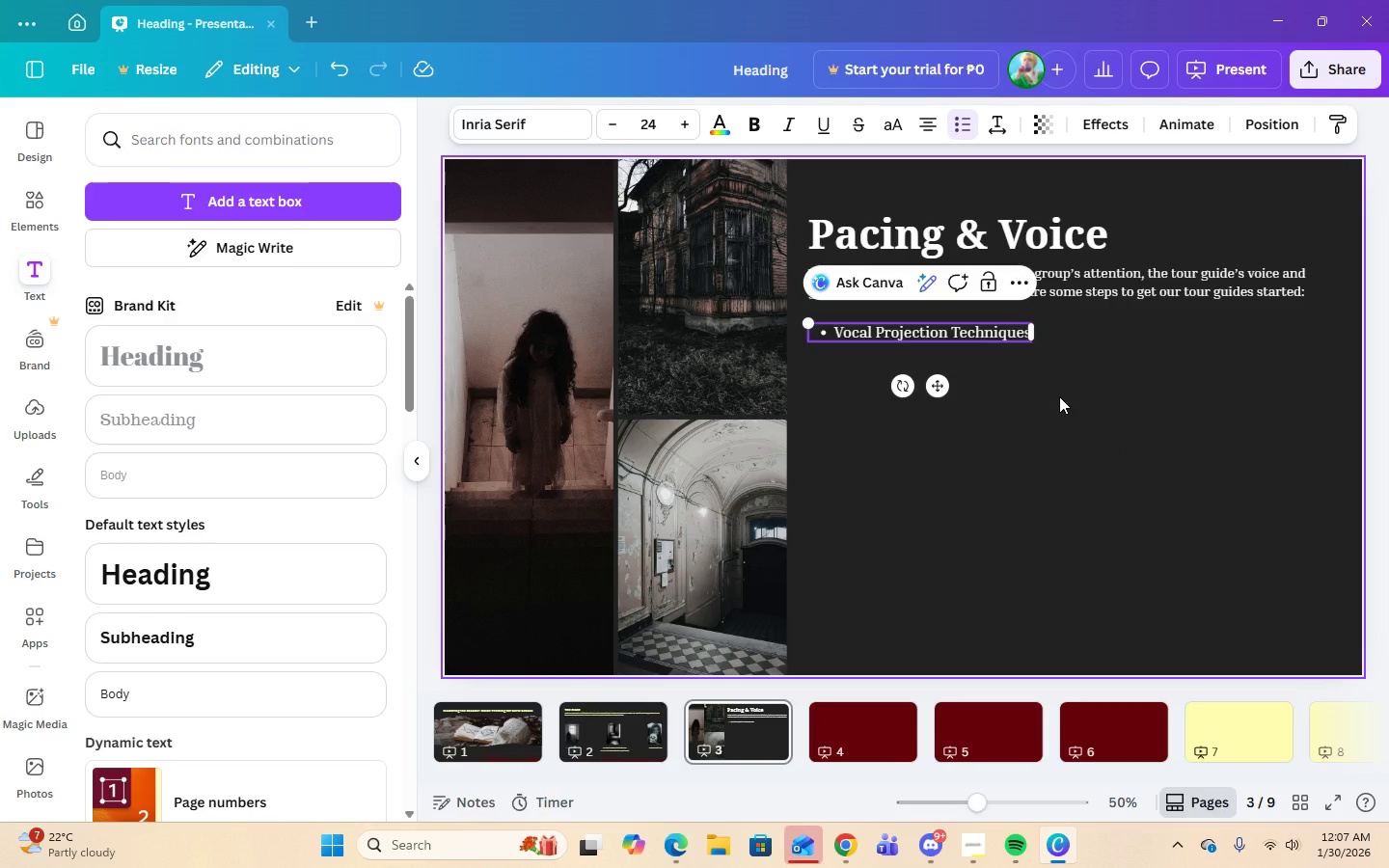 
key(Shift+Semicolon)
 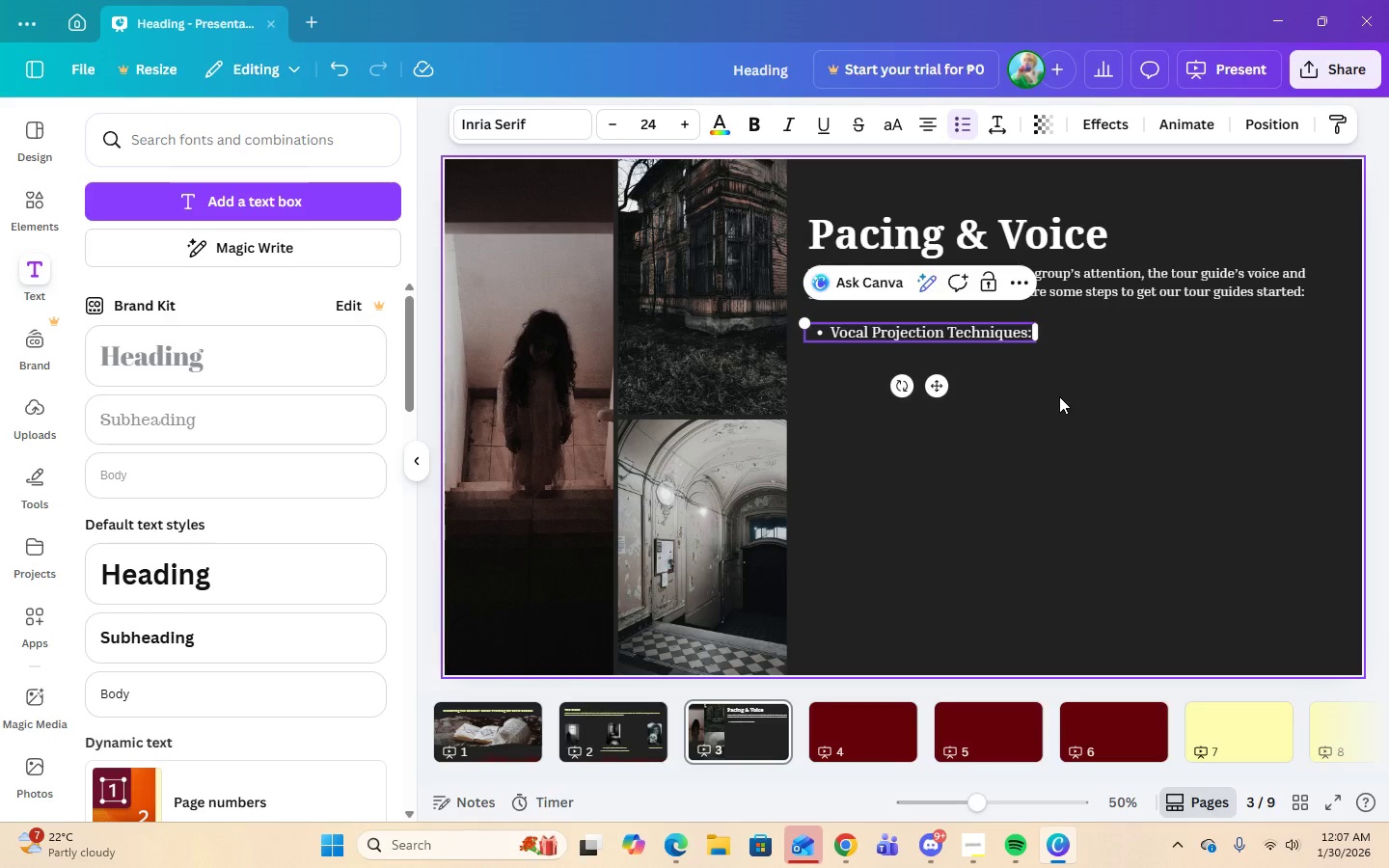 
key(Space)
 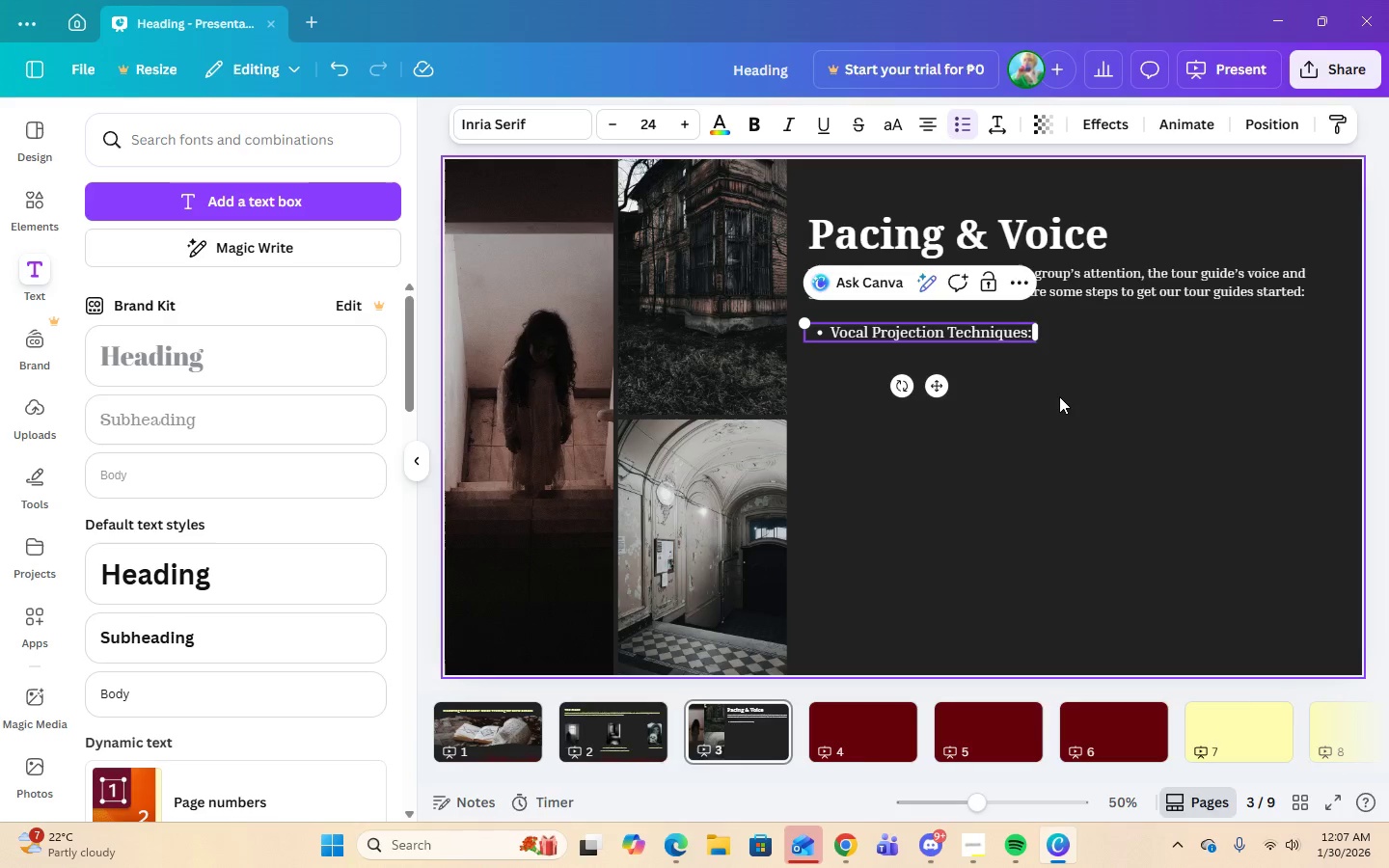 
wait(5.33)
 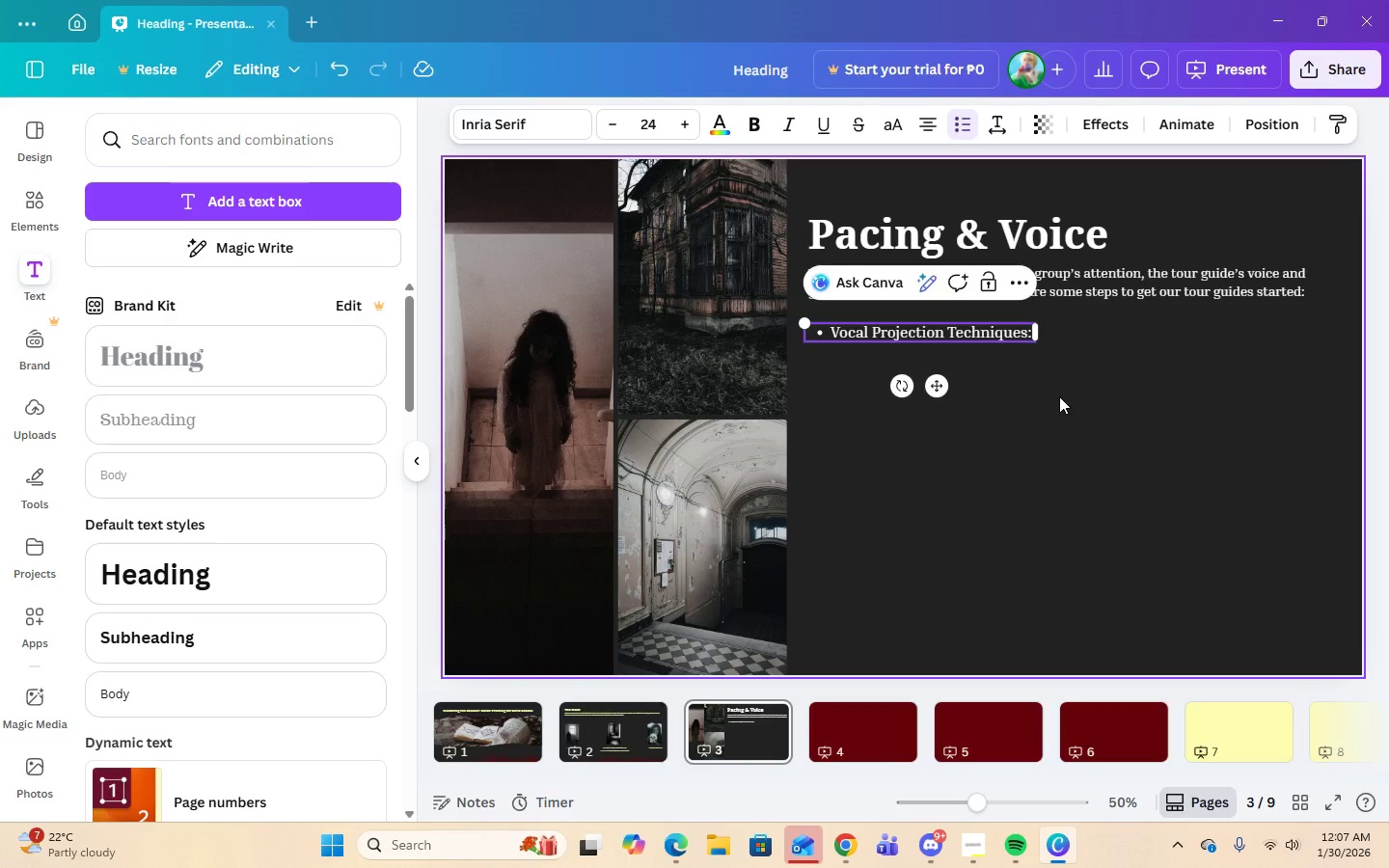 
left_click([851, 858])
 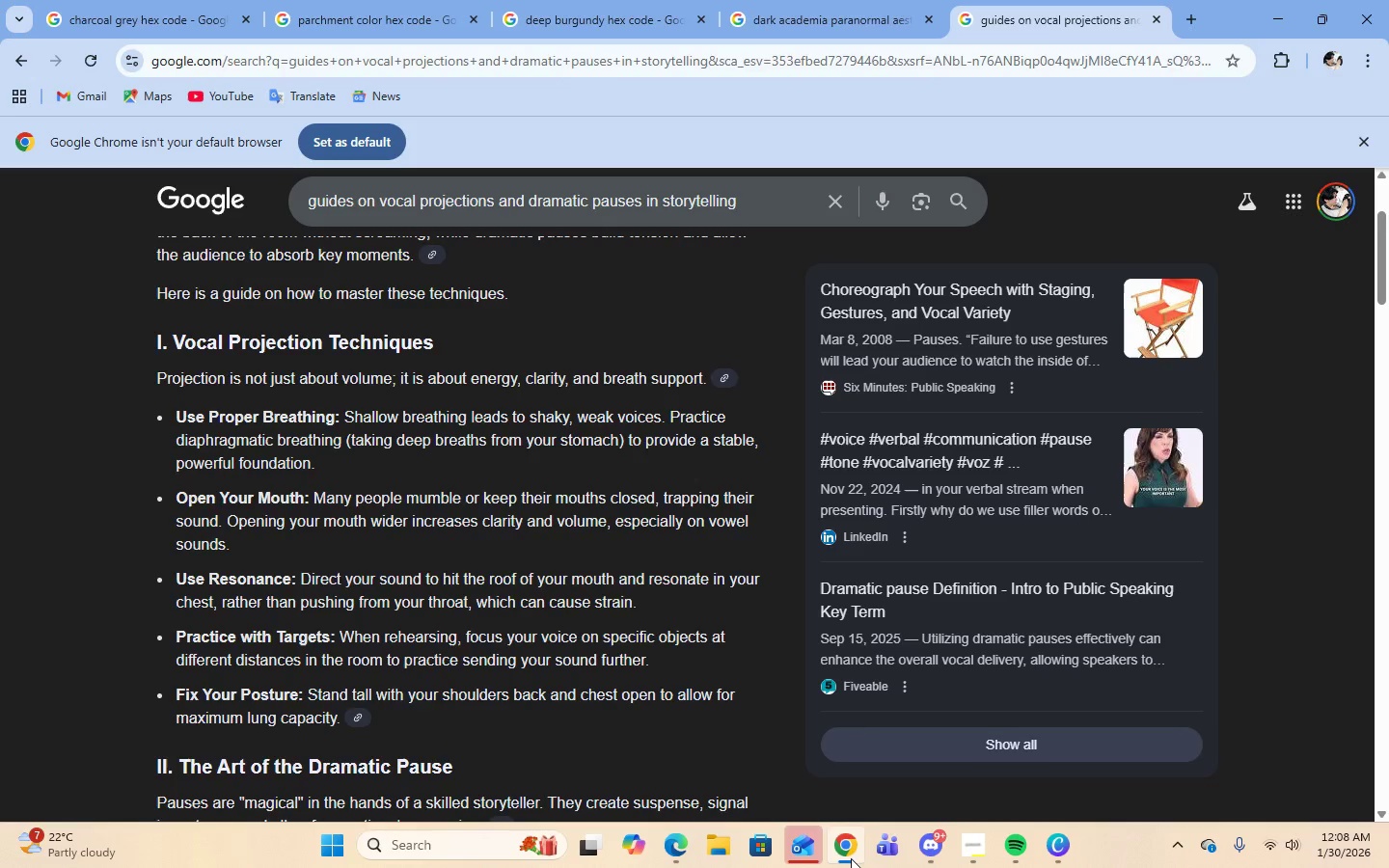 
left_click([851, 858])
 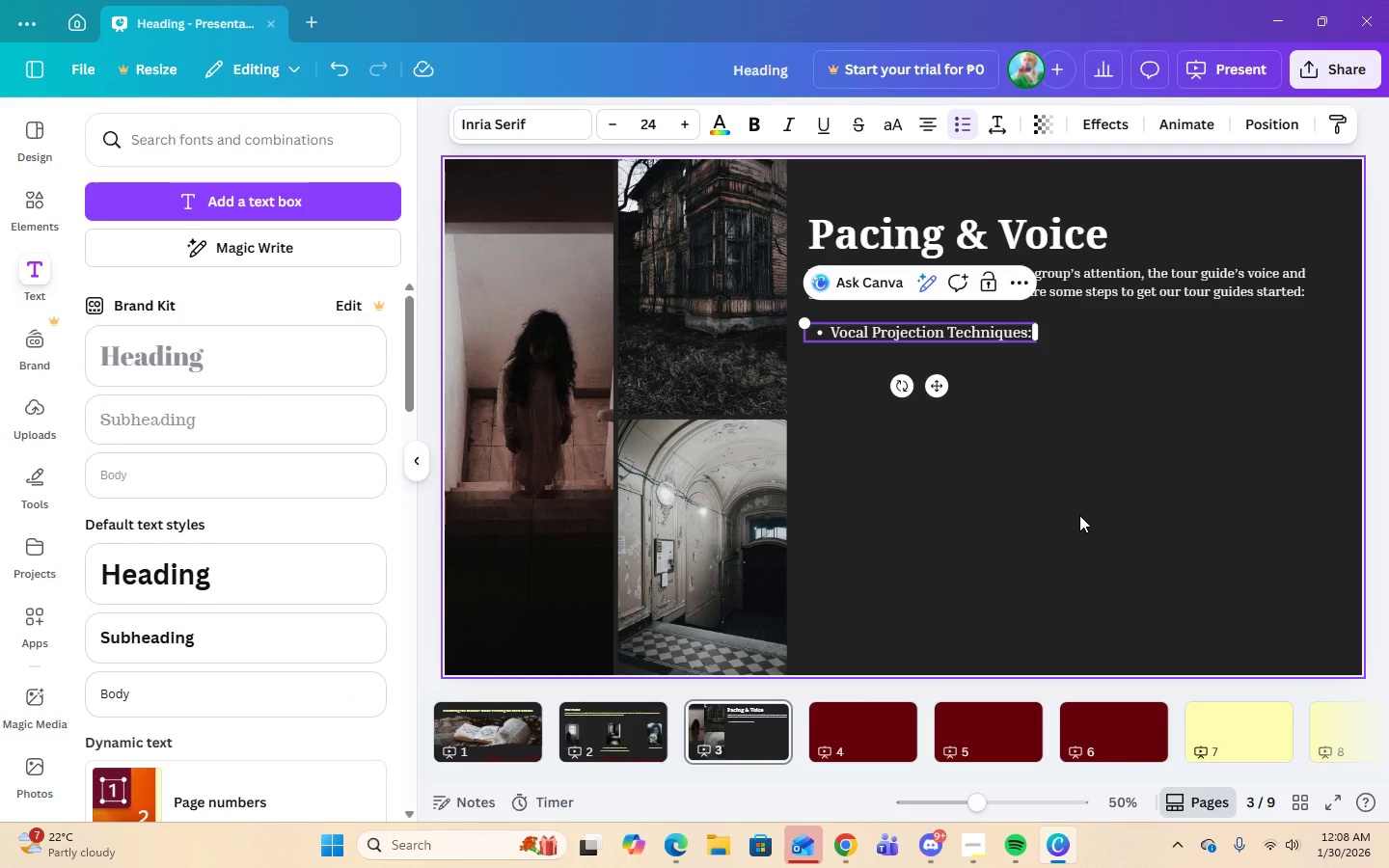 
type(proper breathing, fixing your posture and practi)
 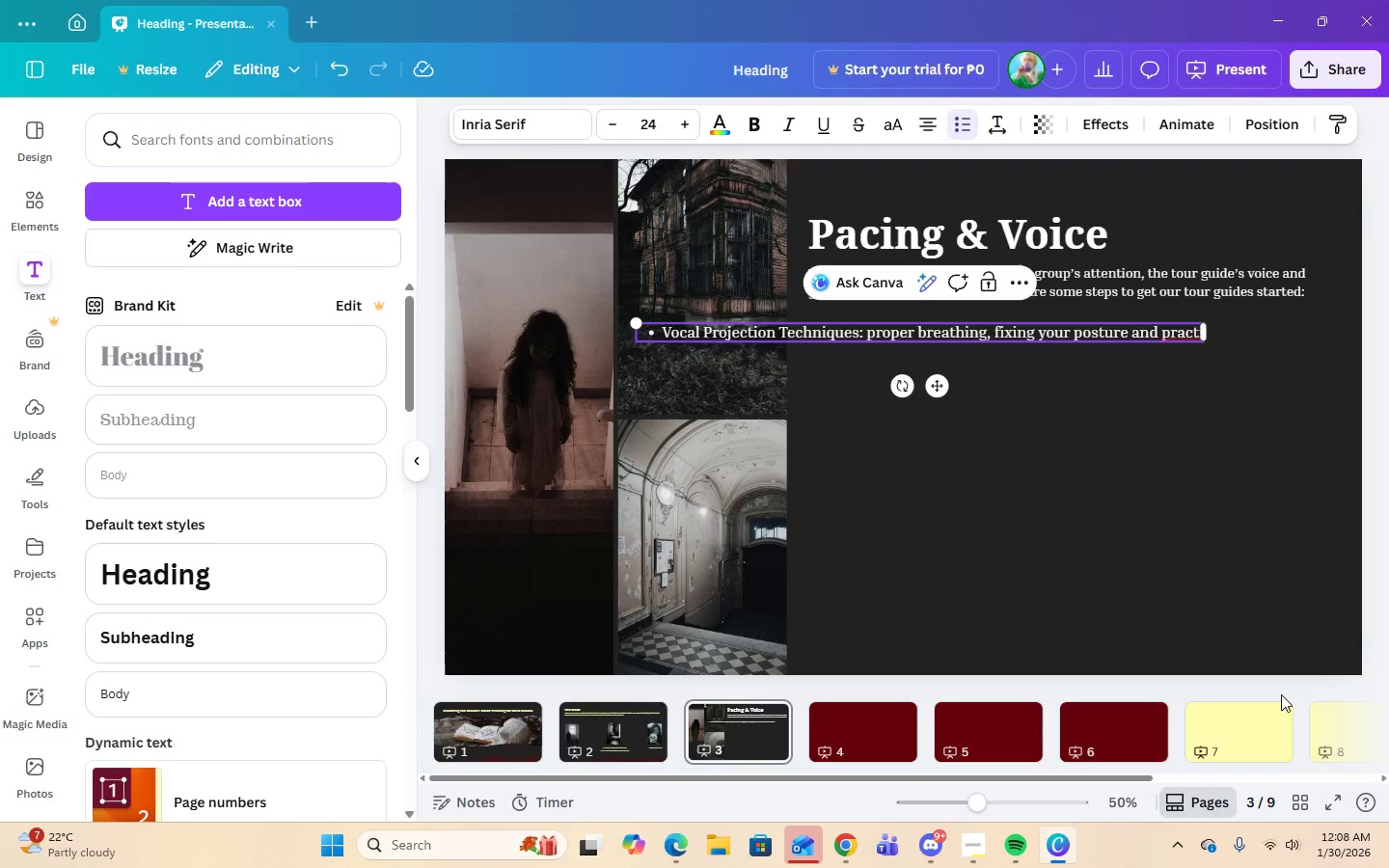 
key(Backspace)
type(icing mak)
key(Backspace)
key(Backspace)
key(Backspace)
 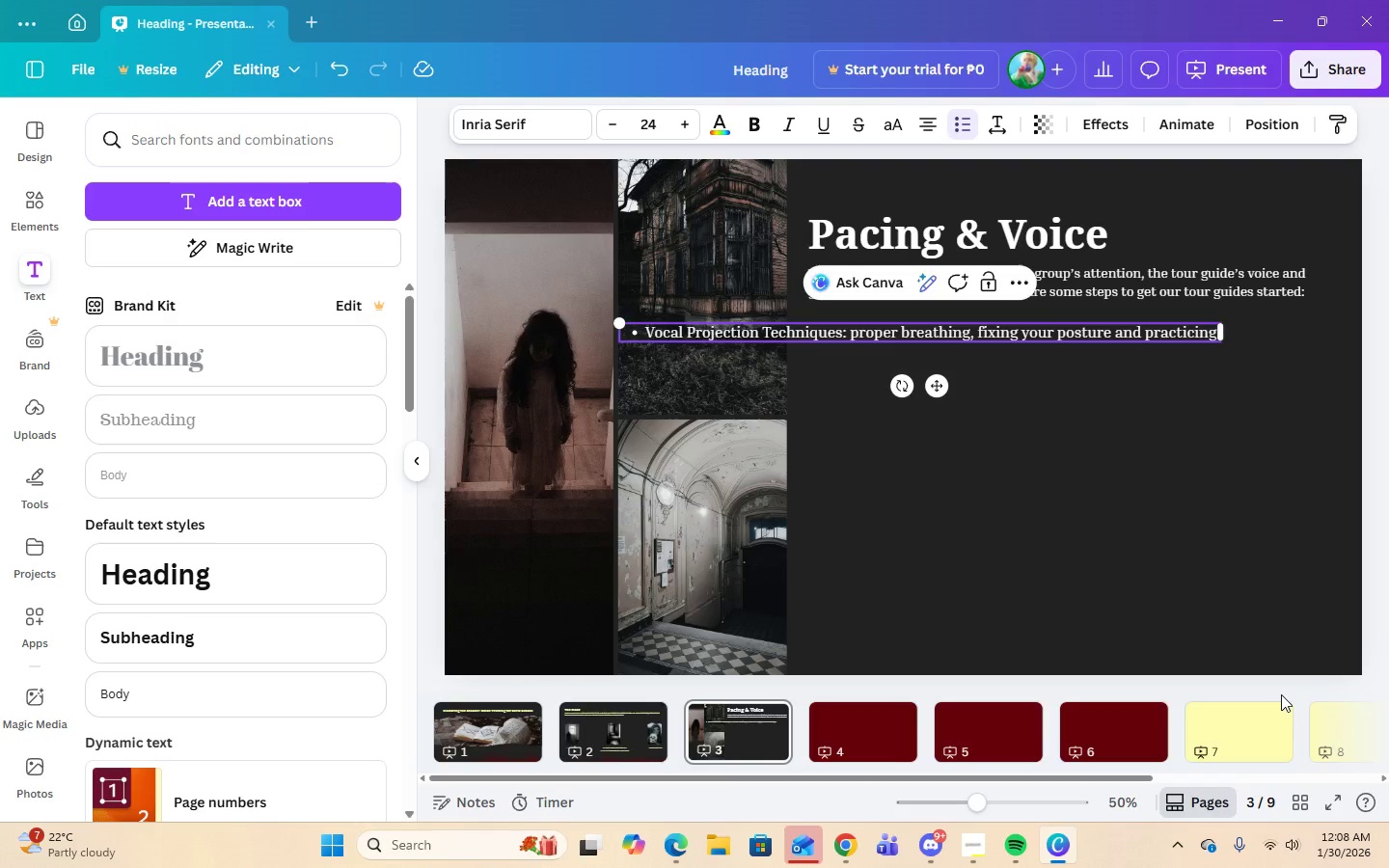 
type(can help you warm up.)
 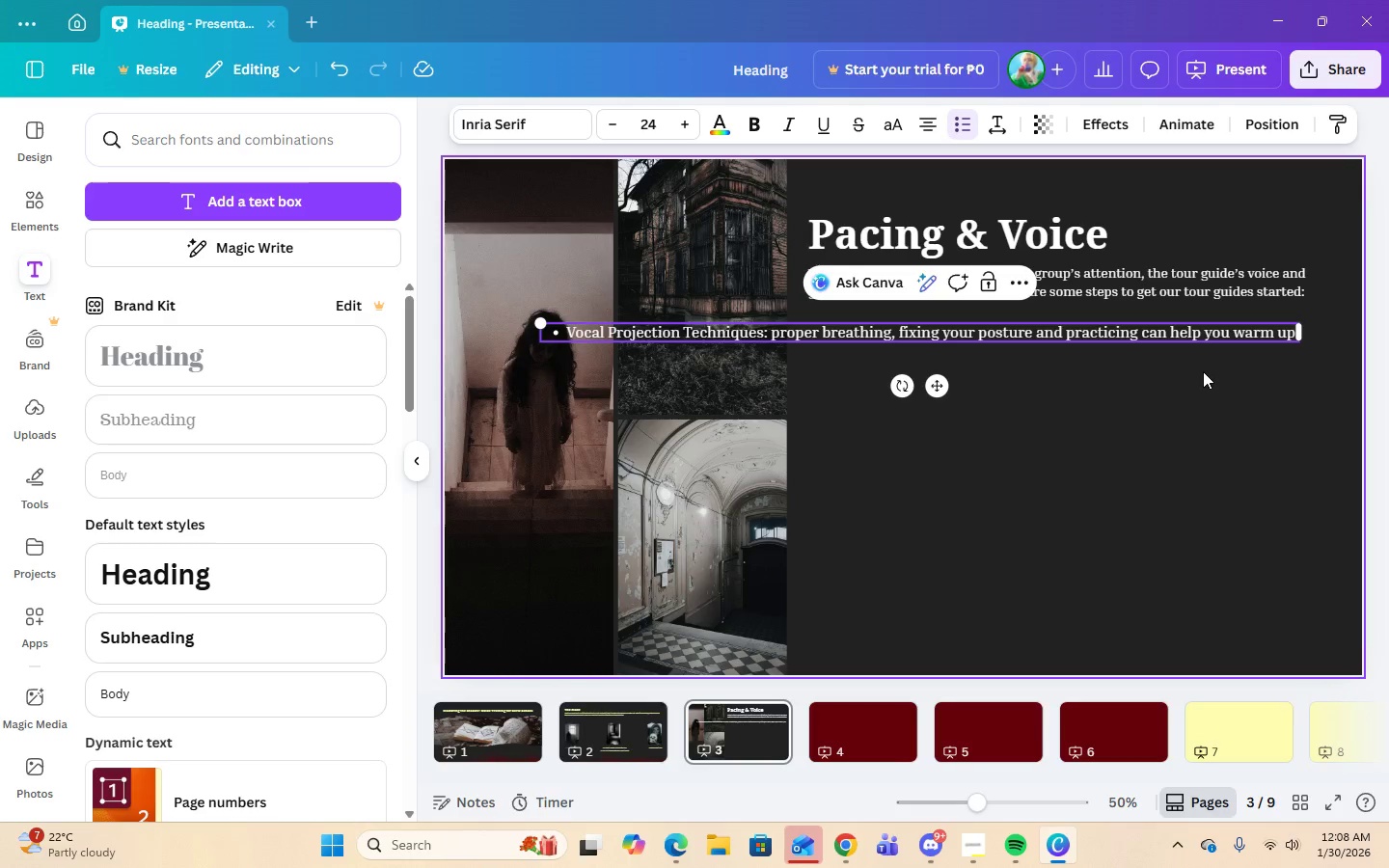 
key(Enter)
 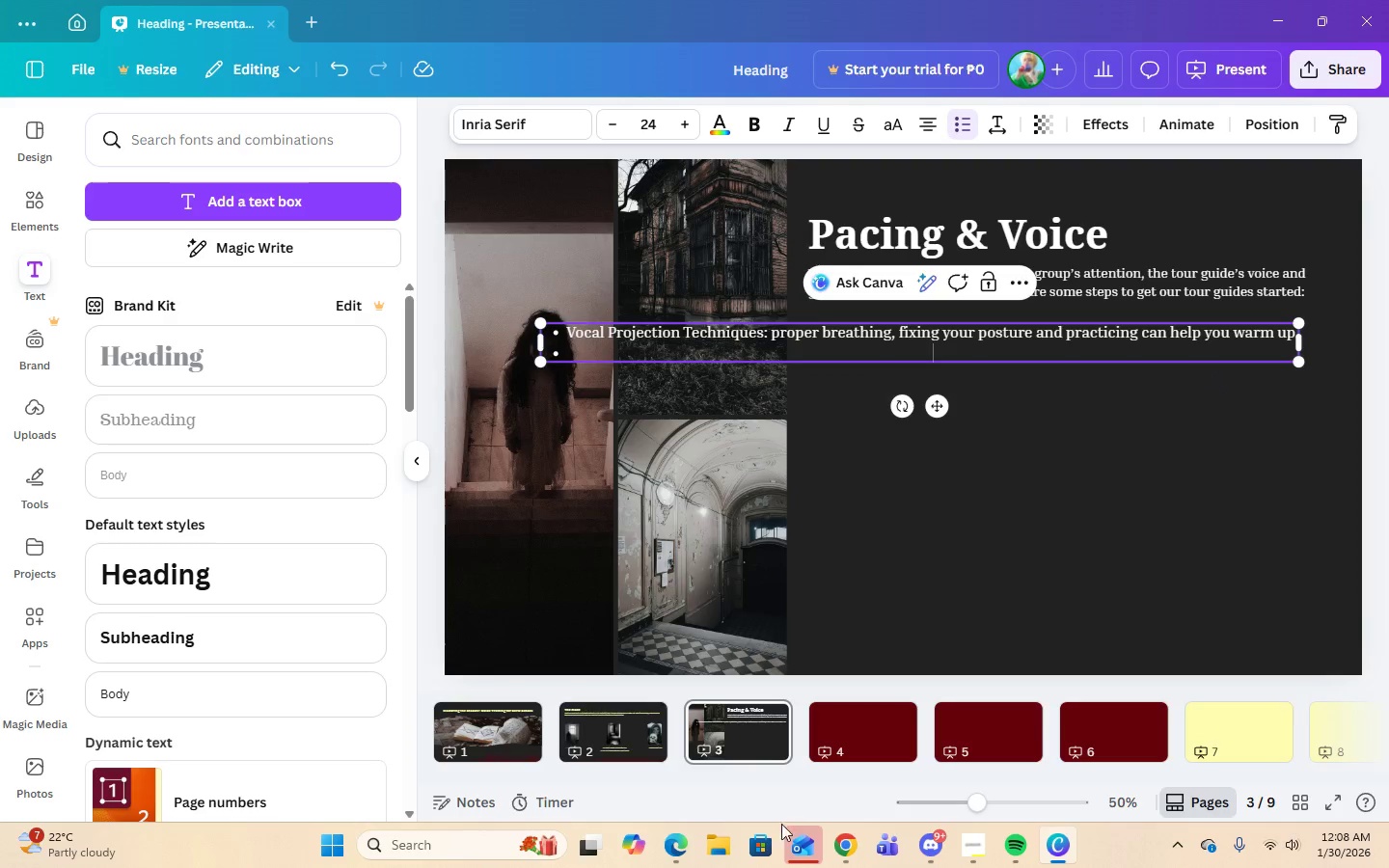 
left_click([844, 848])
 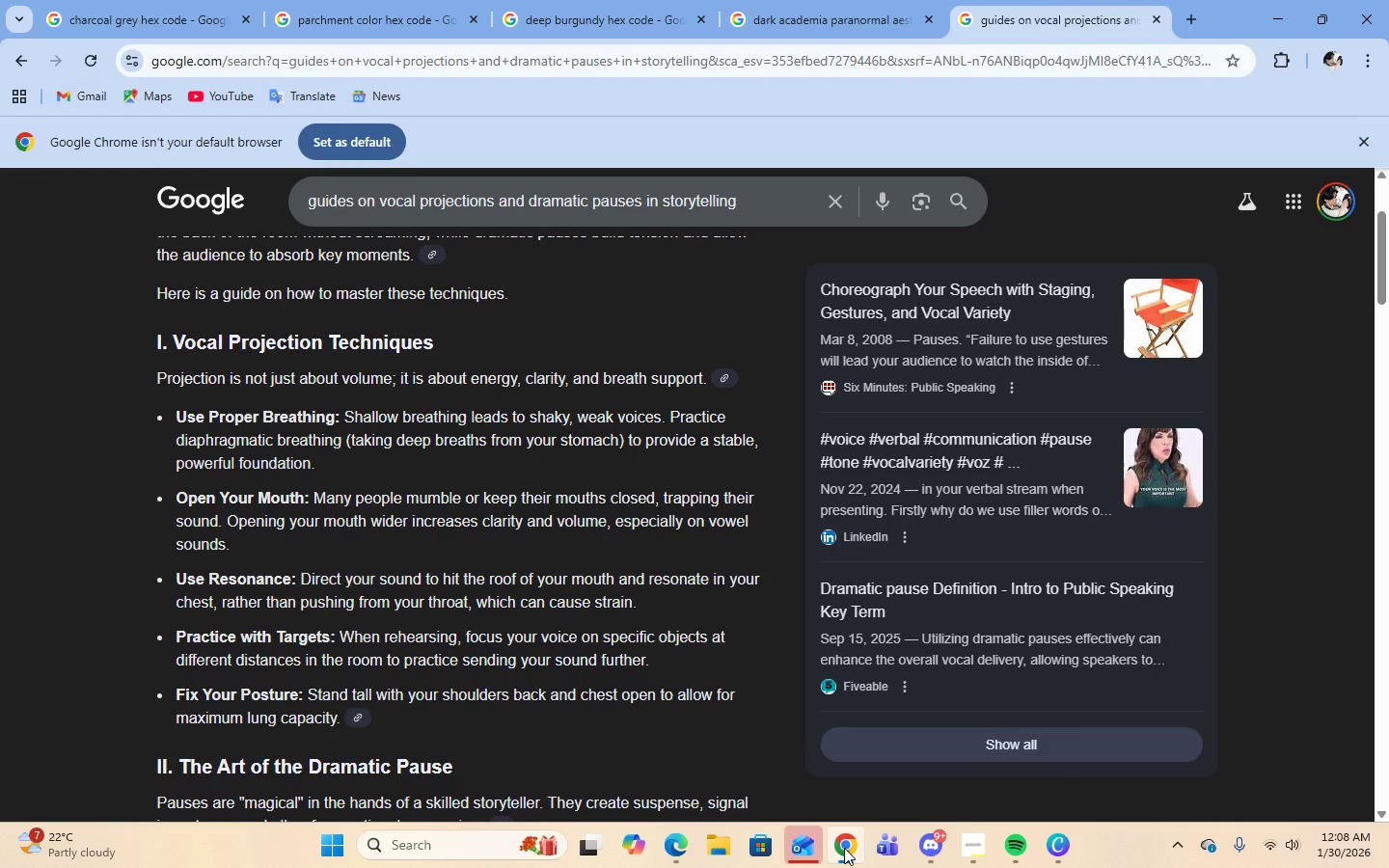 
scroll: coordinate [680, 764], scroll_direction: down, amount: 3.0
 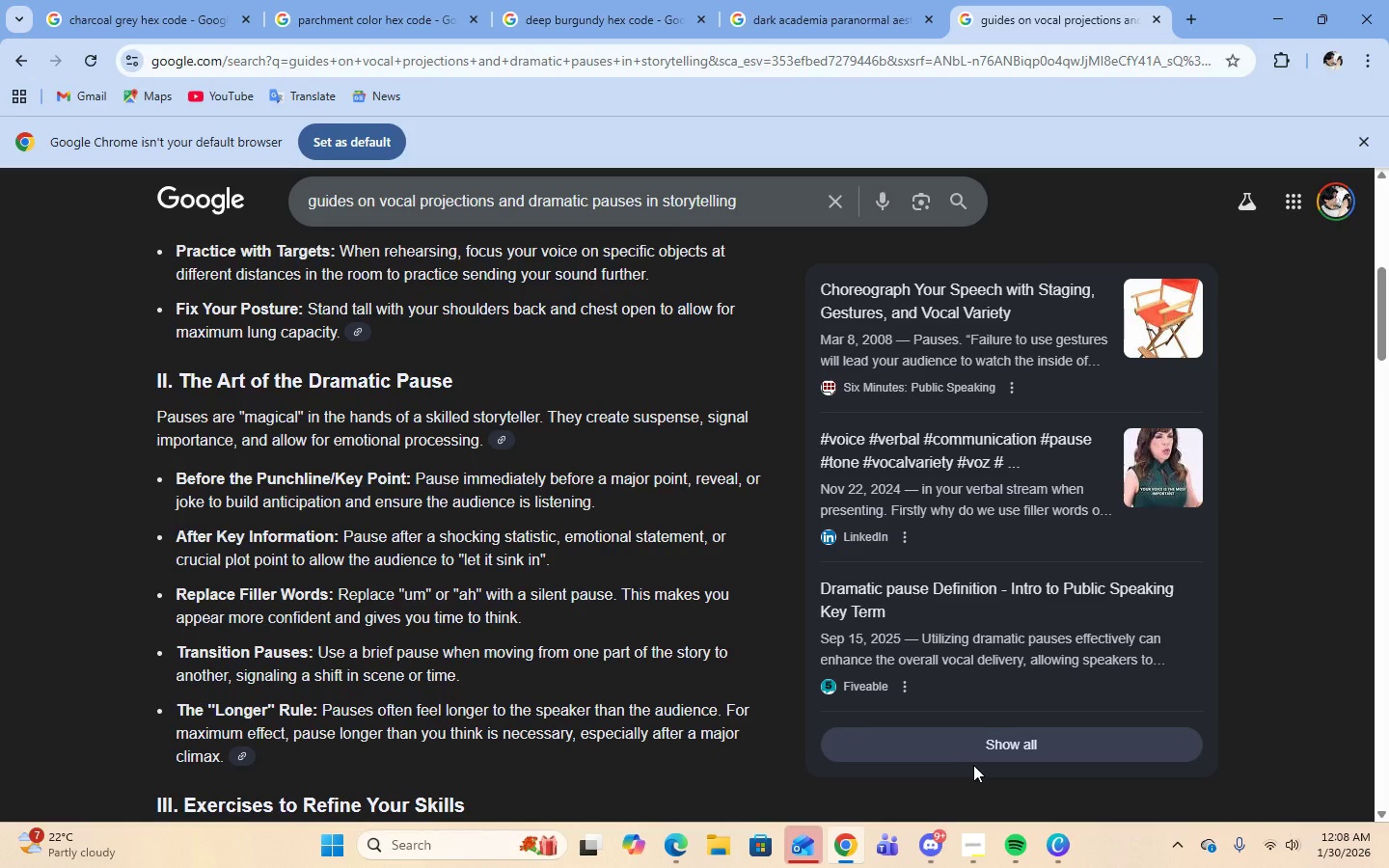 
left_click([1055, 842])
 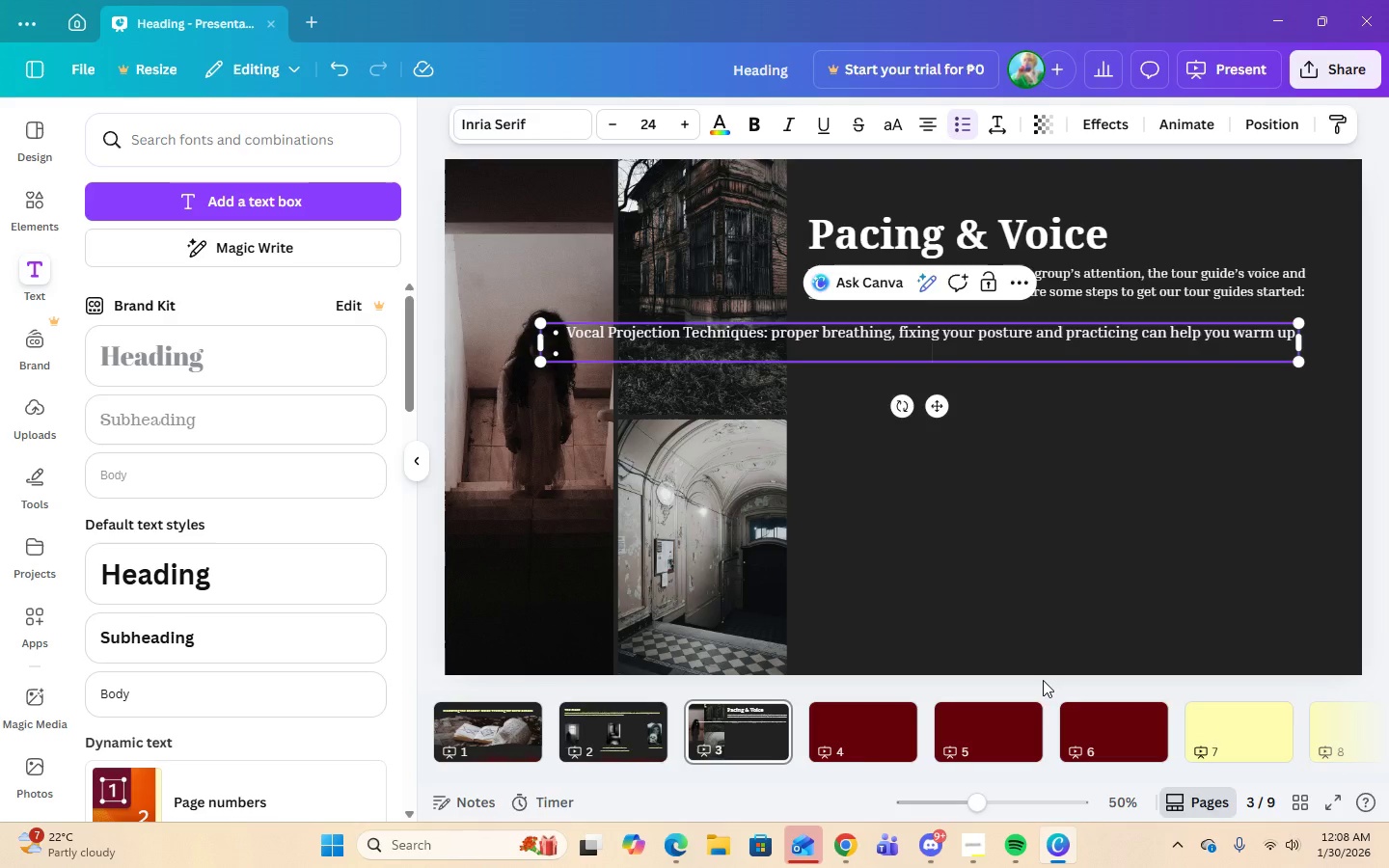 
type(dramat)
key(Backspace)
key(Backspace)
key(Backspace)
key(Backspace)
key(Backspace)
key(Backspace)
type(Dramatic Pause: you can use filler words such as "um" or "ah" efore dropping)
 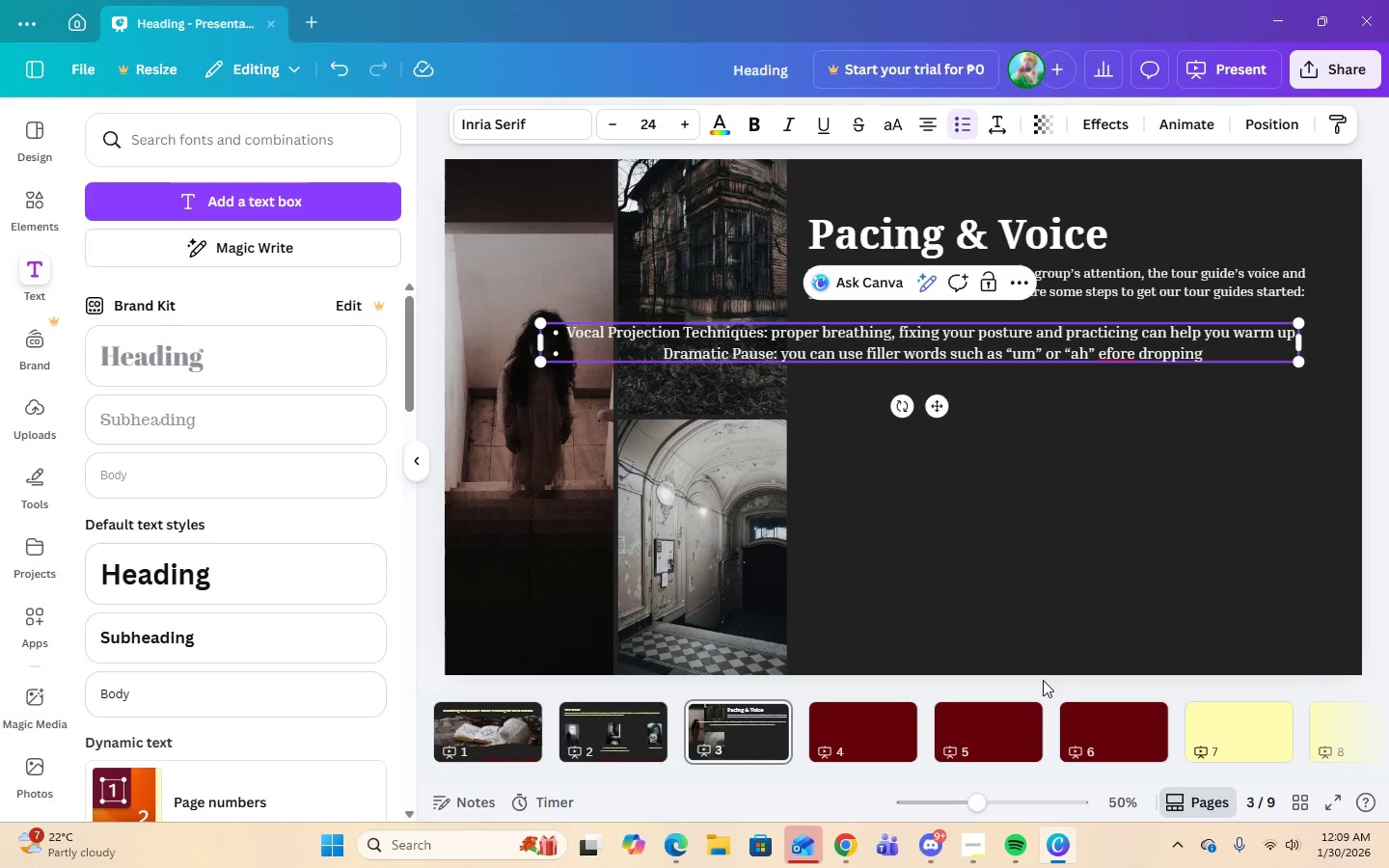 
left_click([1097, 357])
 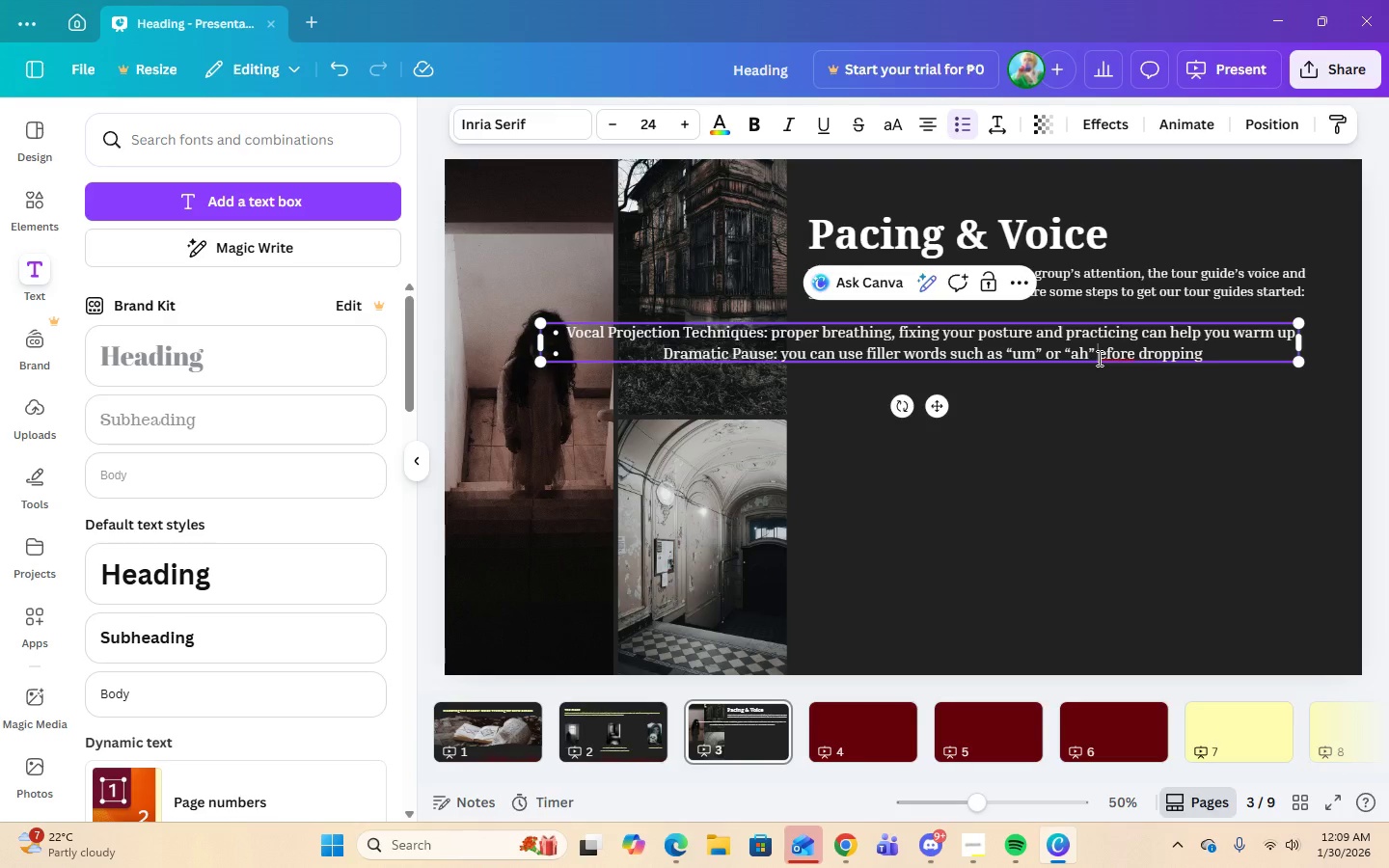 
key(B)
 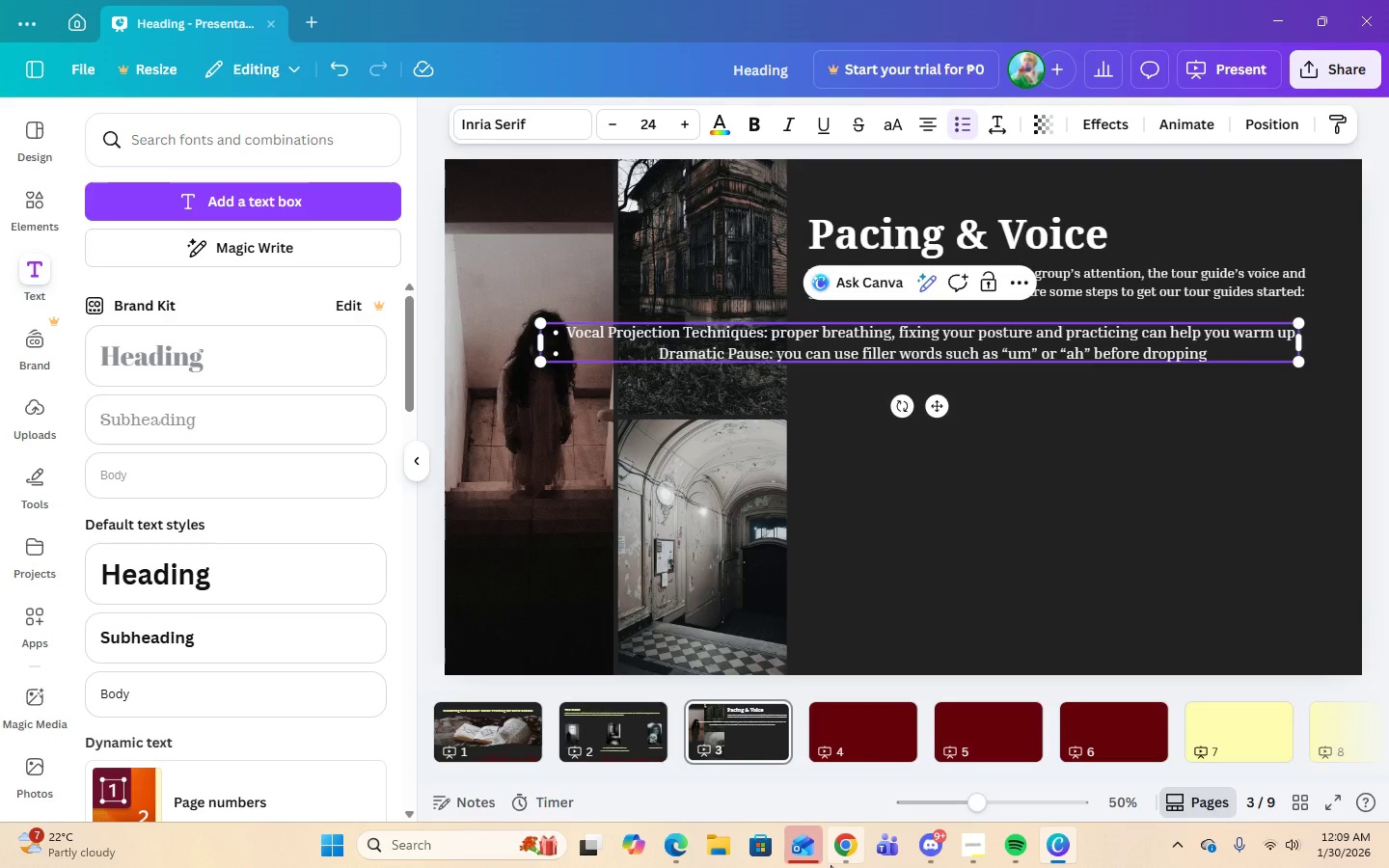 
left_click([839, 856])
 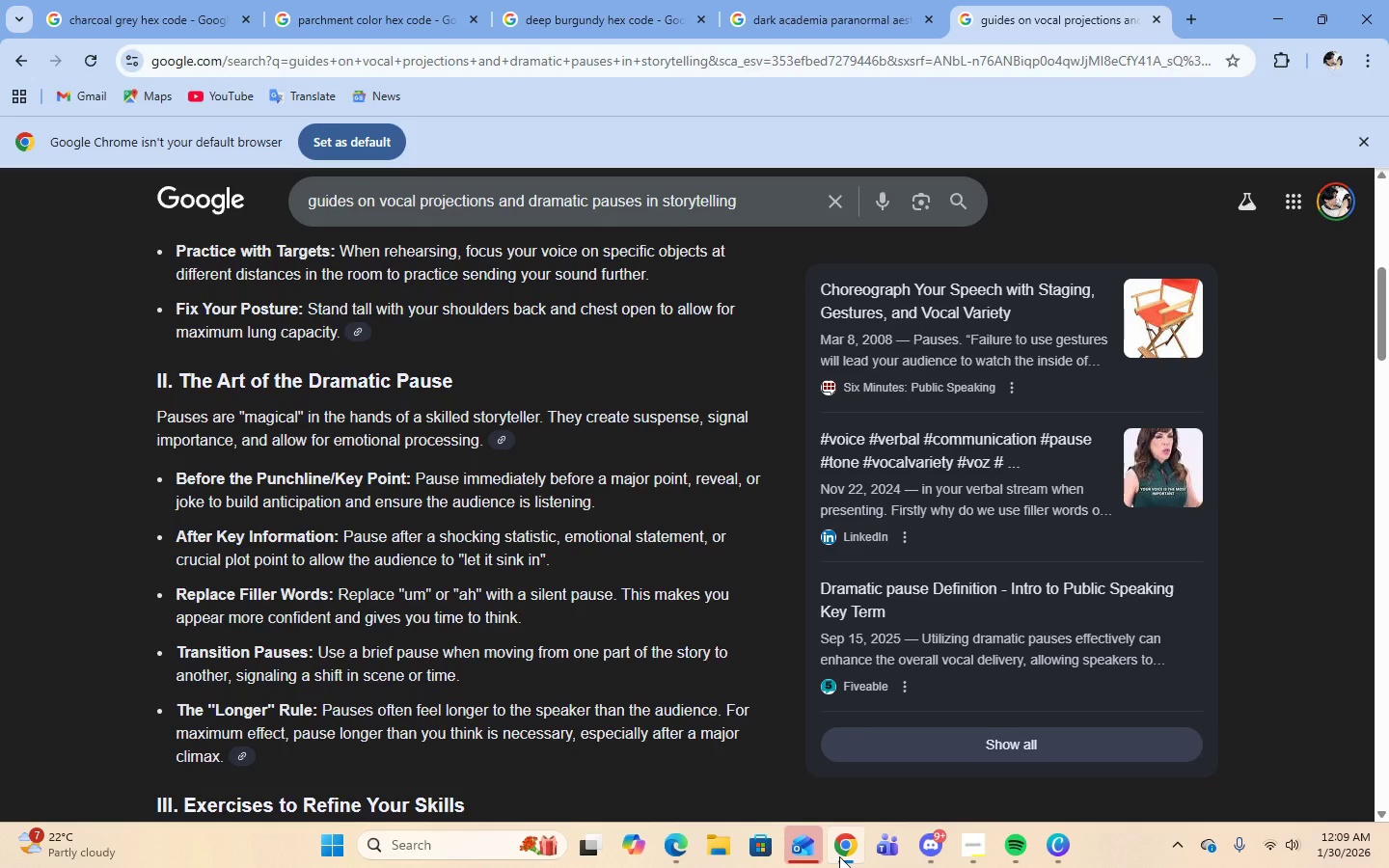 
left_click([1054, 843])
 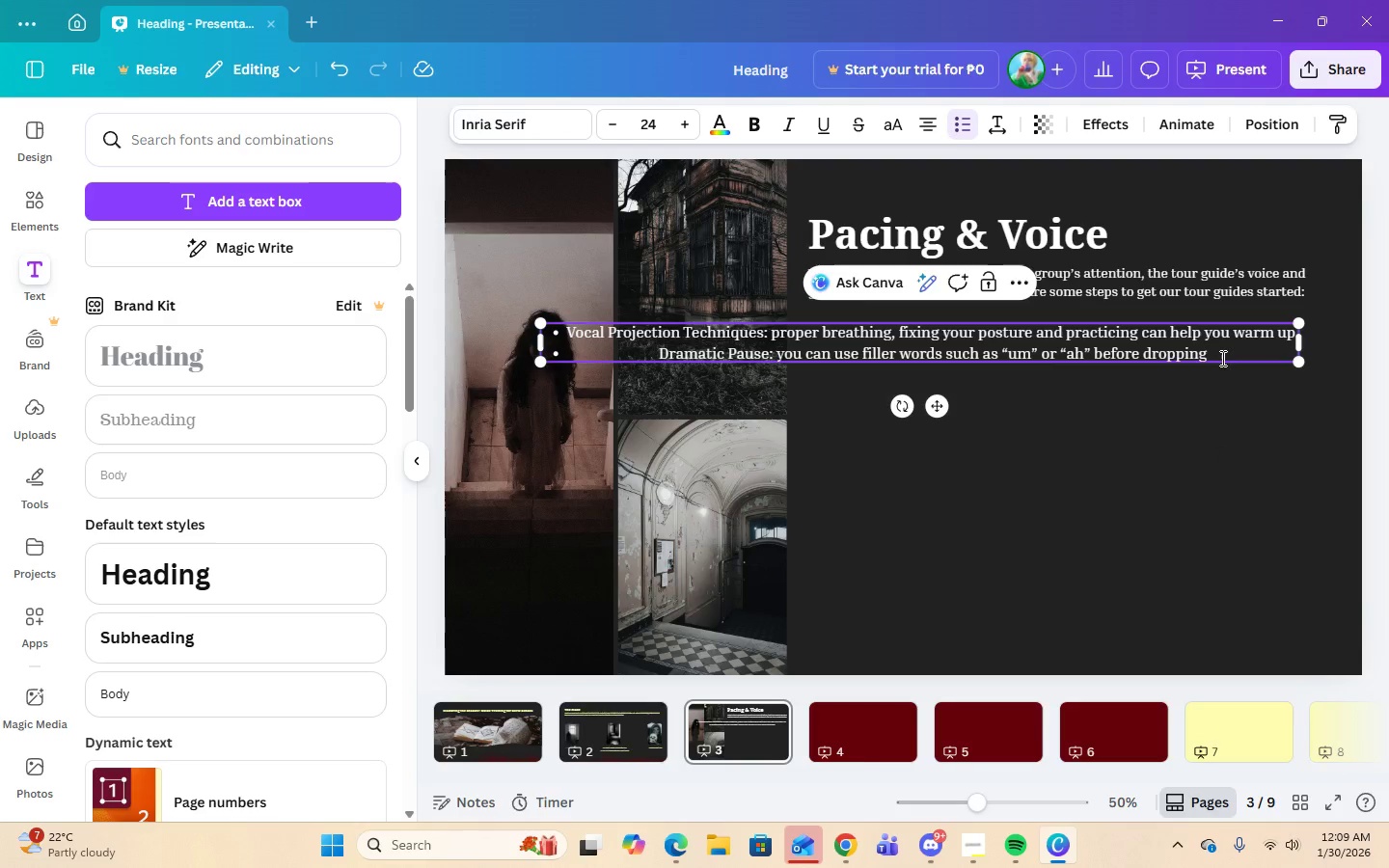 
left_click([1221, 355])
 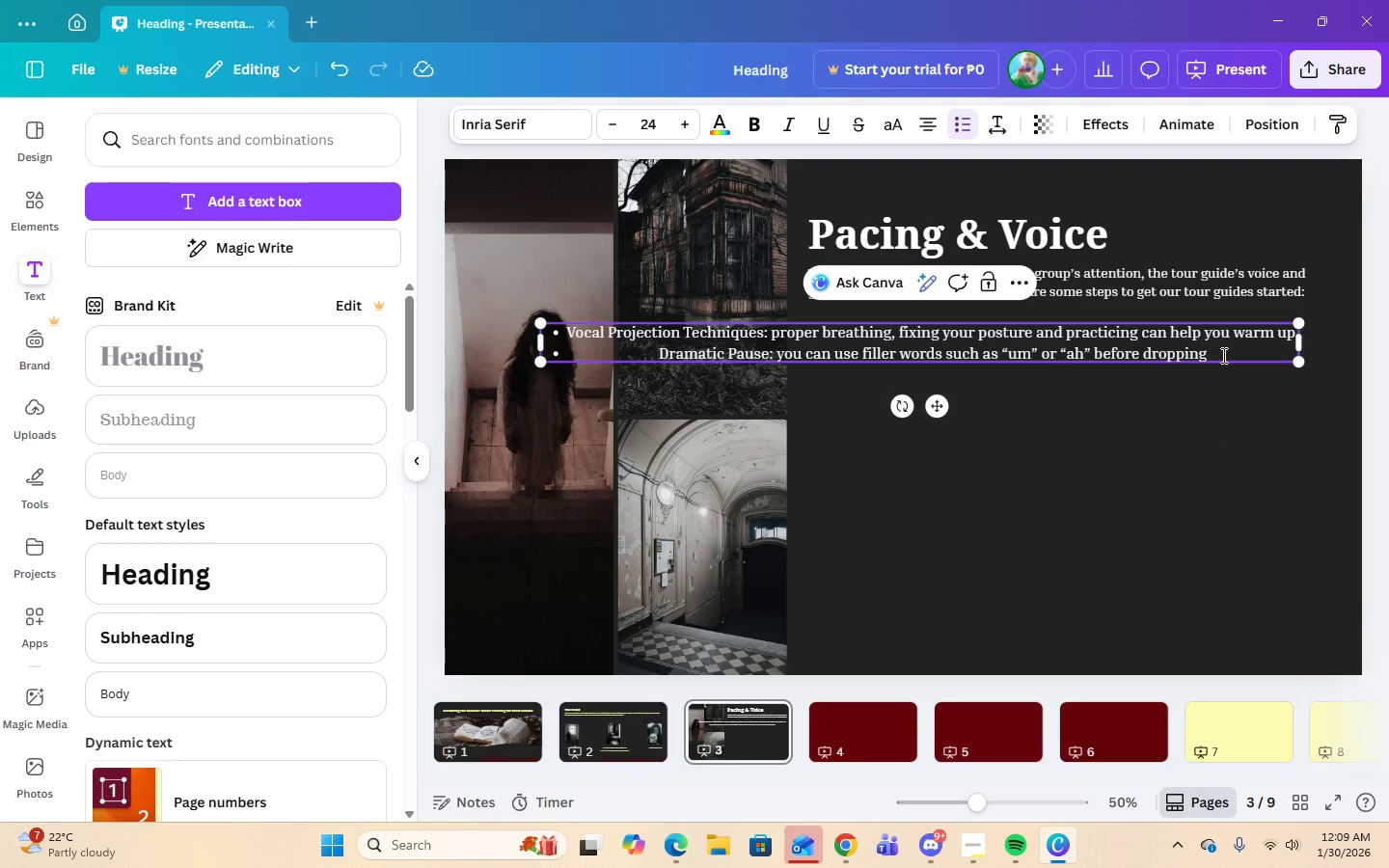 
hold_key(key=Backspace, duration=0.83)
 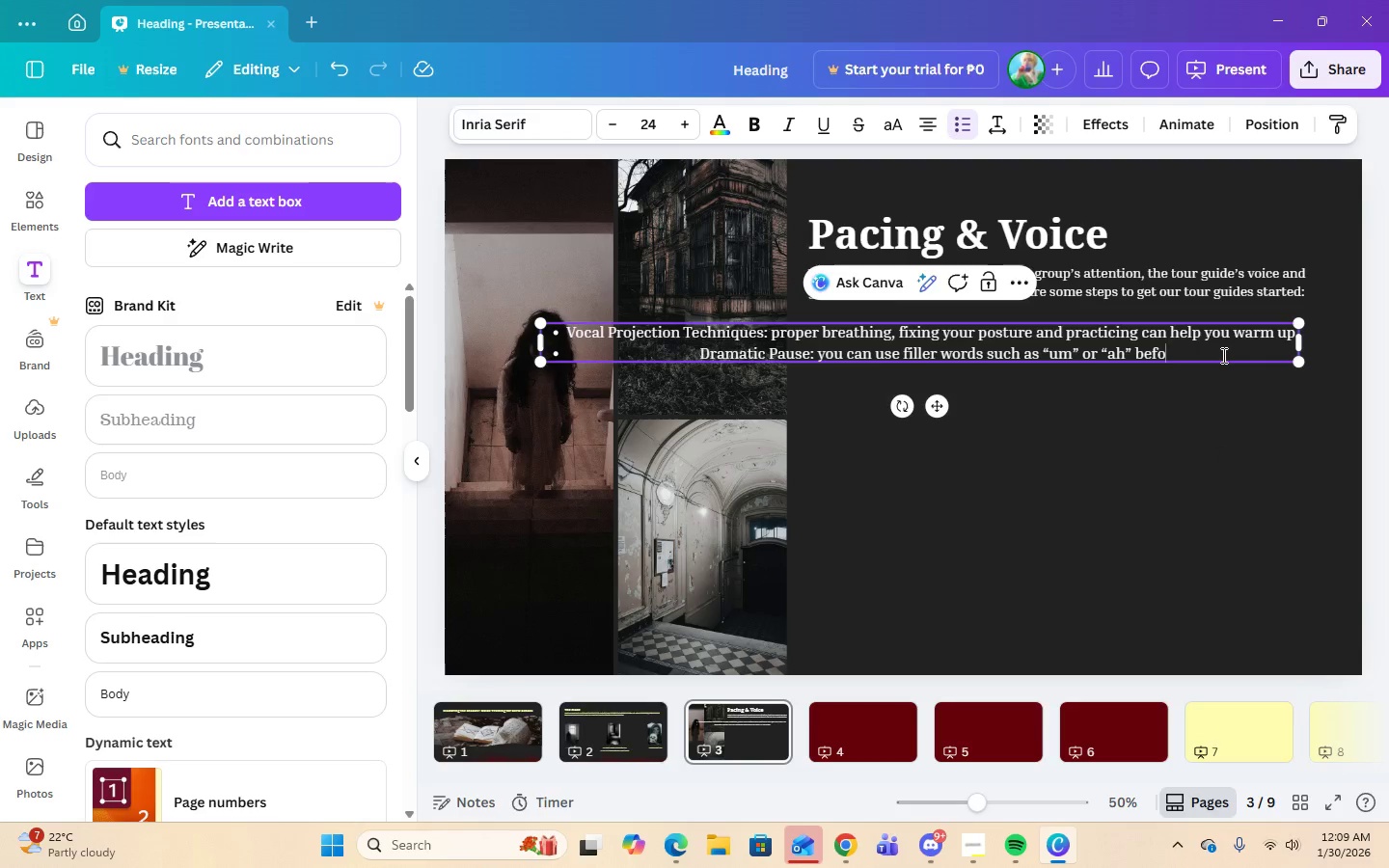 
key(Backspace)
key(Backspace)
key(Backspace)
key(Backspace)
type(to make you sound confident before)
 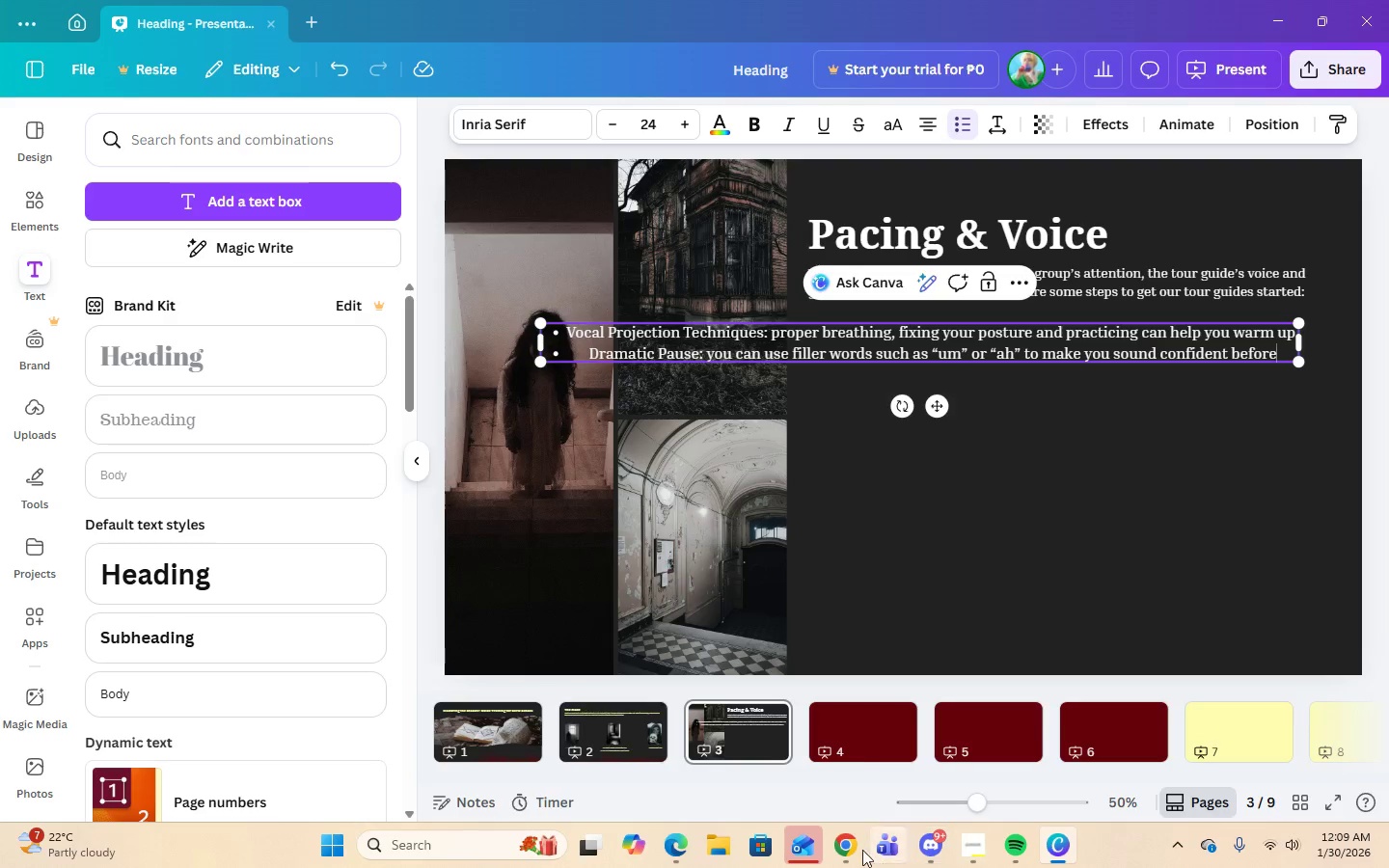 
left_click([860, 847])
 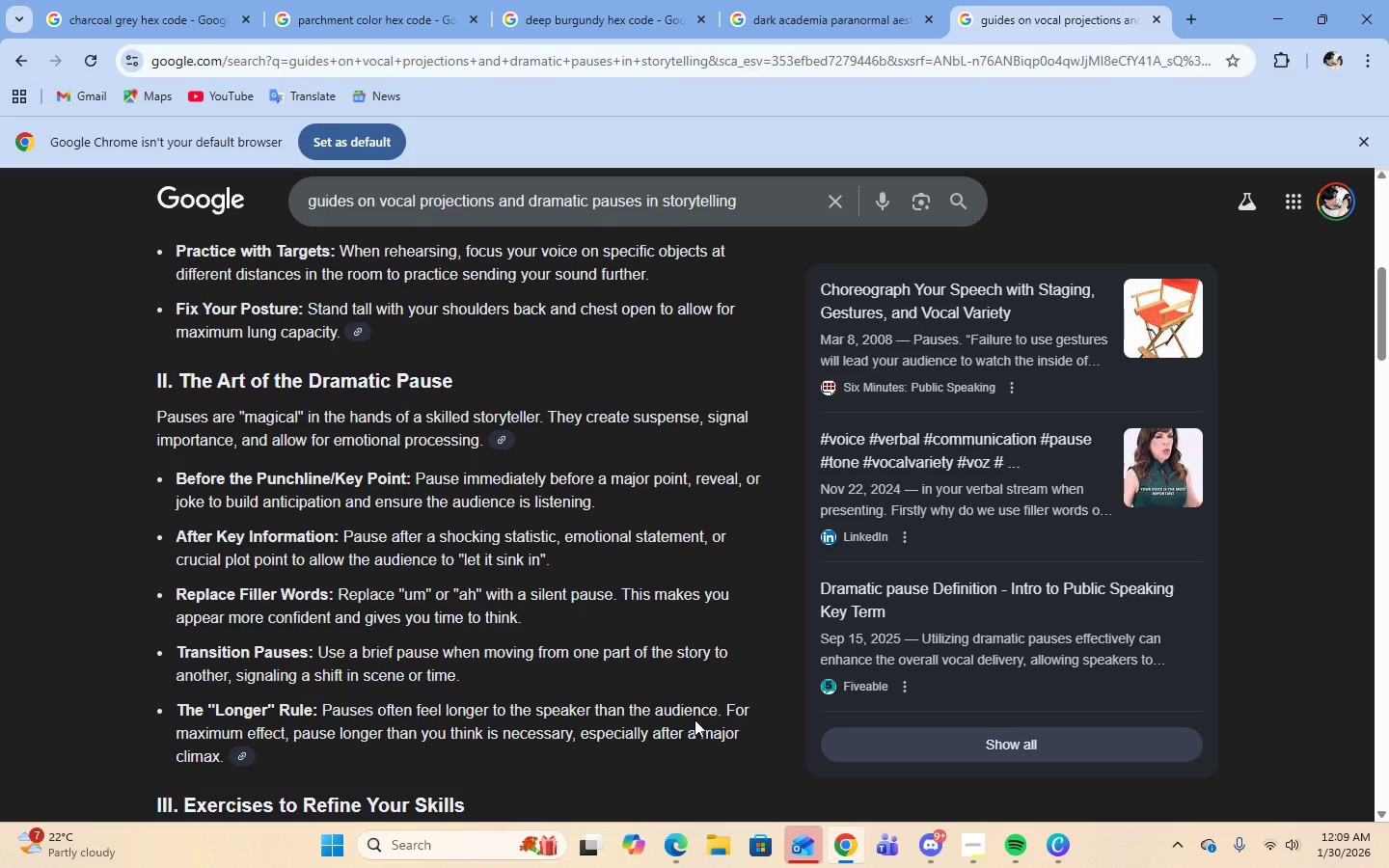 
wait(11.64)
 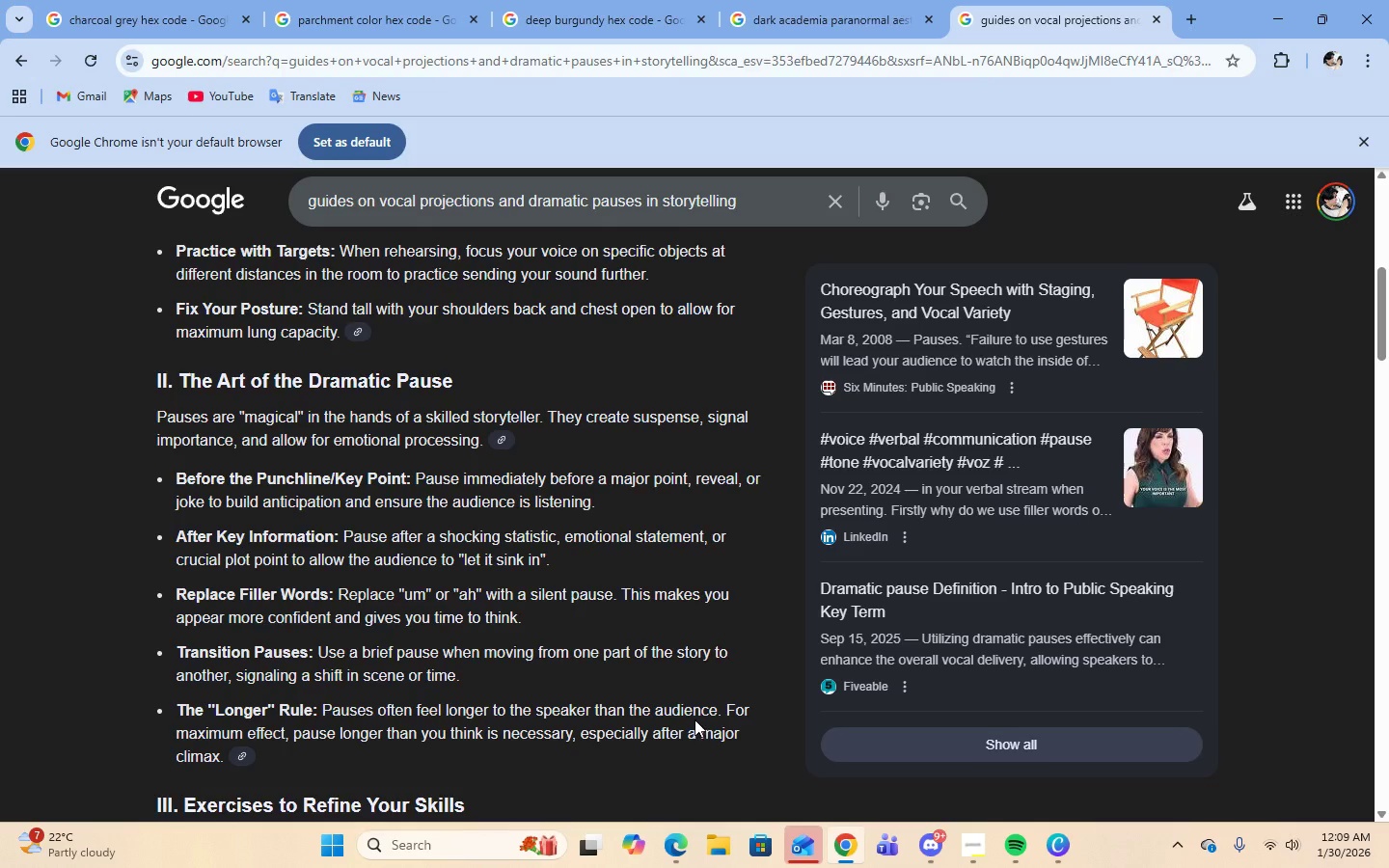 
left_click([1071, 847])
 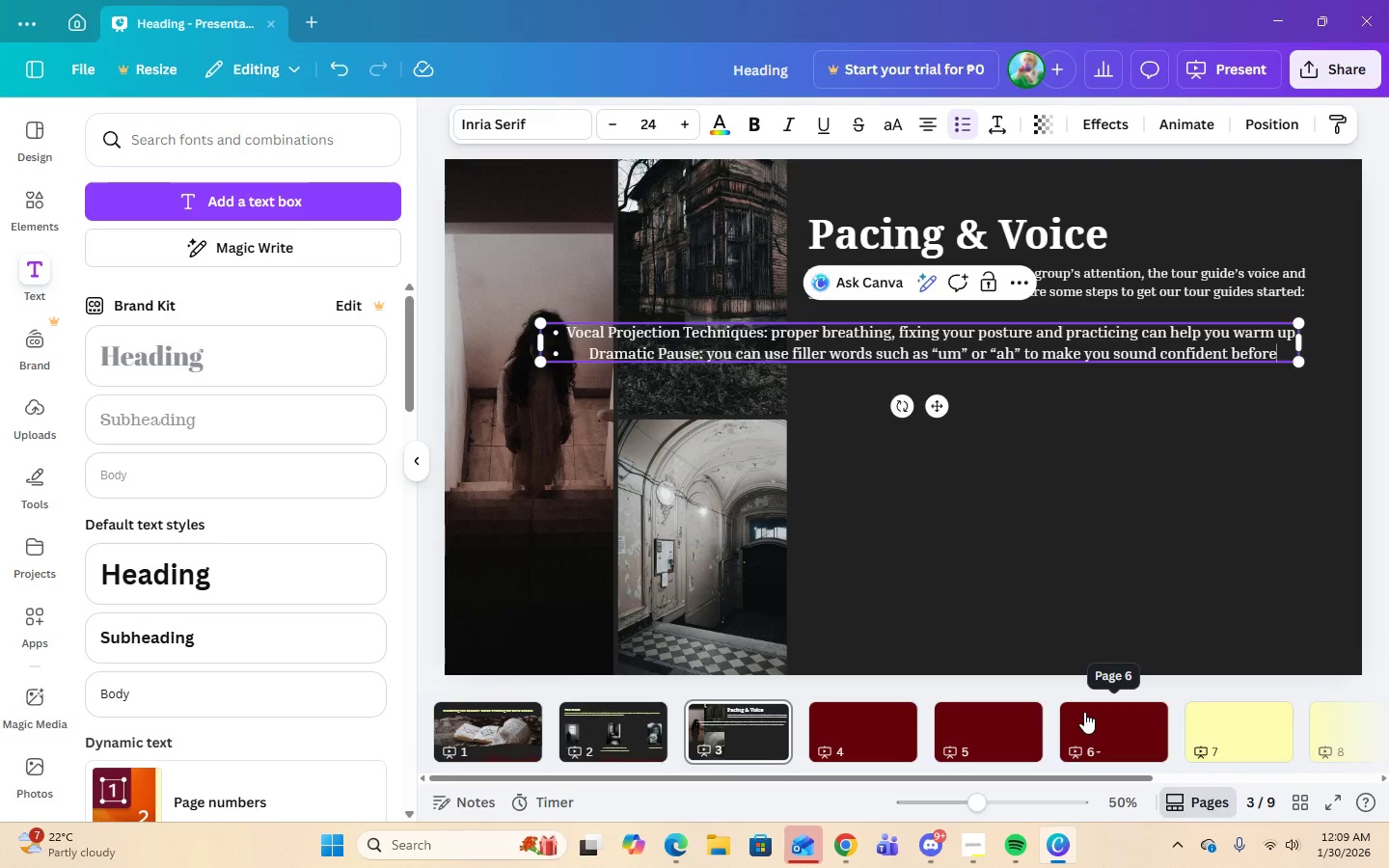 
hold_key(key=Backspace, duration=1.12)
 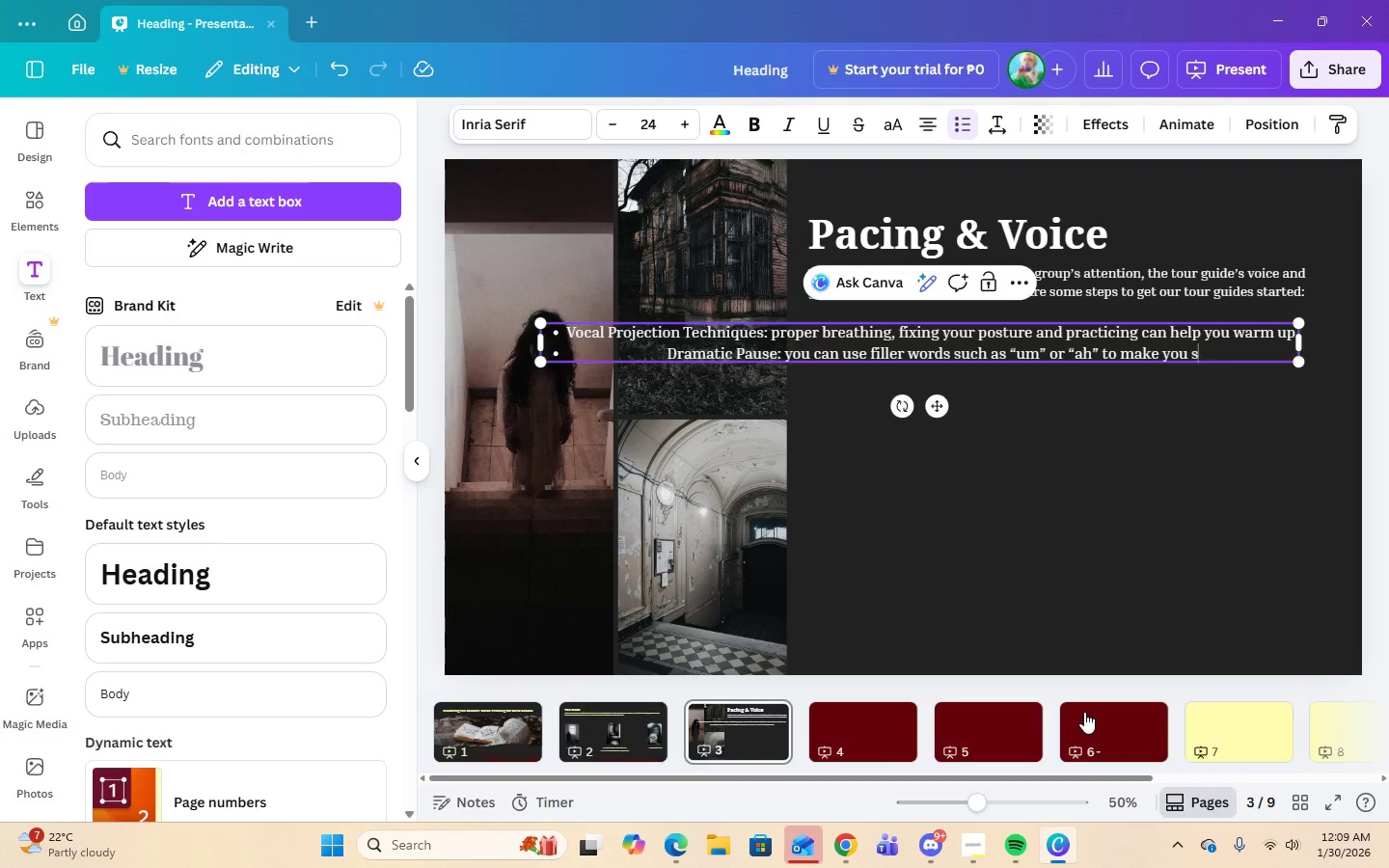 
key(Backspace)
key(Backspace)
key(Backspace)
key(Backspace)
key(Backspace)
key(Backspace)
type(the audience anticipated.)
 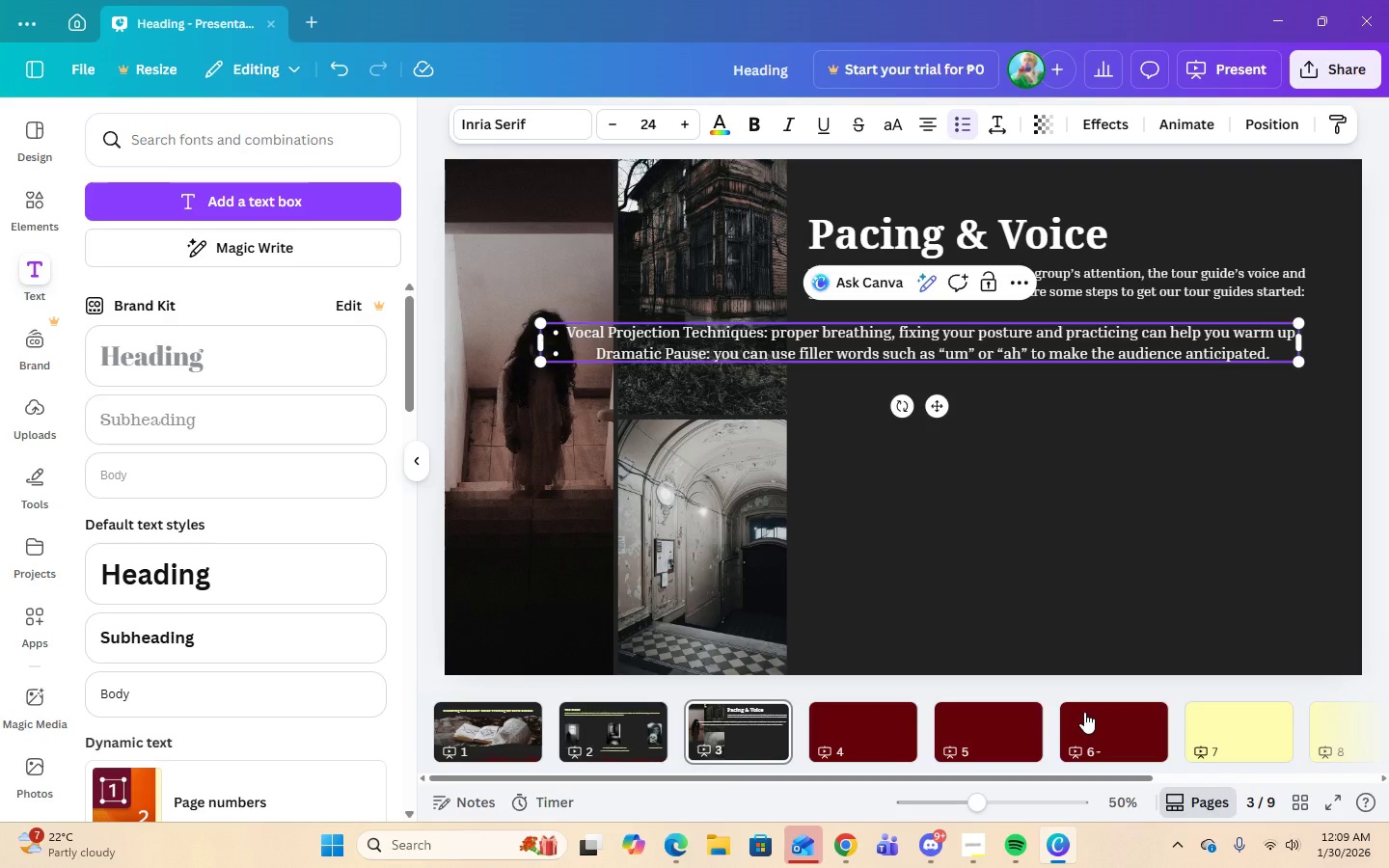 
key(Enter)
 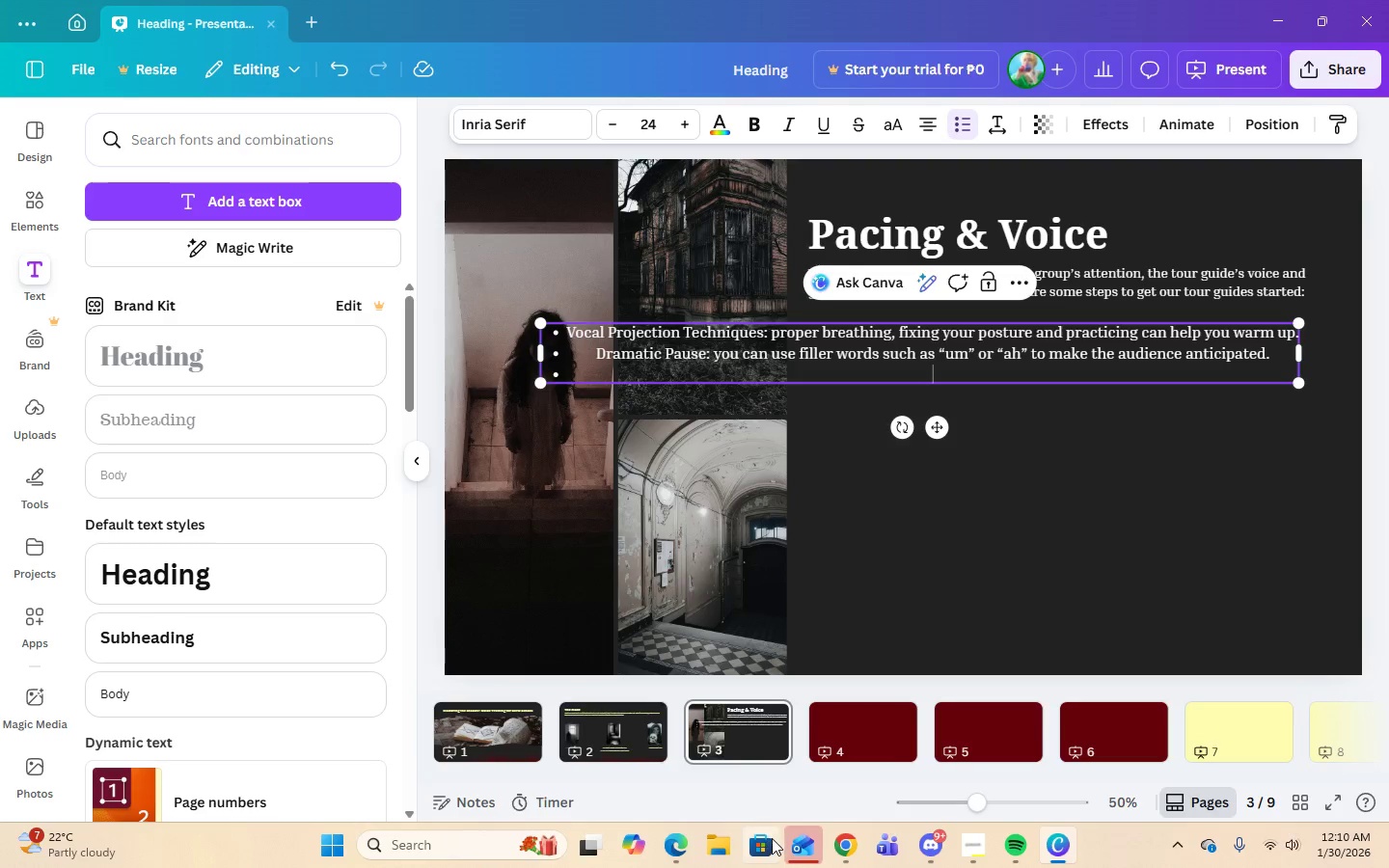 
left_click([844, 845])
 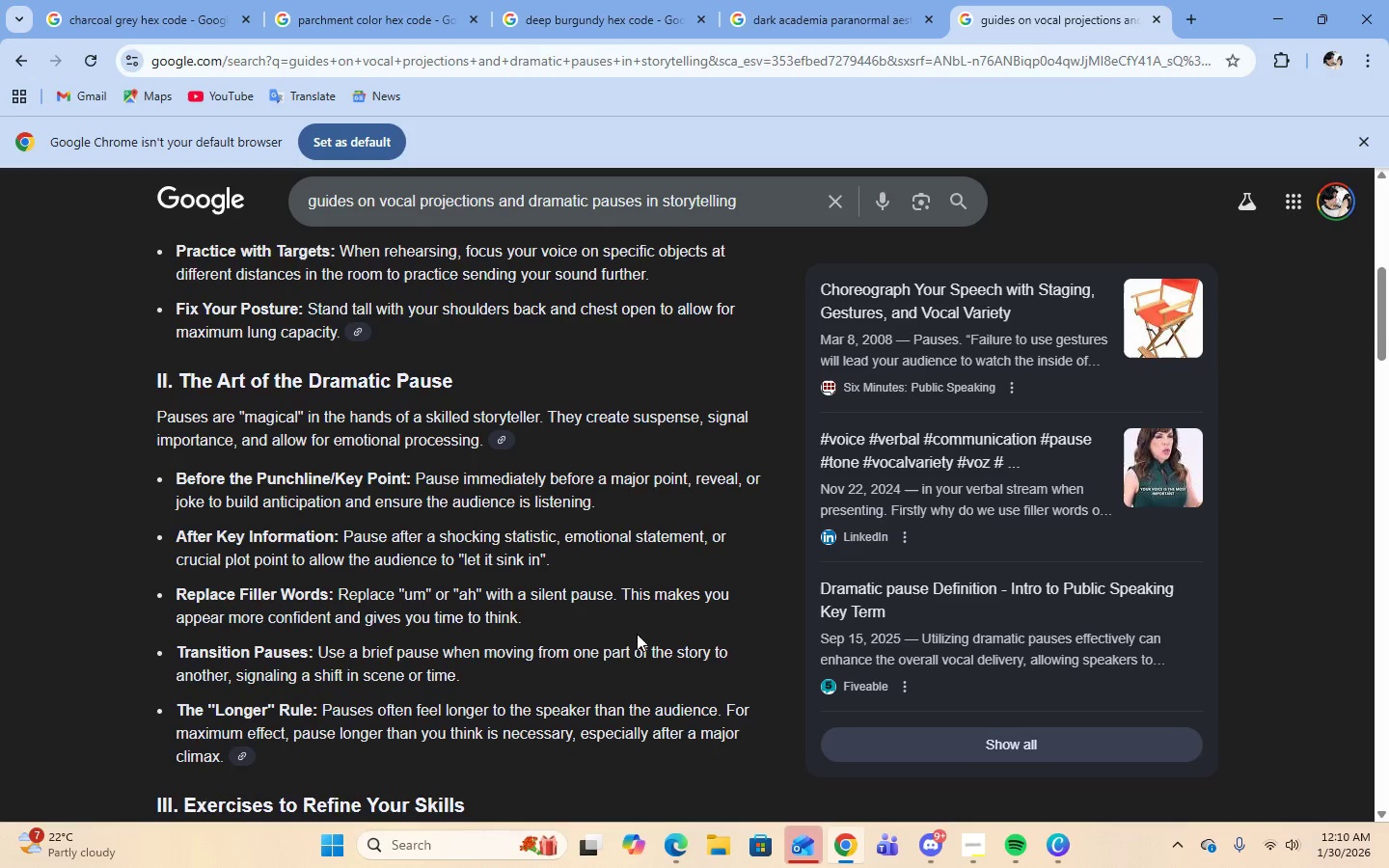 
scroll: coordinate [619, 623], scroll_direction: down, amount: 3.0
 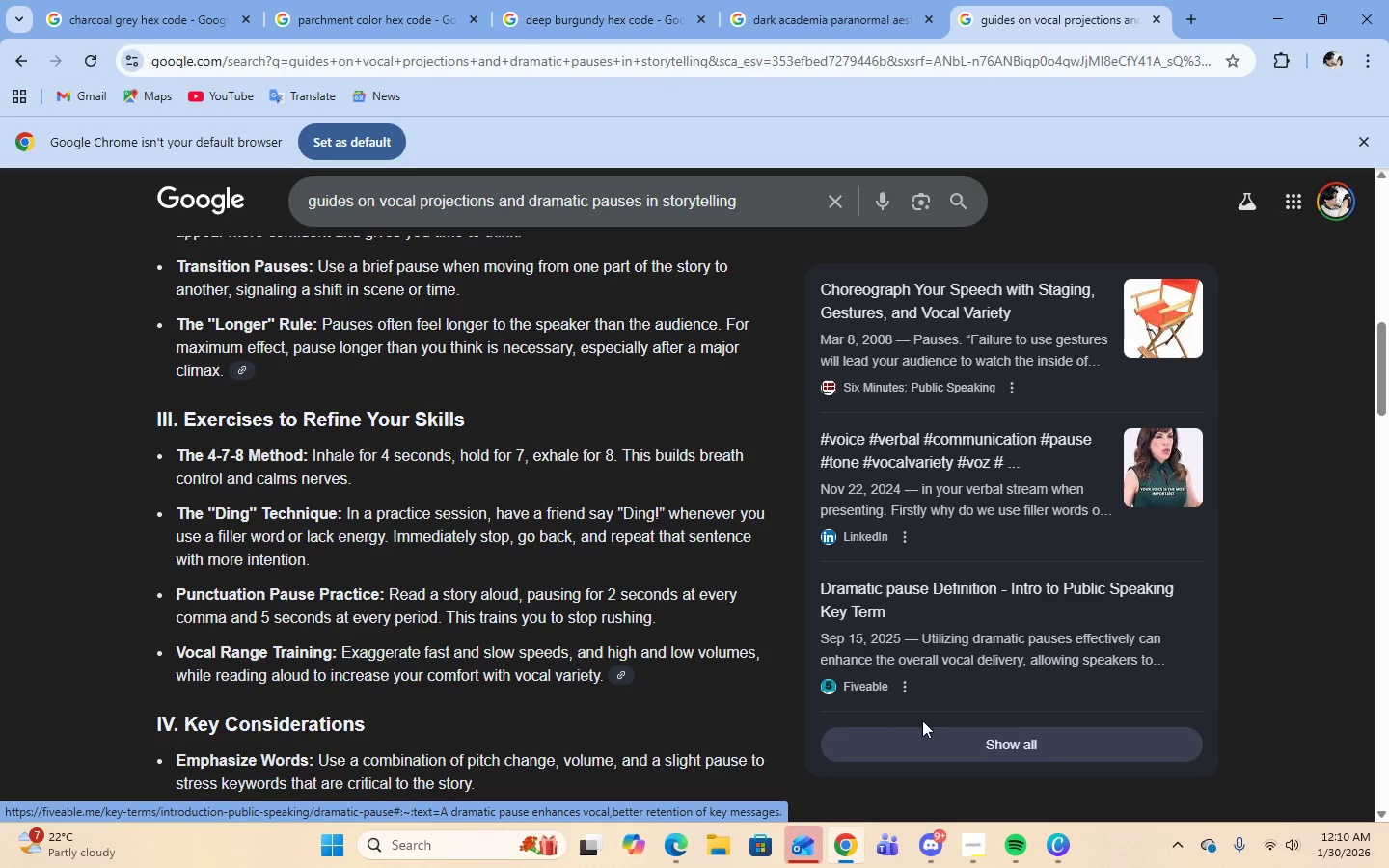 
mouse_move([1030, 819])
 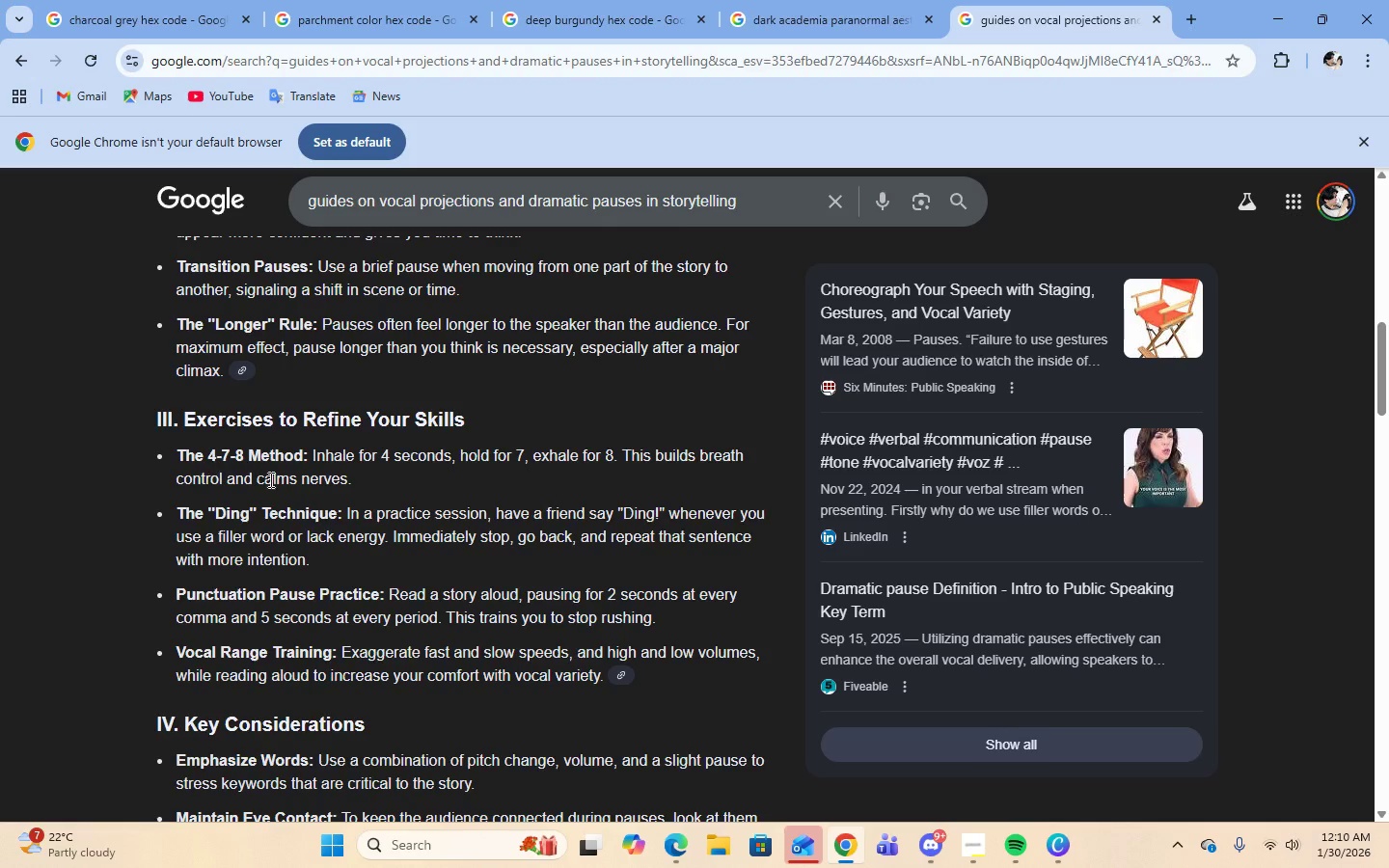 
wait(8.49)
 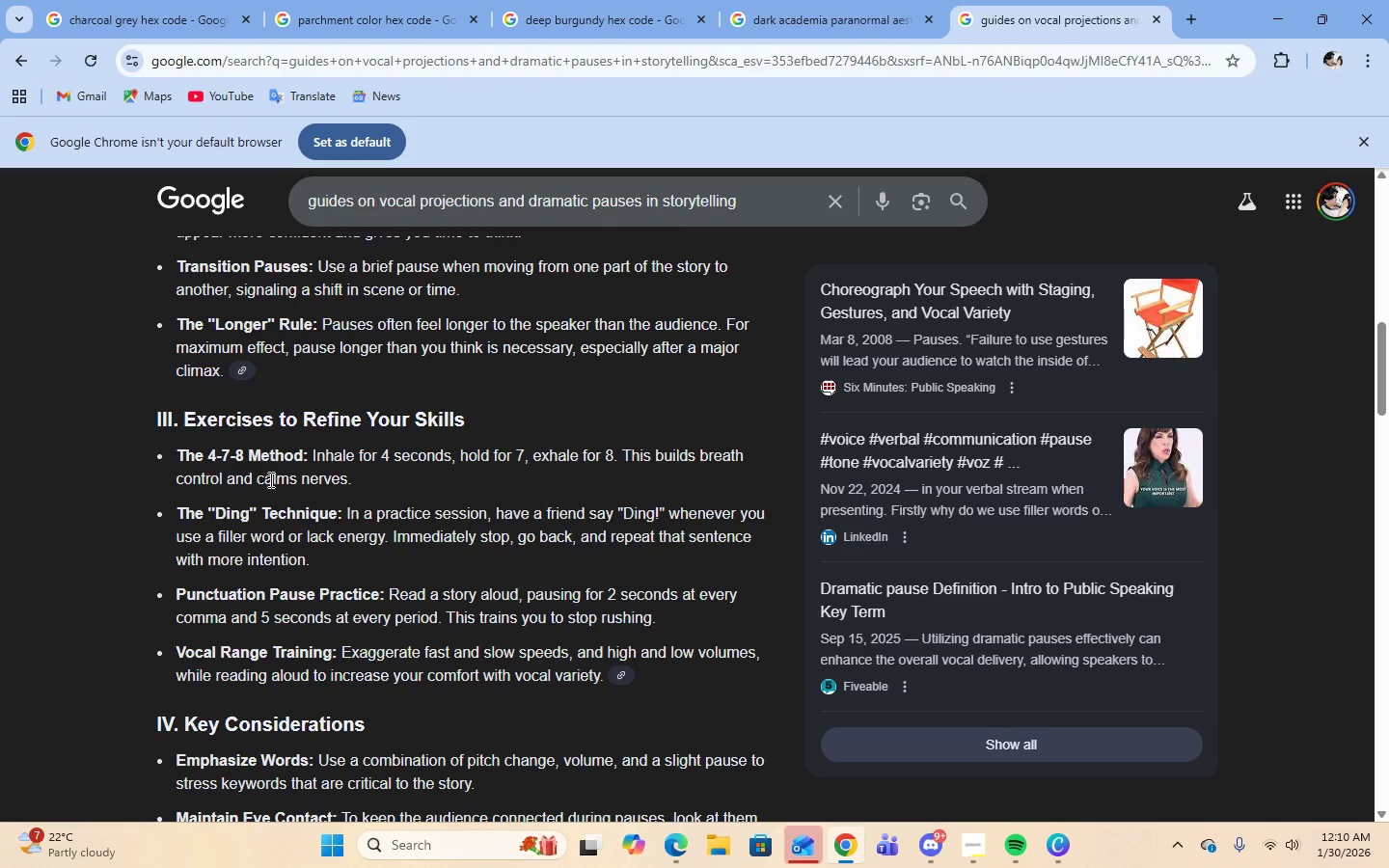 
left_click_drag(start_coordinate=[186, 459], to_coordinate=[325, 487])
 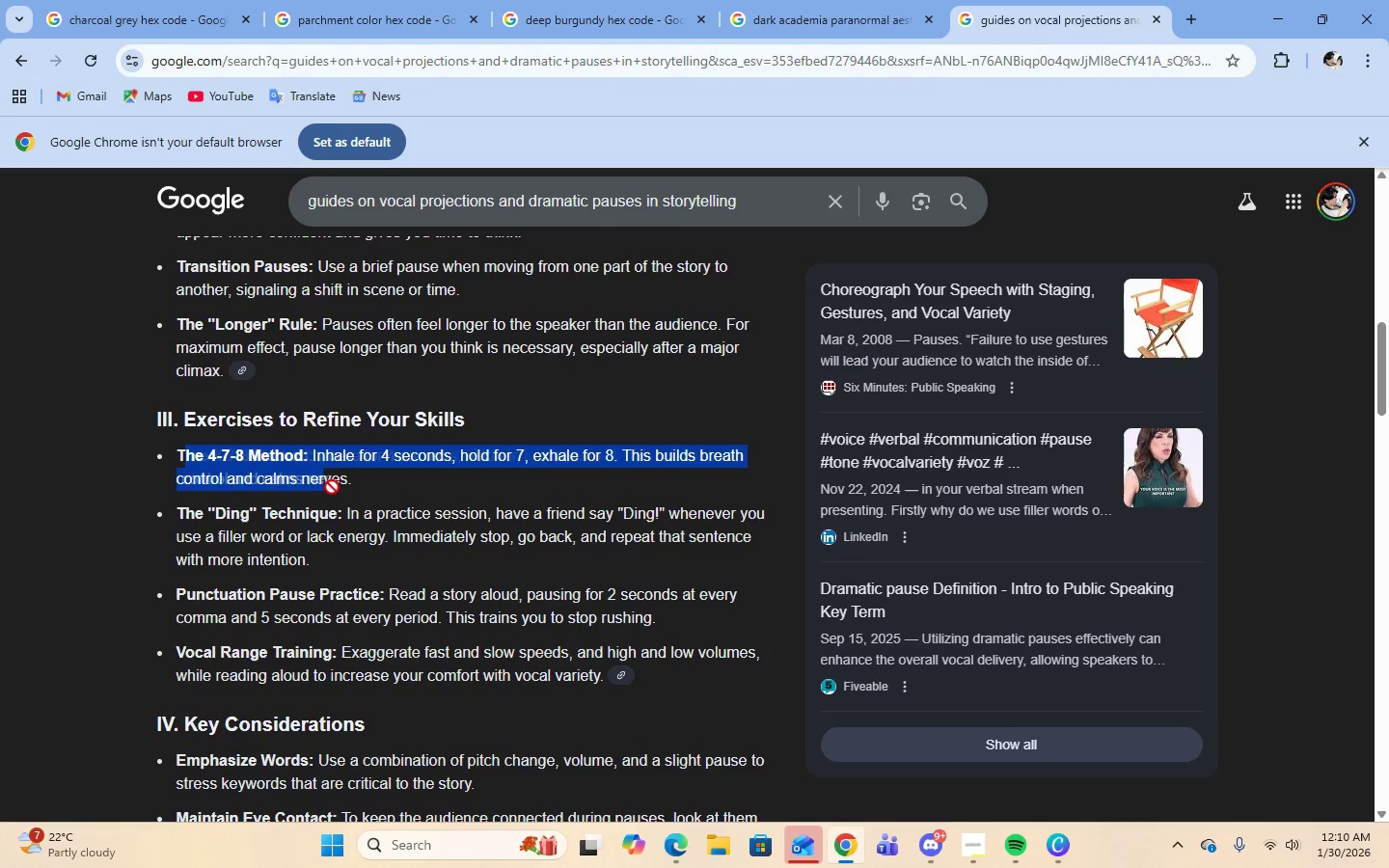 
left_click_drag(start_coordinate=[325, 487], to_coordinate=[352, 488])
 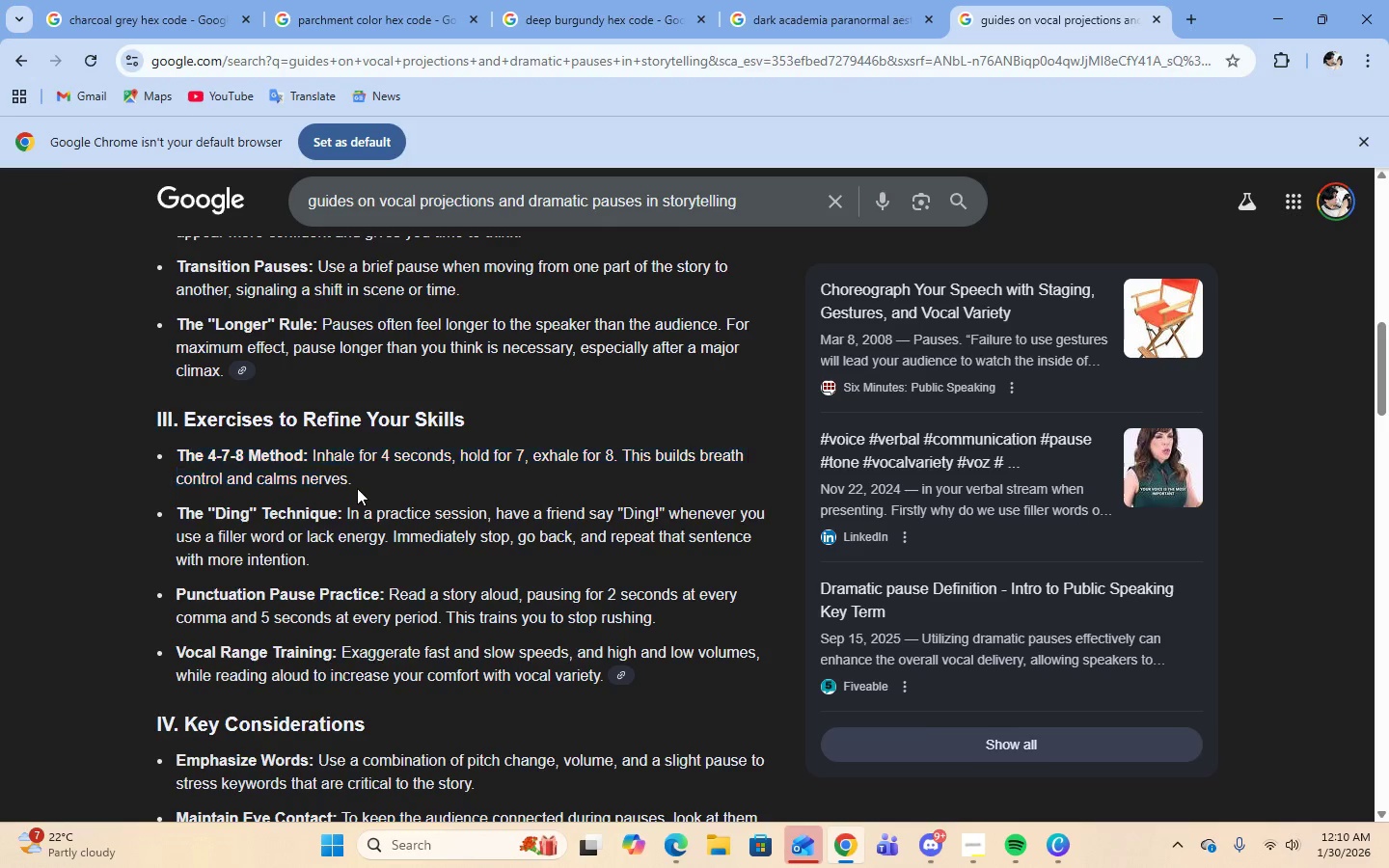 
left_click([357, 488])
 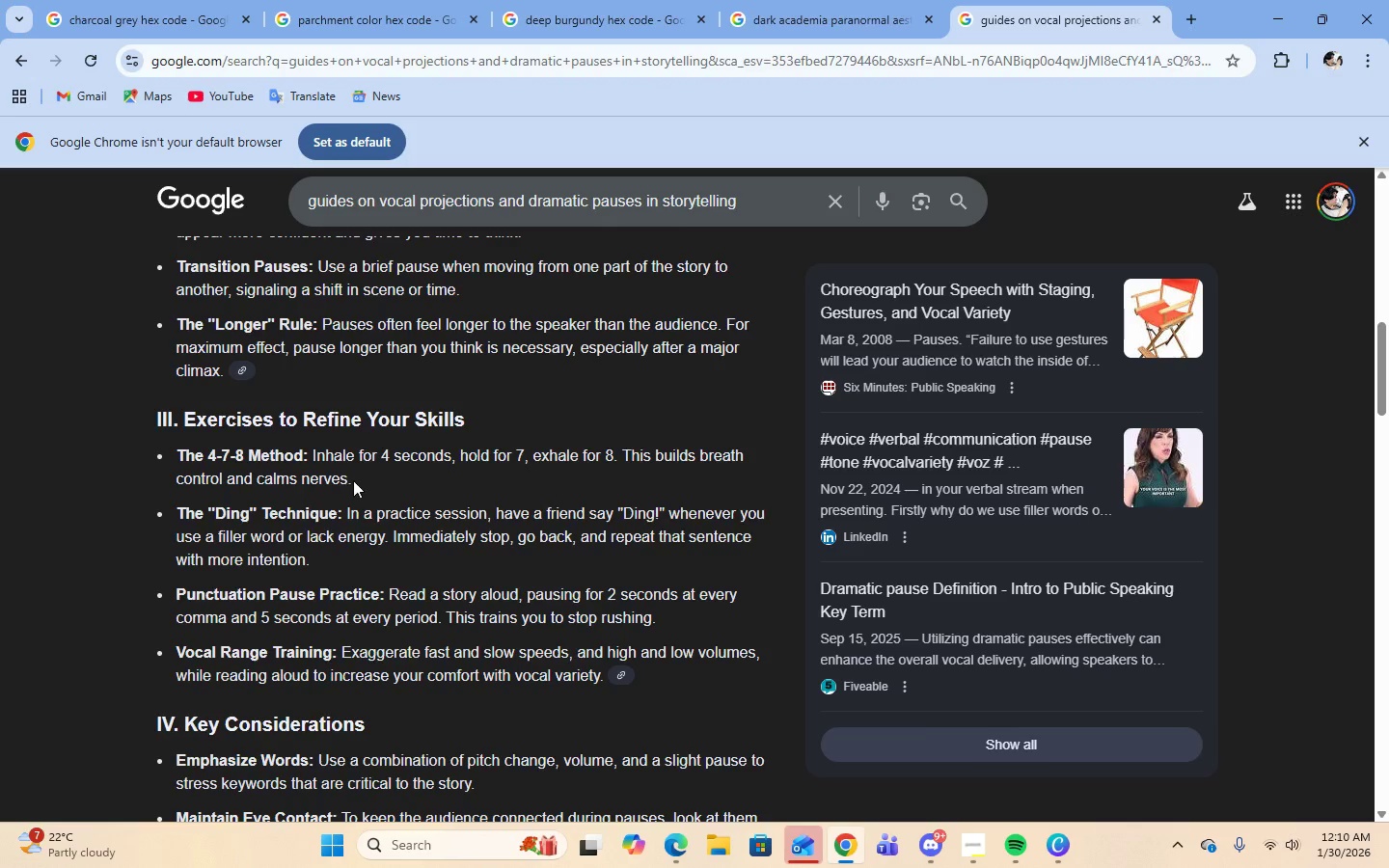 
left_click([359, 479])
 